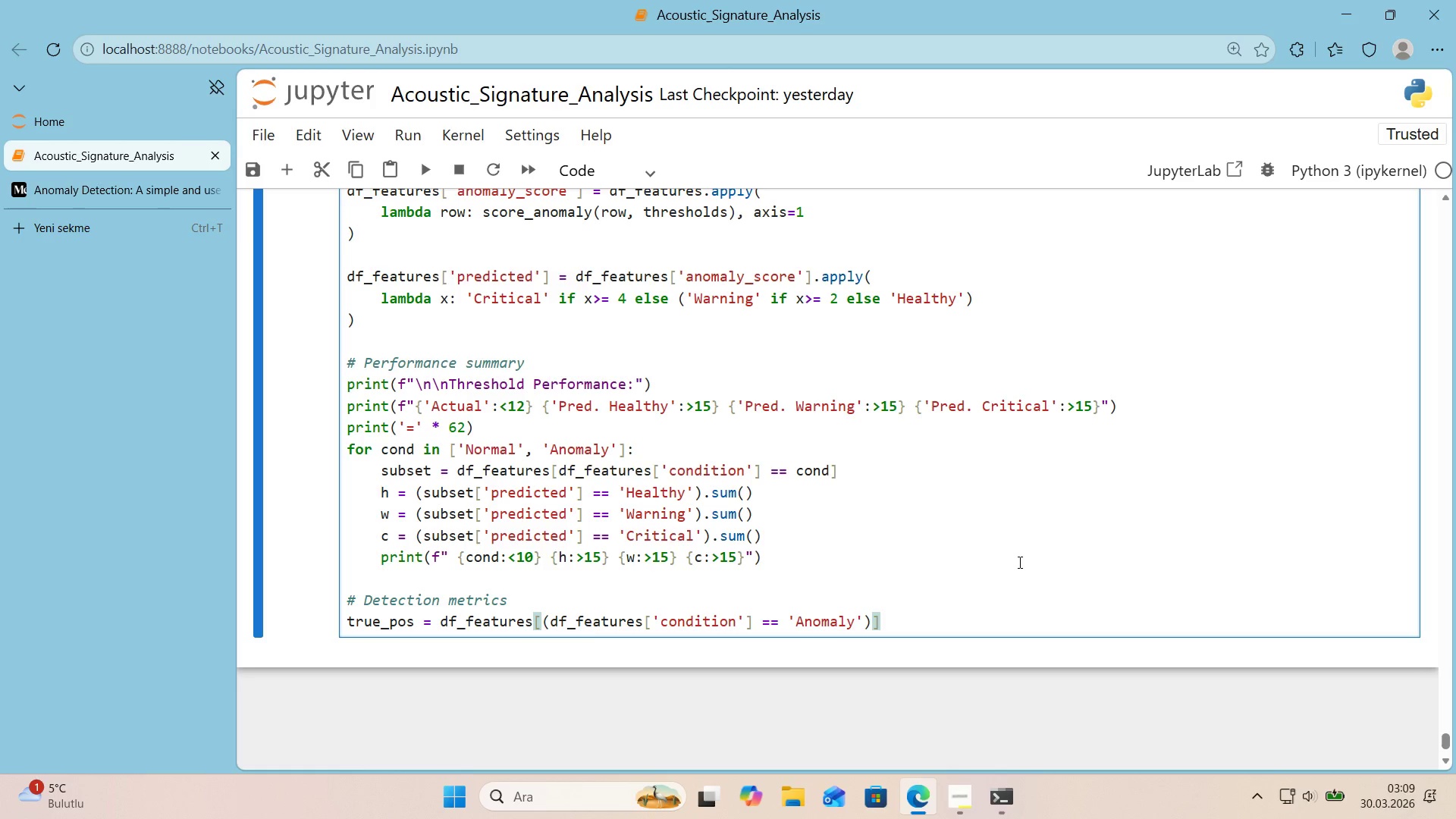 
wait(7.36)
 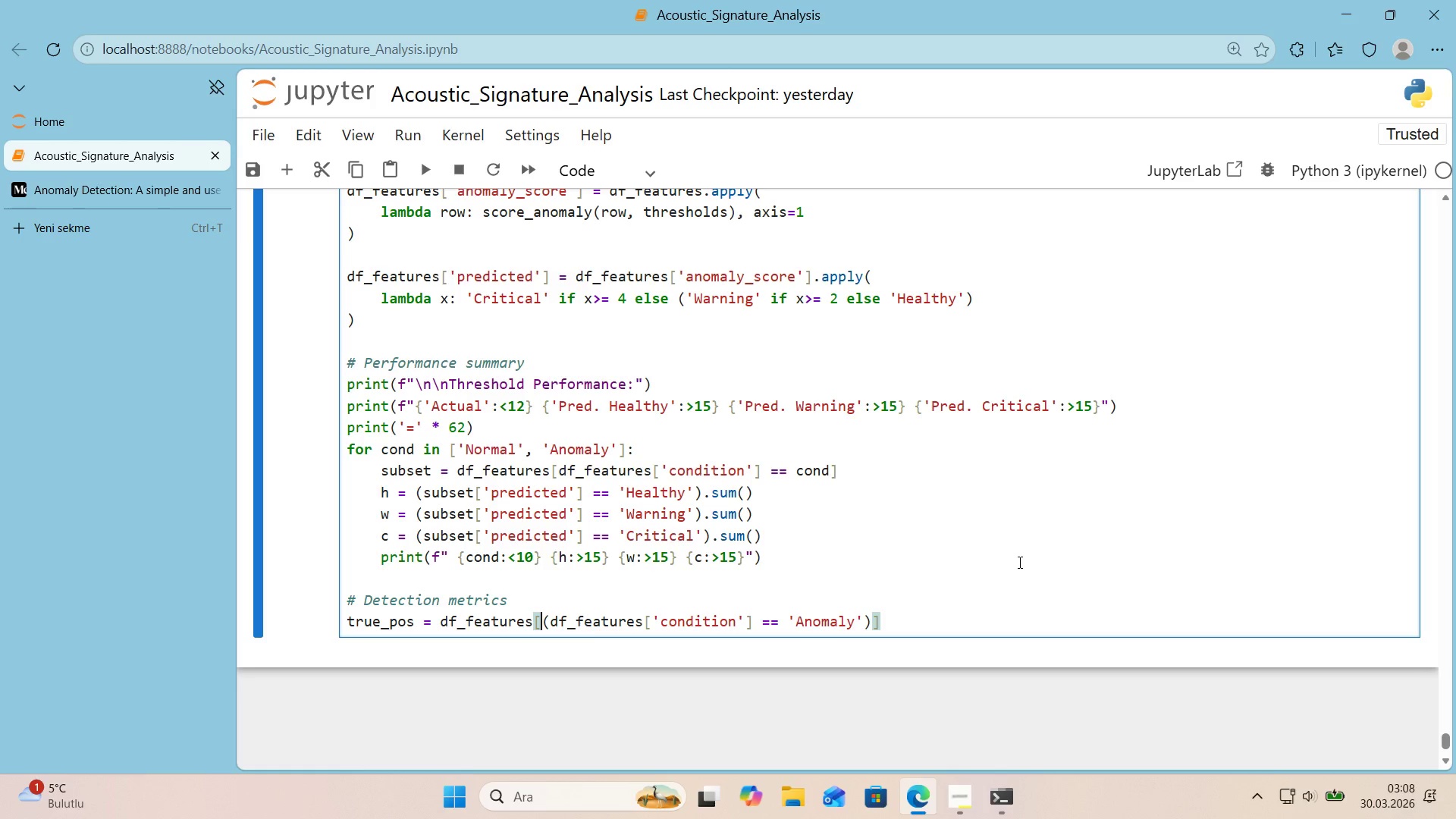 
hold_key(key=ArrowRight, duration=1.5)
 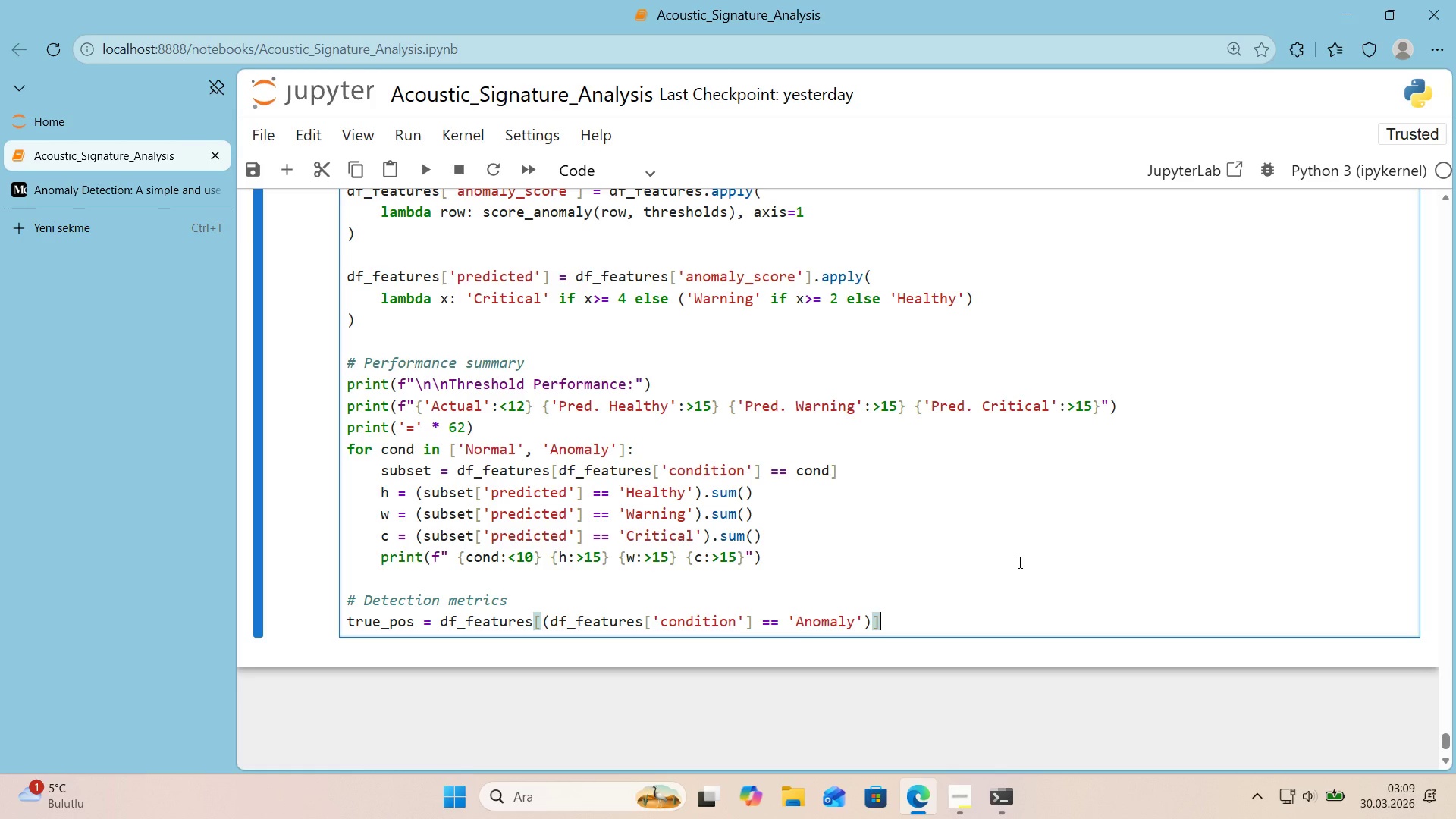 
key(ArrowRight)
 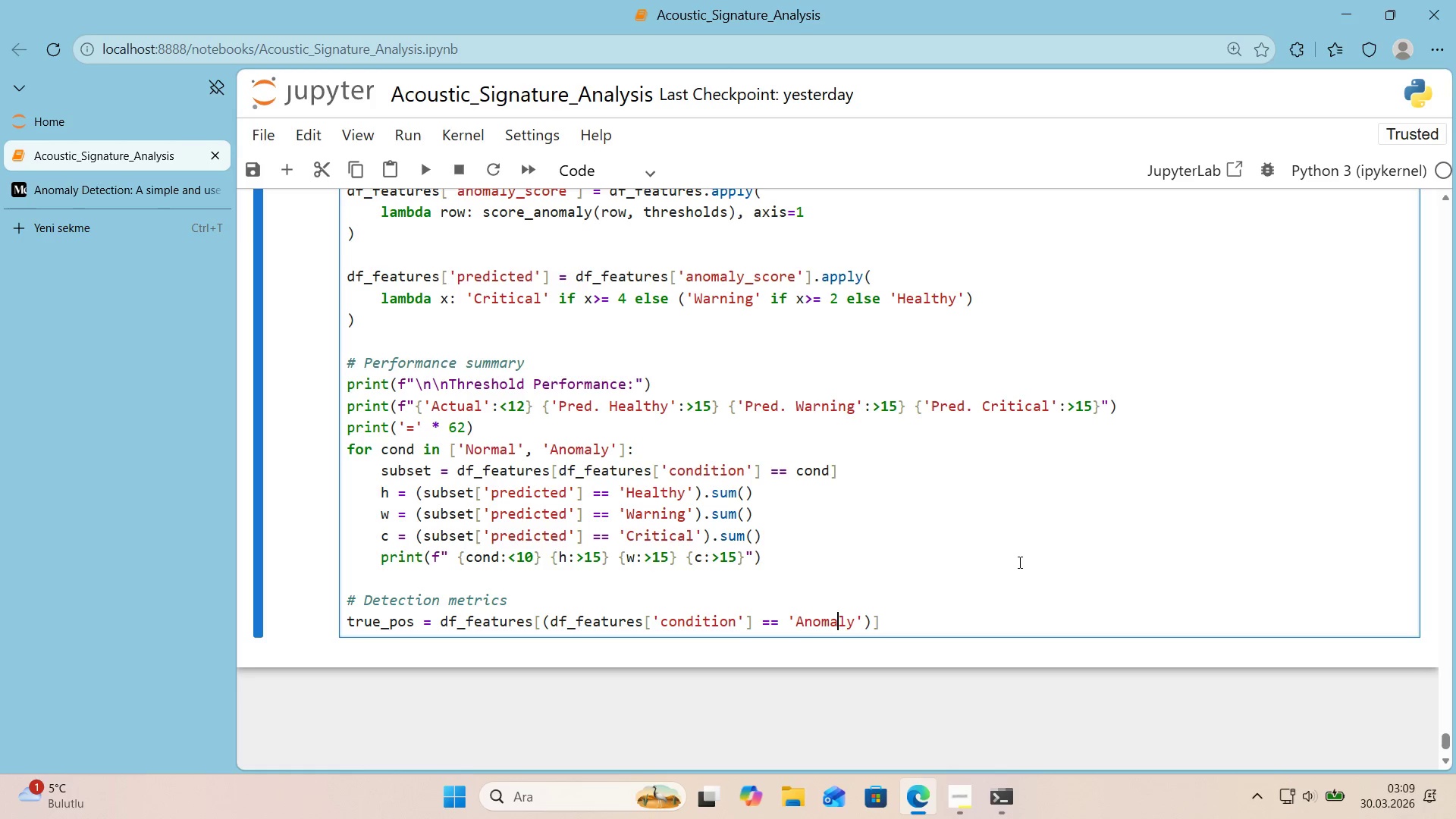 
key(ArrowRight)
 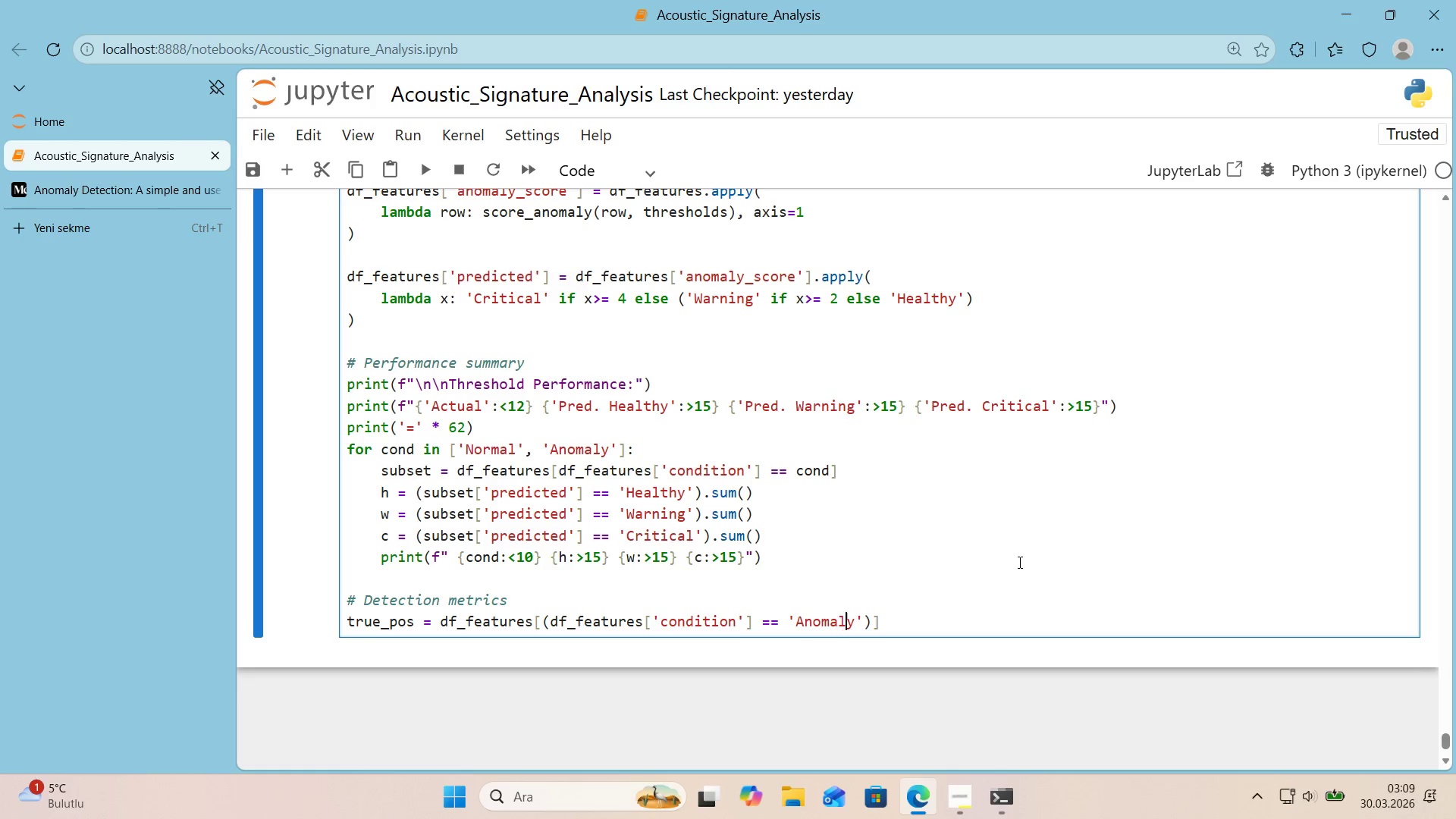 
key(ArrowRight)
 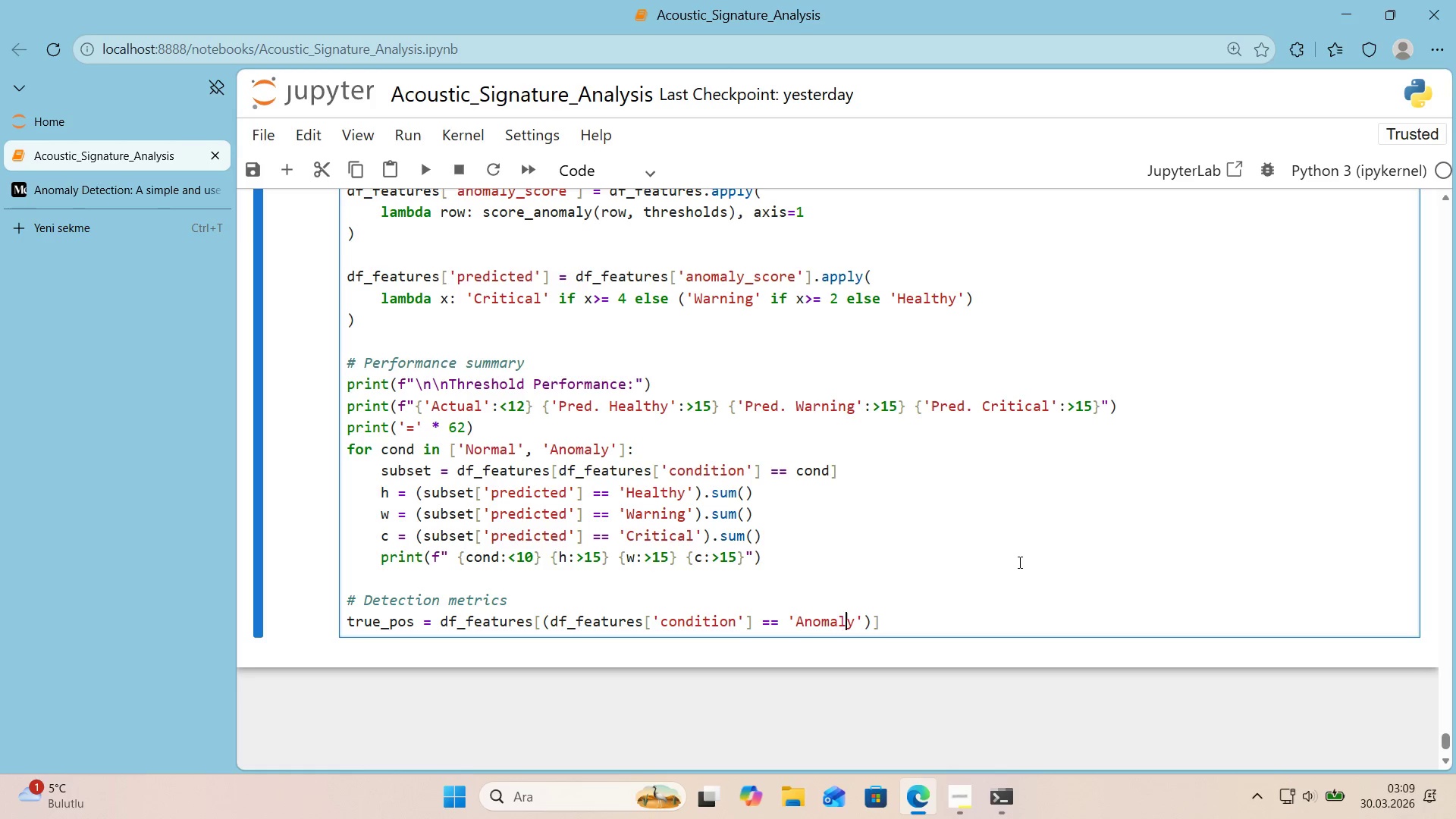 
key(ArrowRight)
 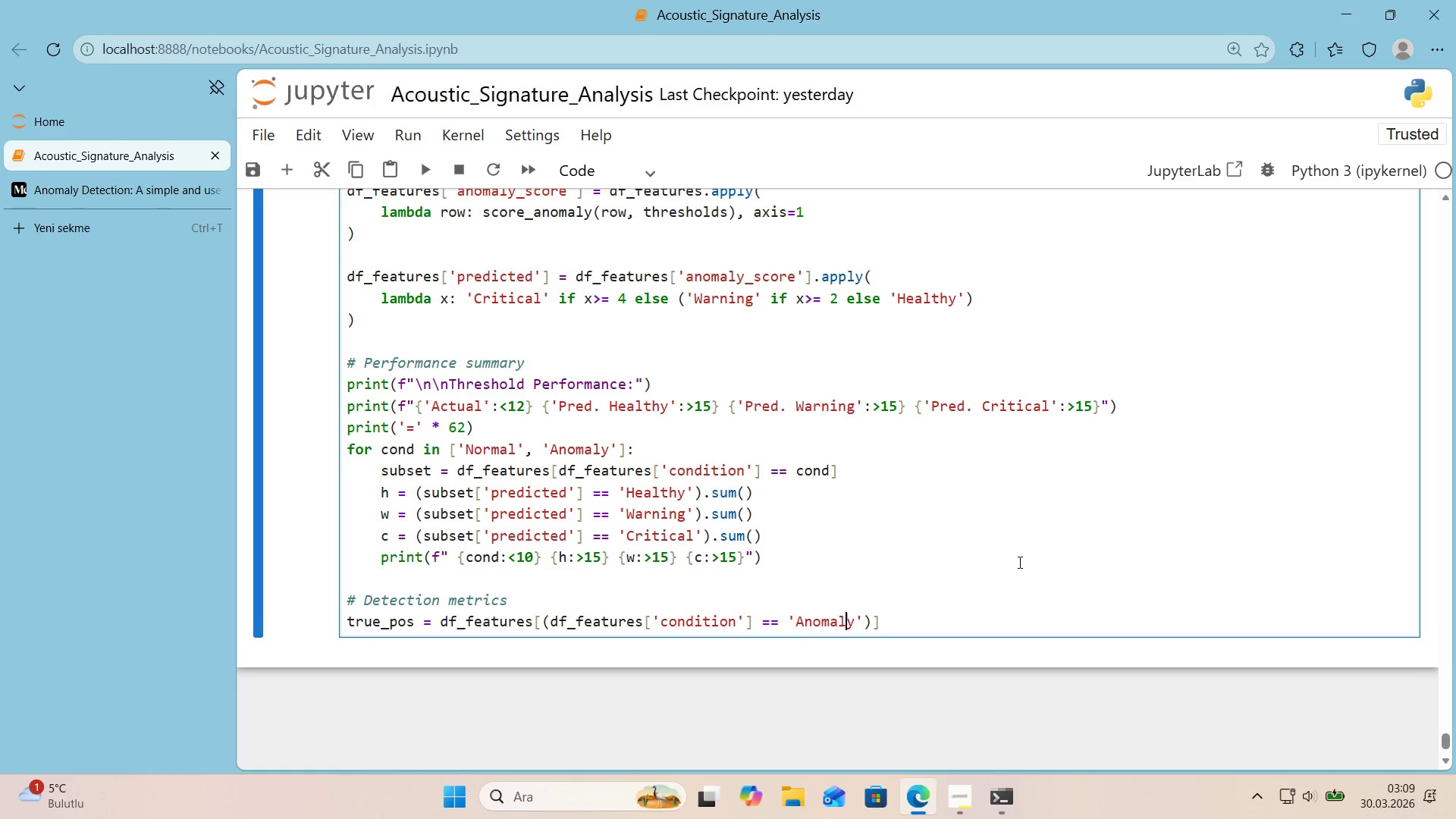 
key(ArrowRight)
 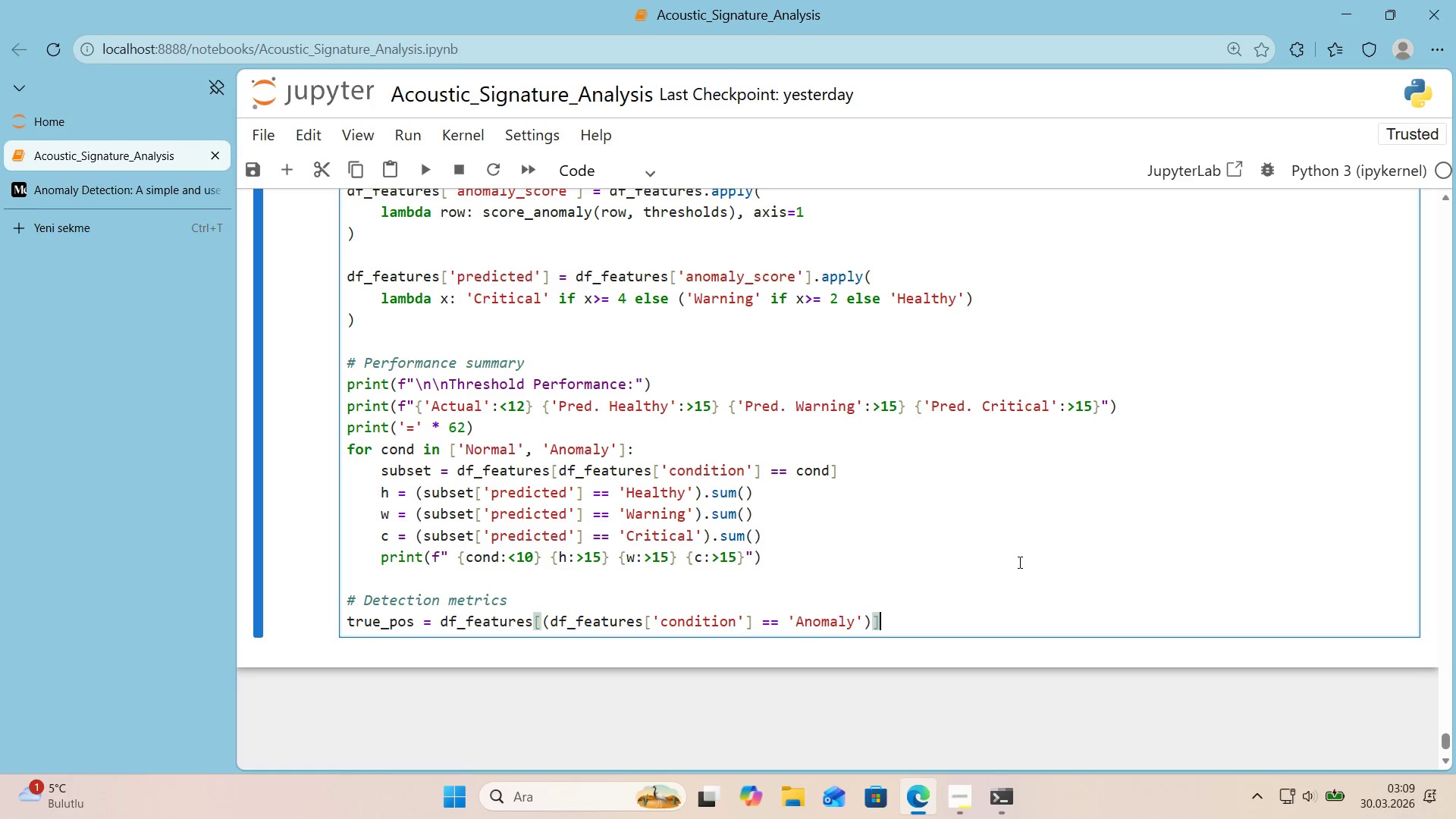 
key(ArrowRight)
 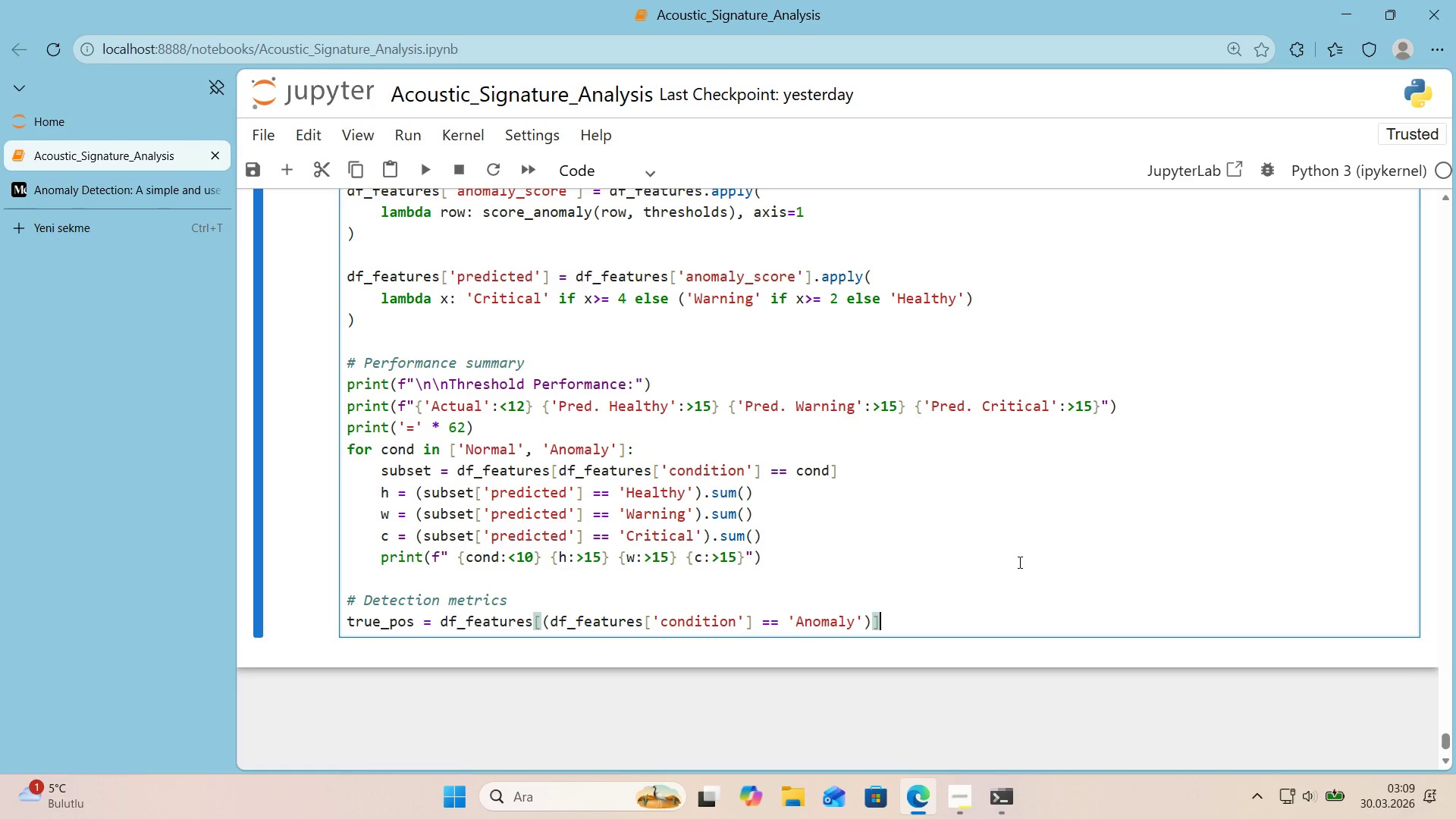 
hold_key(key=ArrowRight, duration=1.61)
 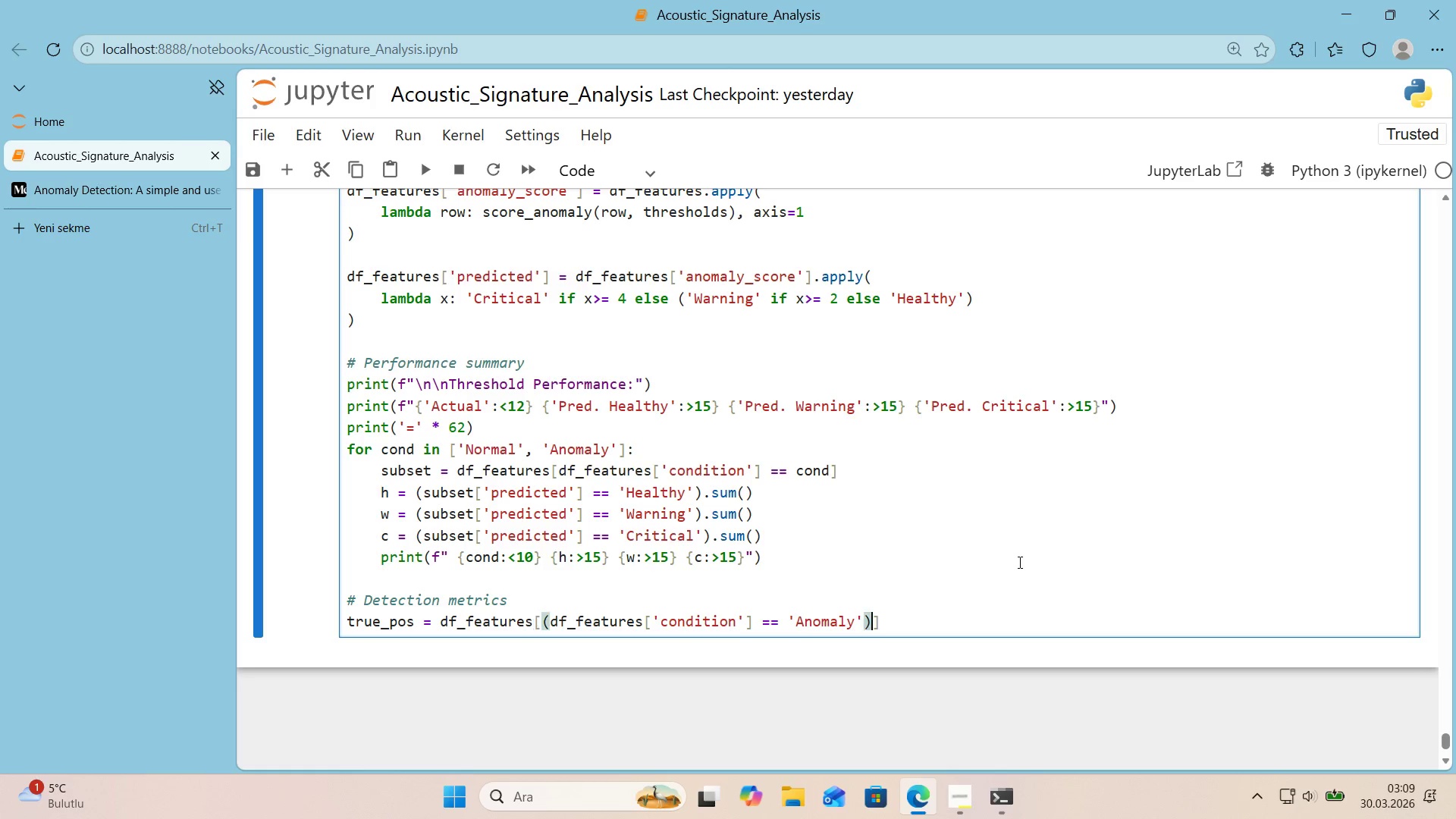 
key(ArrowLeft)
 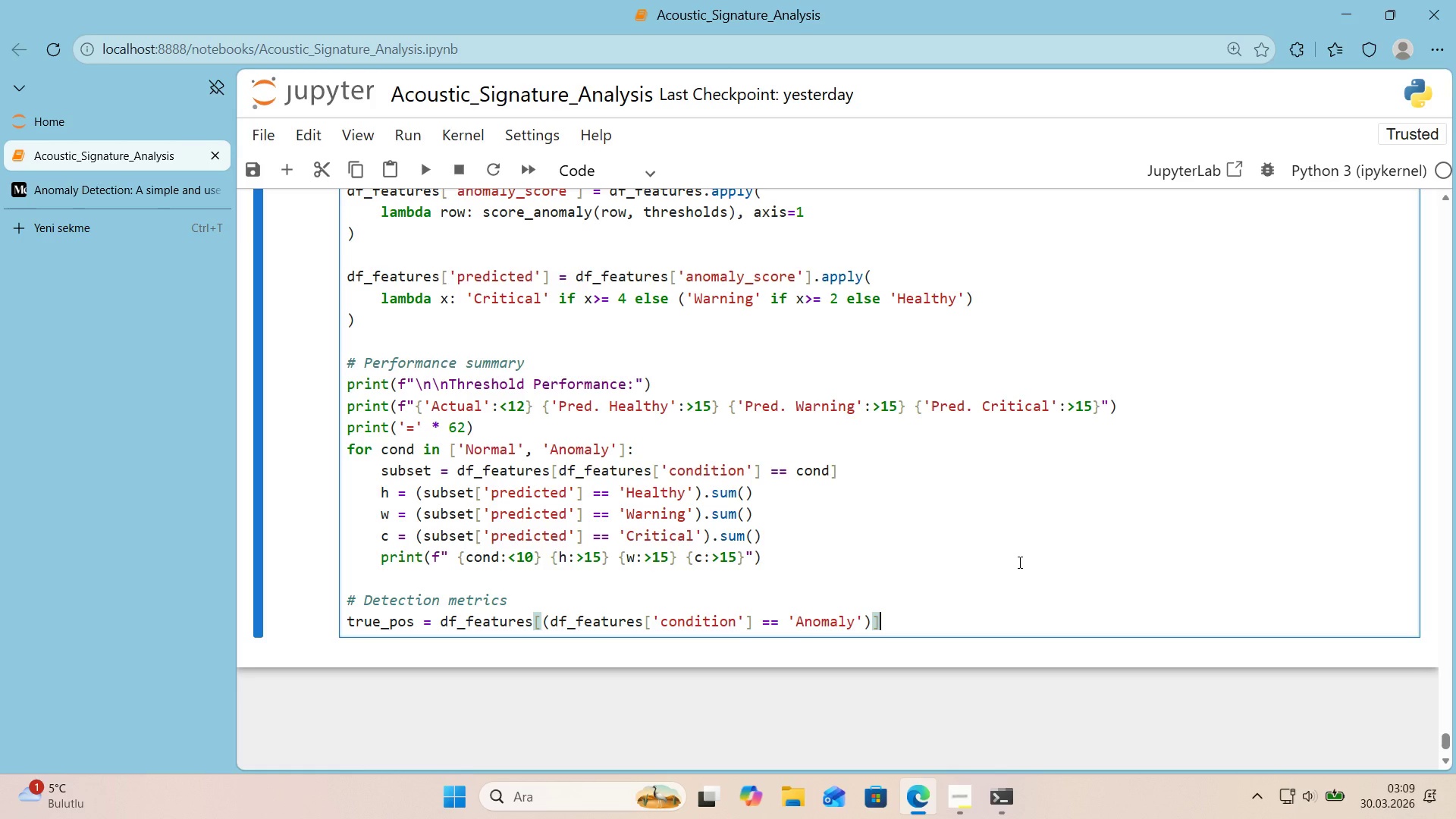 
key(ArrowLeft)
 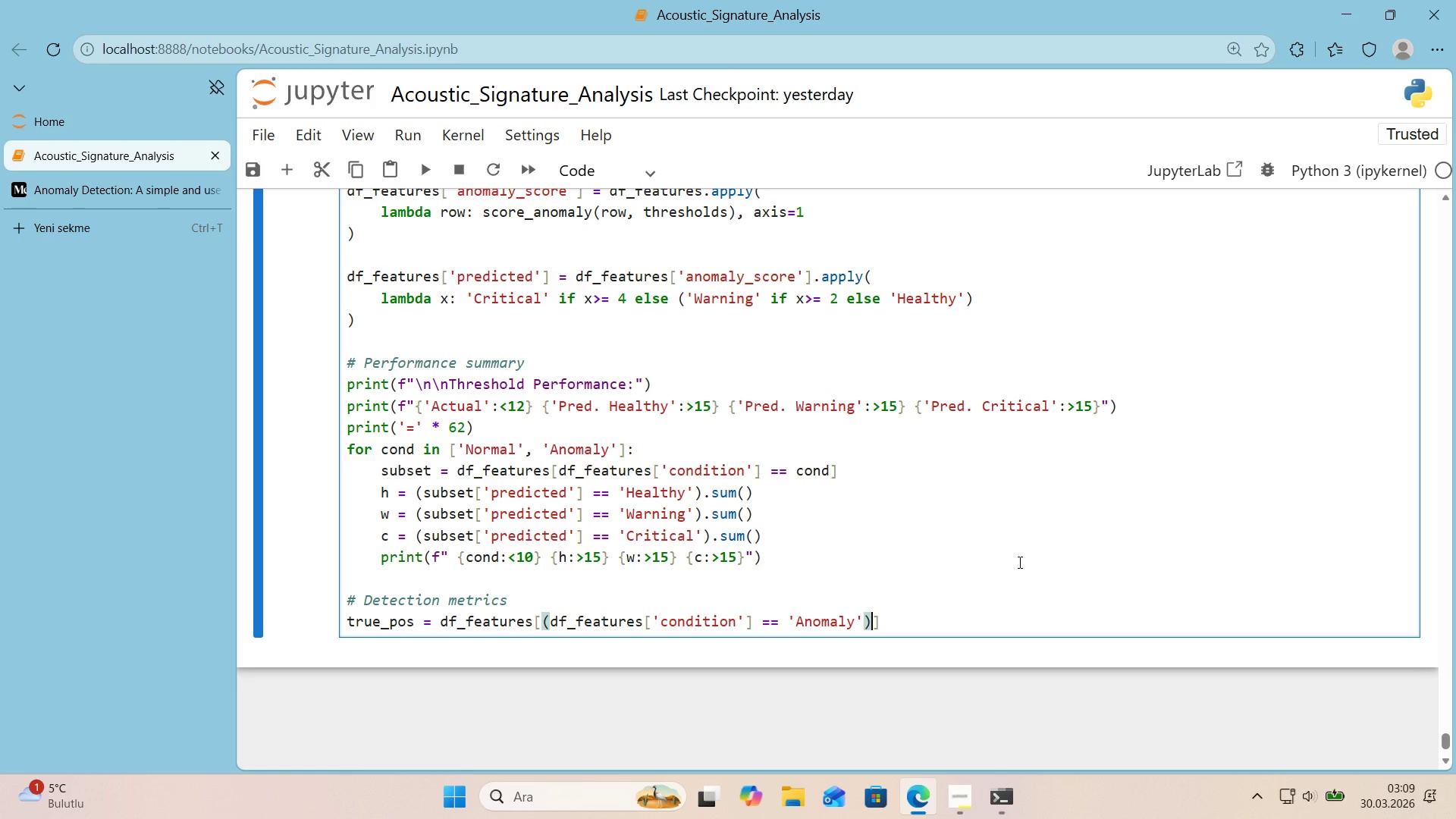 
key(Space)
 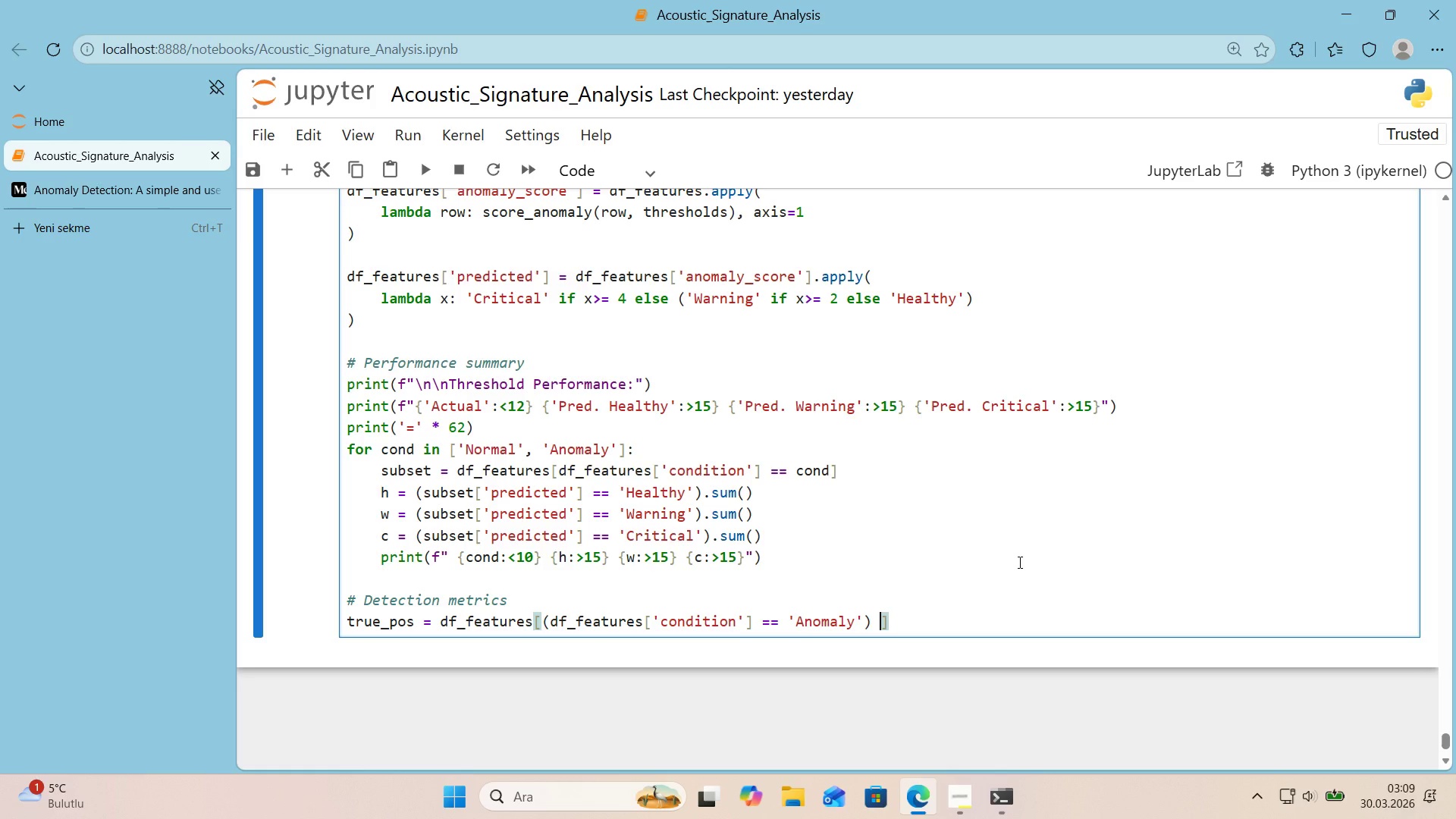 
key(Shift+6)
 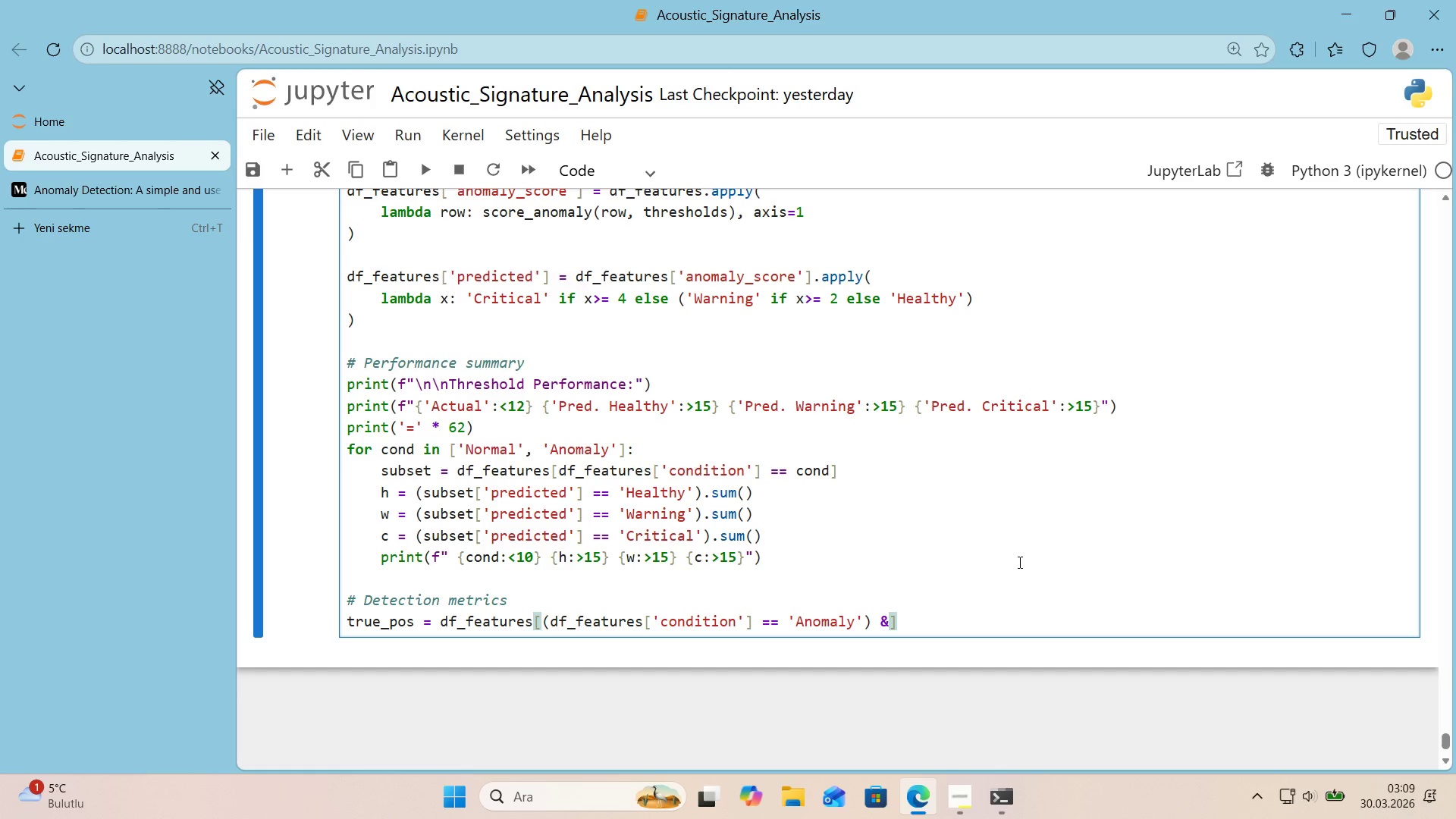 
key(Enter)
 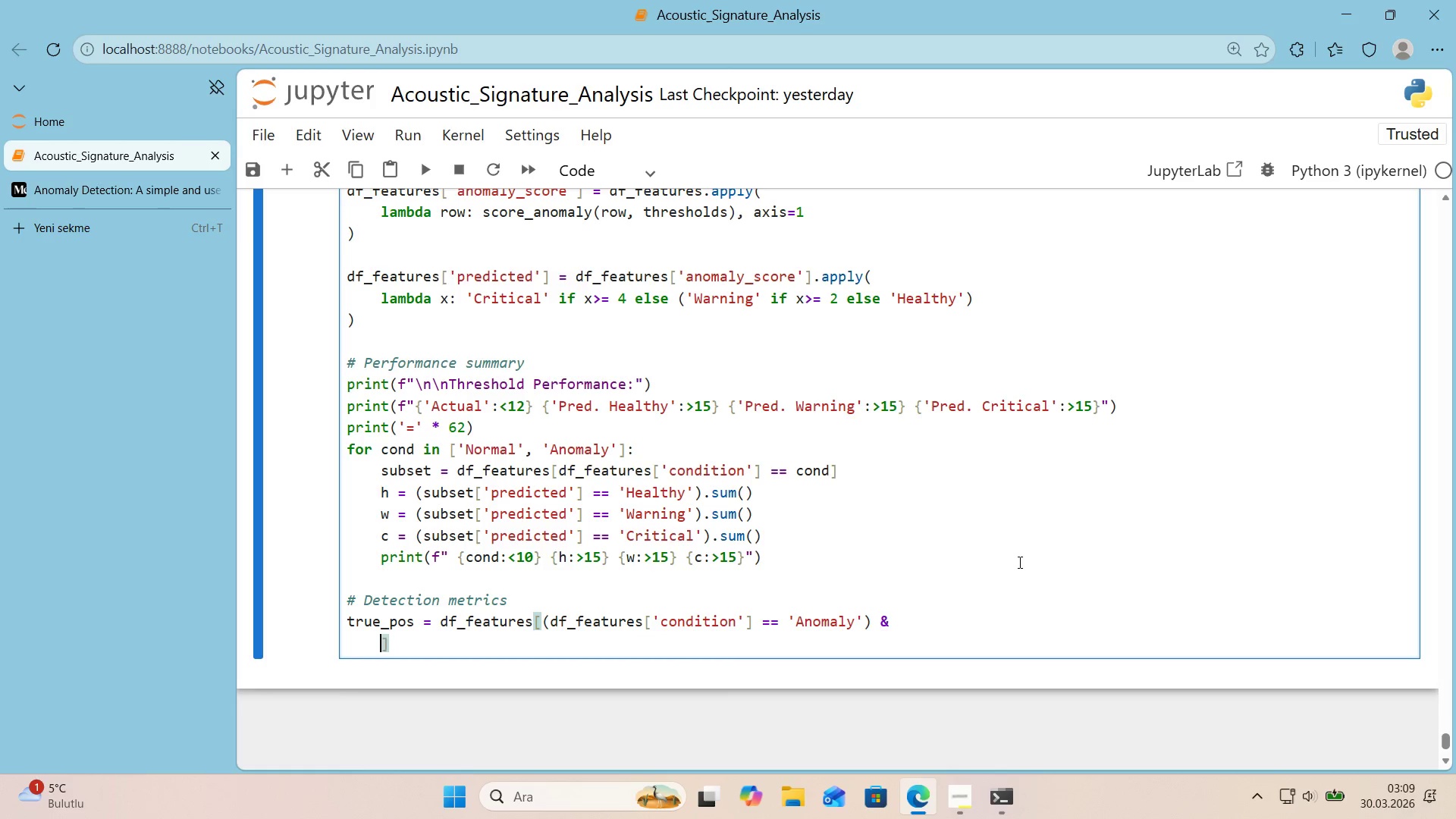 
type(*()
 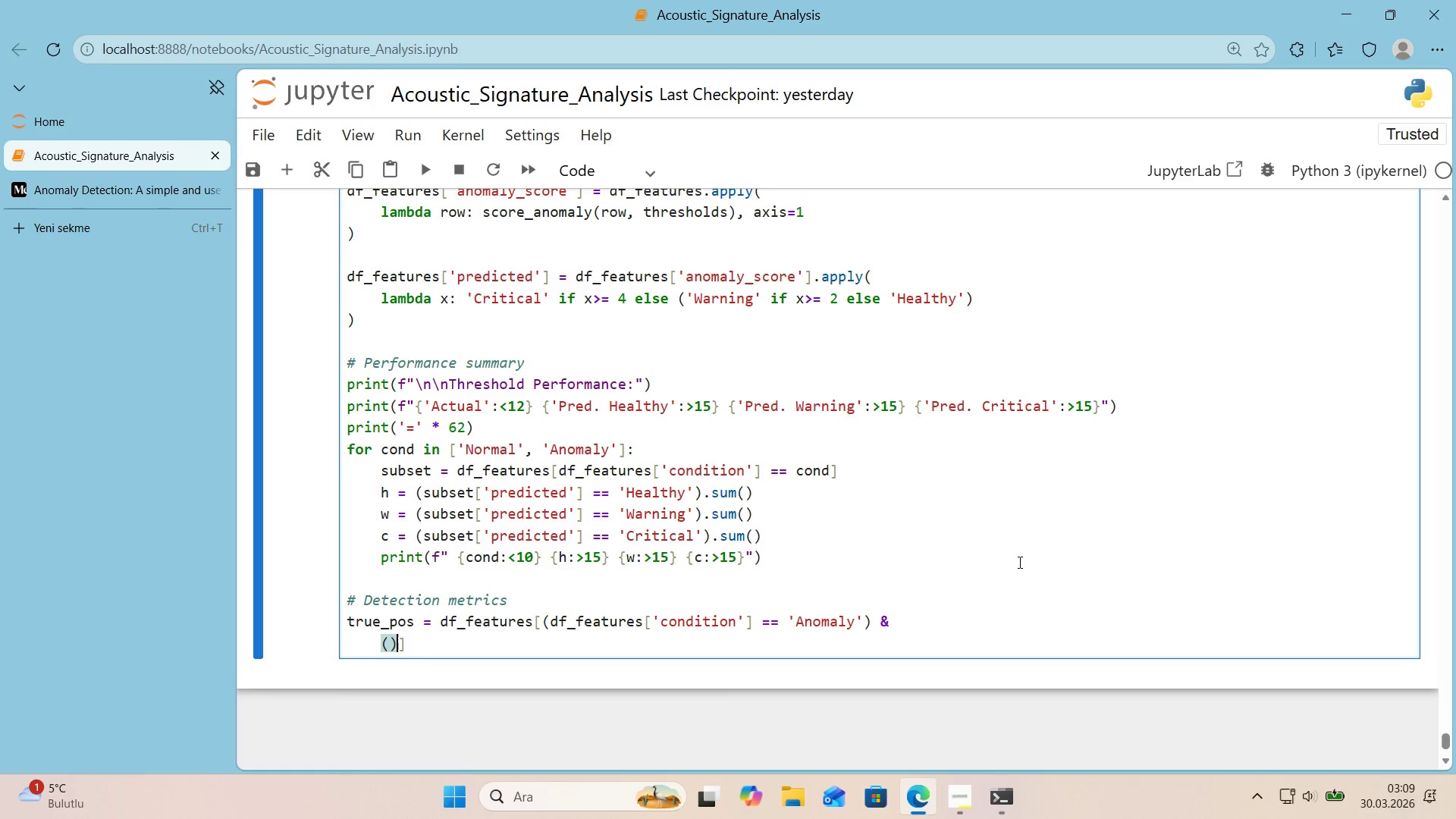 
key(ArrowLeft)
 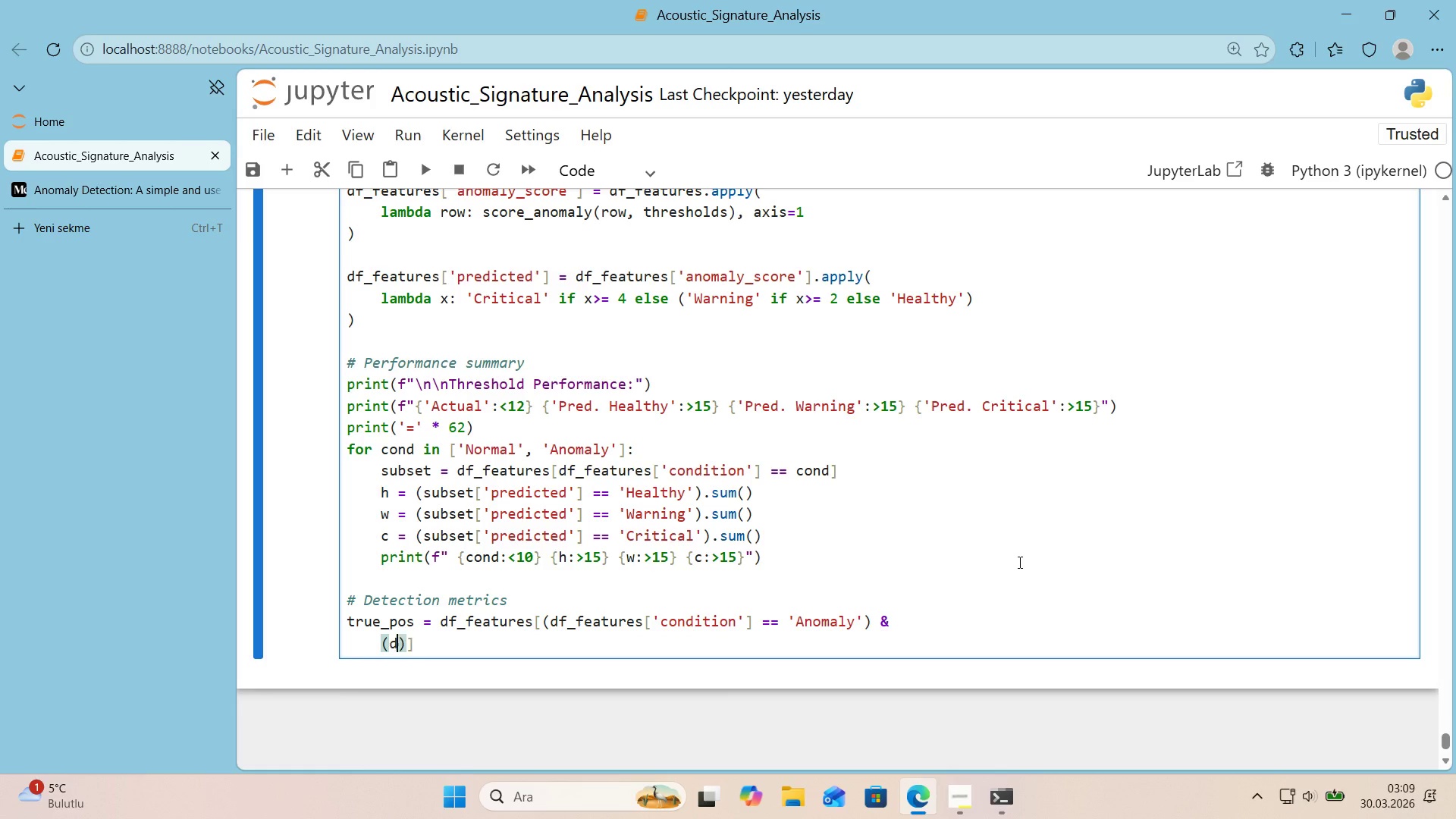 
type(df_features)
 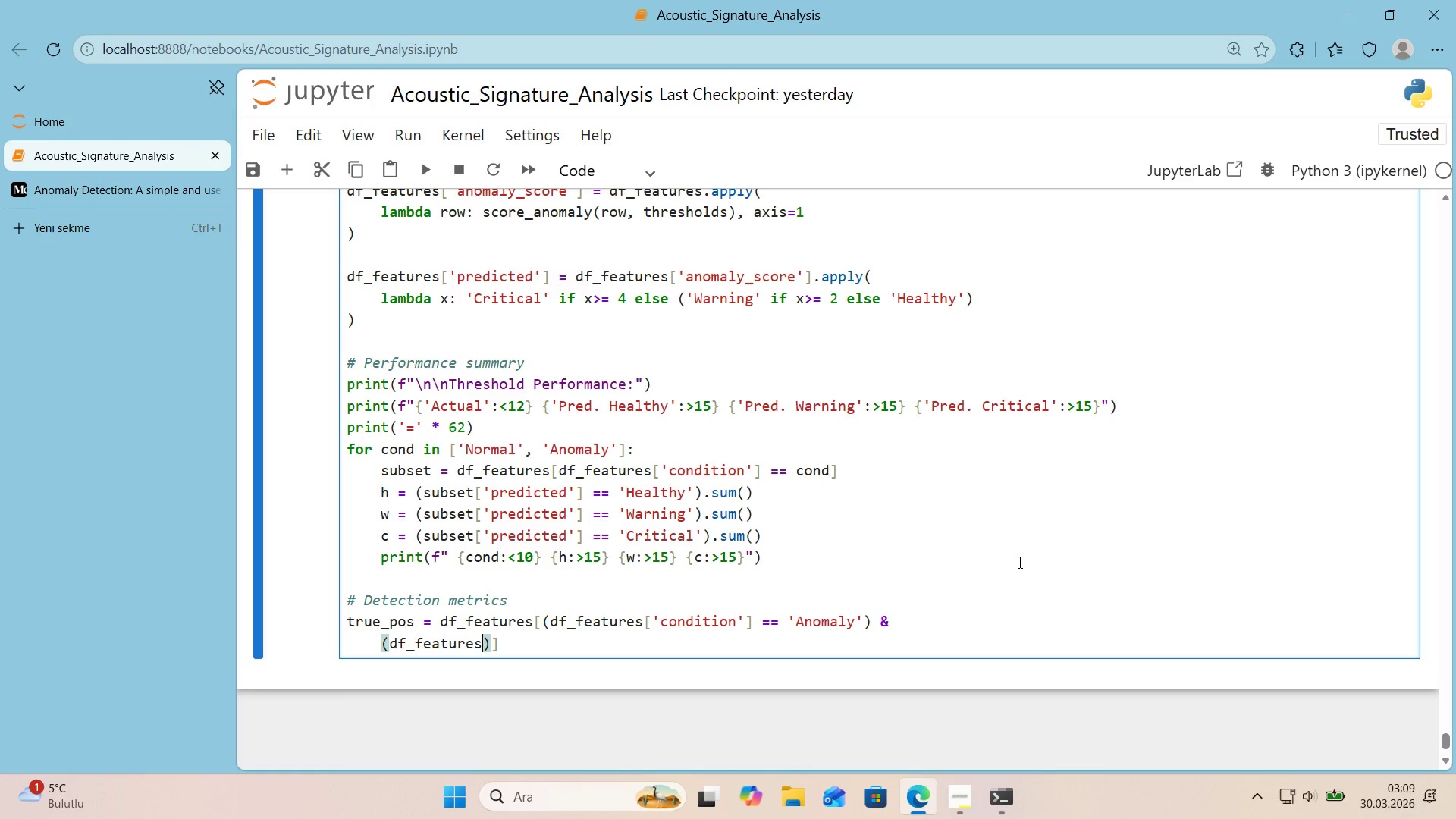 
key(Alt+Control+8)
 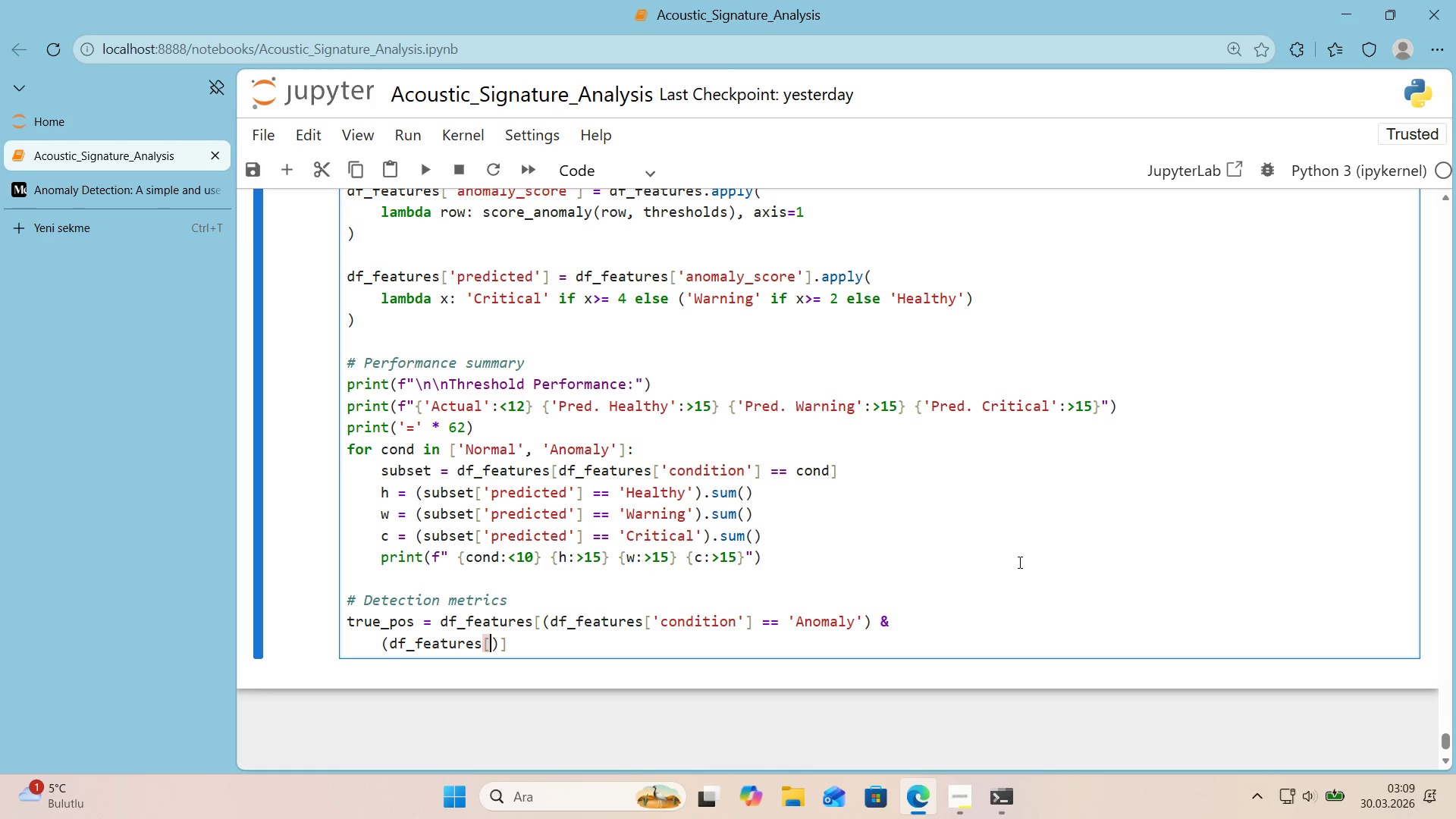 
key(Alt+Control+9)
 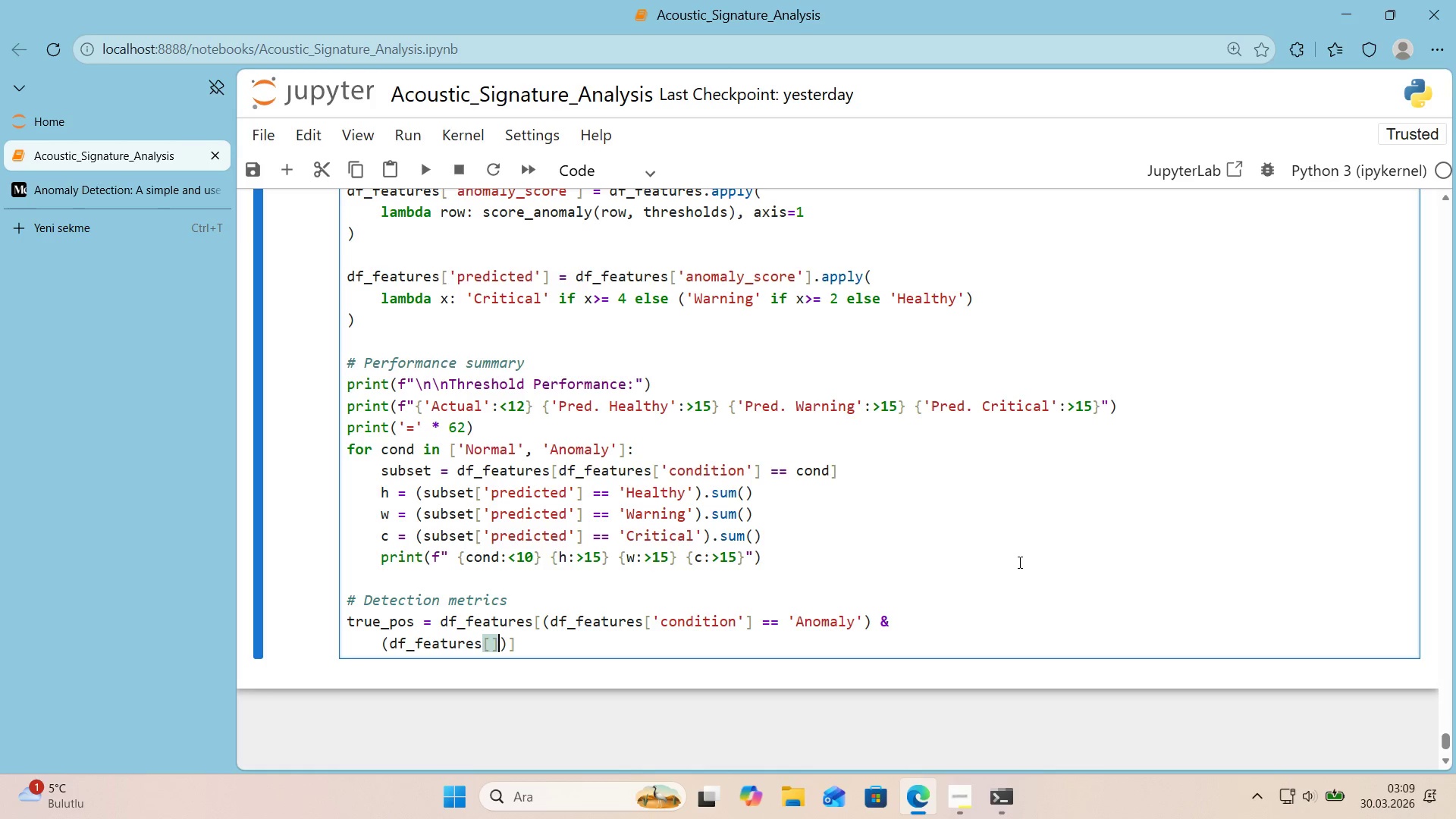 
key(ArrowLeft)
 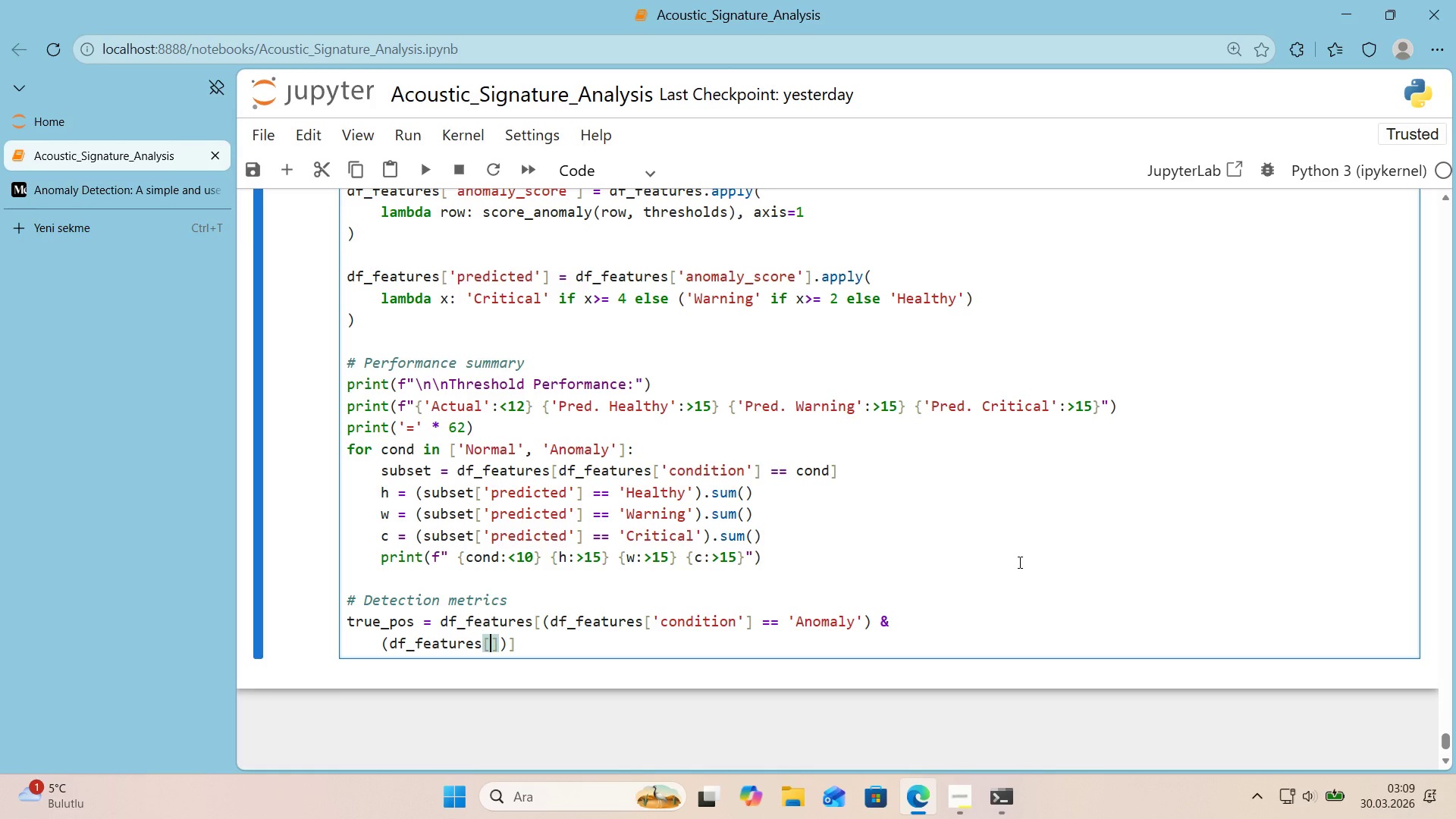 
type(@@)
 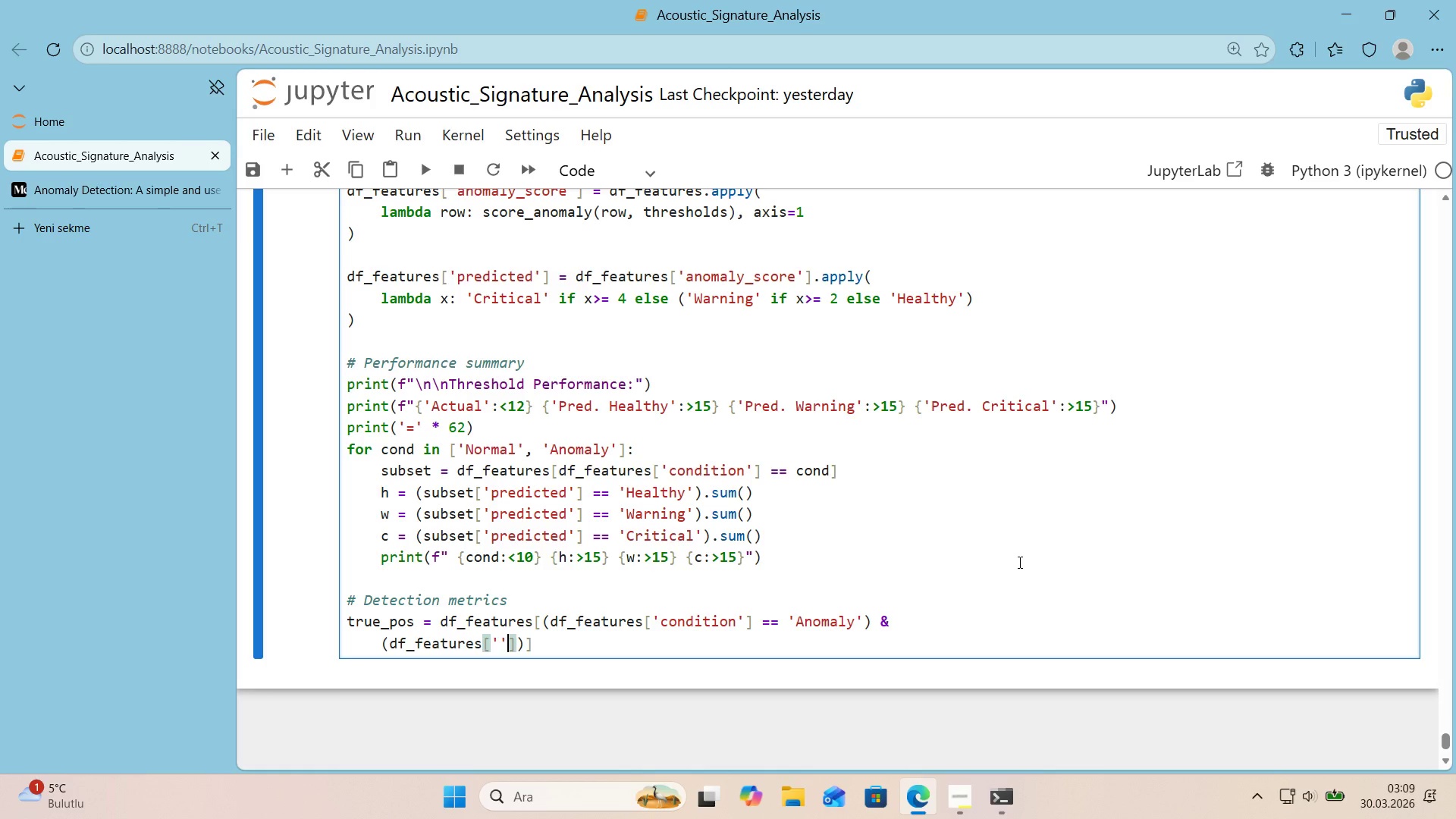 
key(ArrowLeft)
 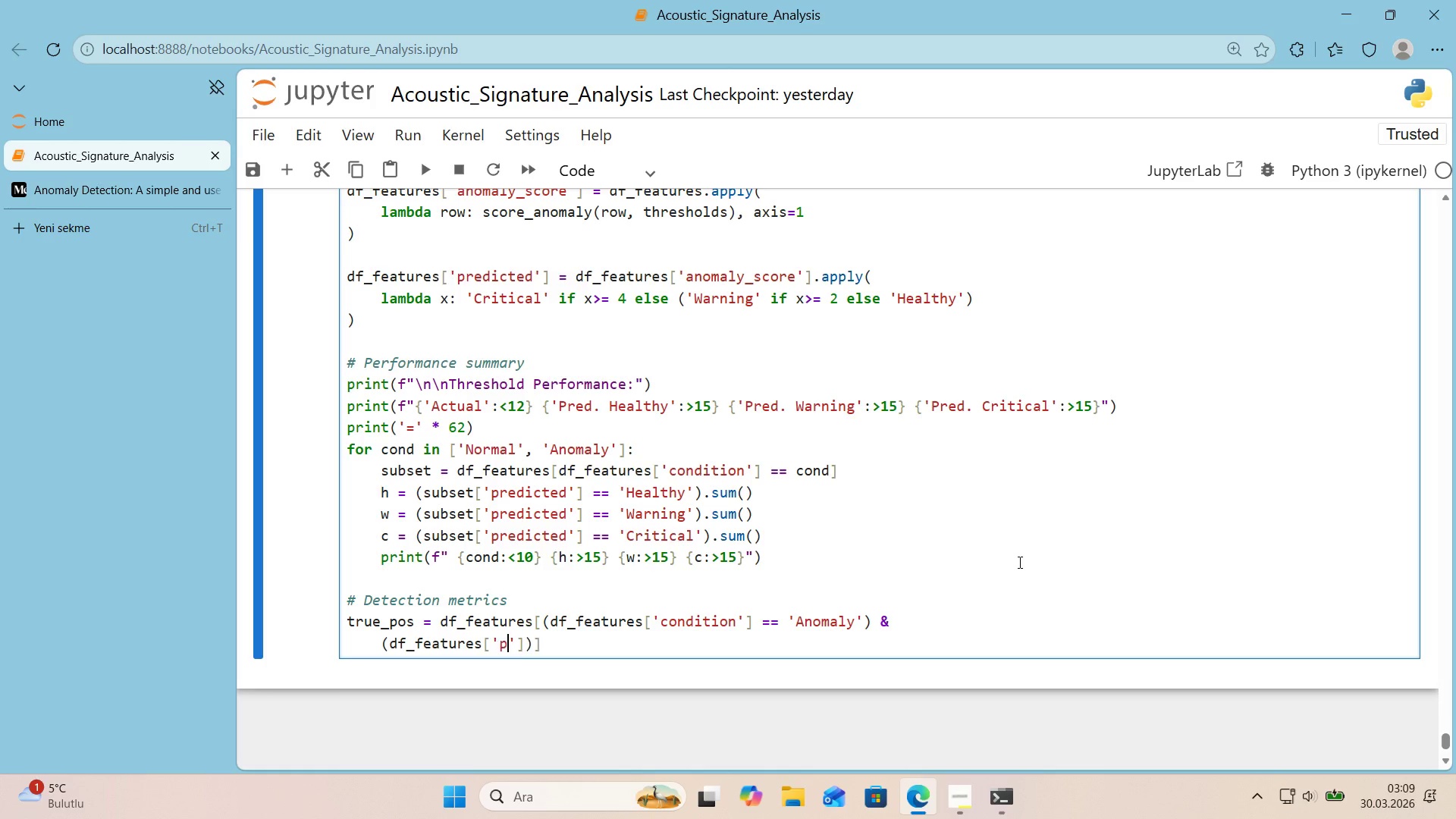 
type(pred'cted)
 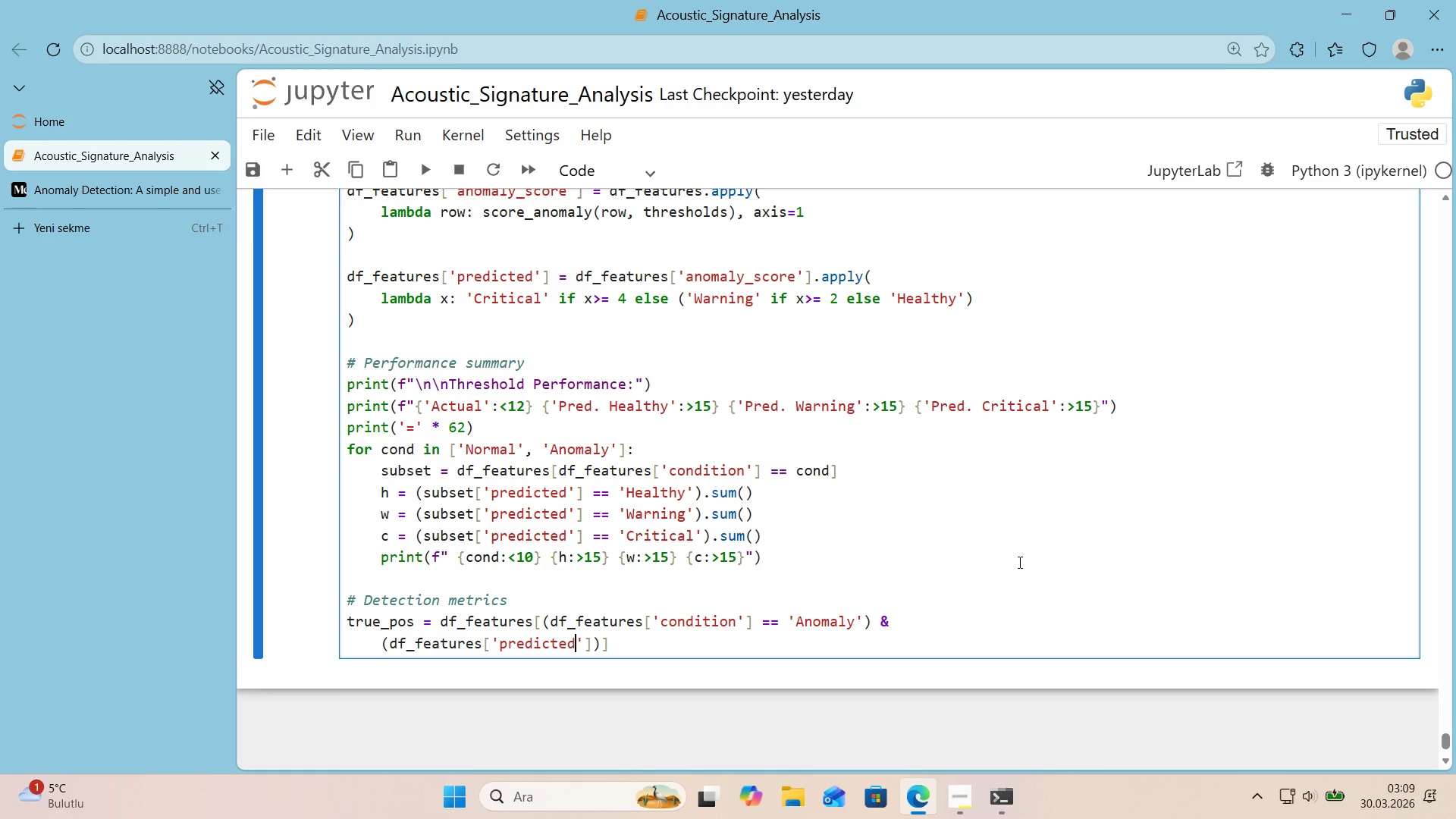 
key(ArrowRight)
 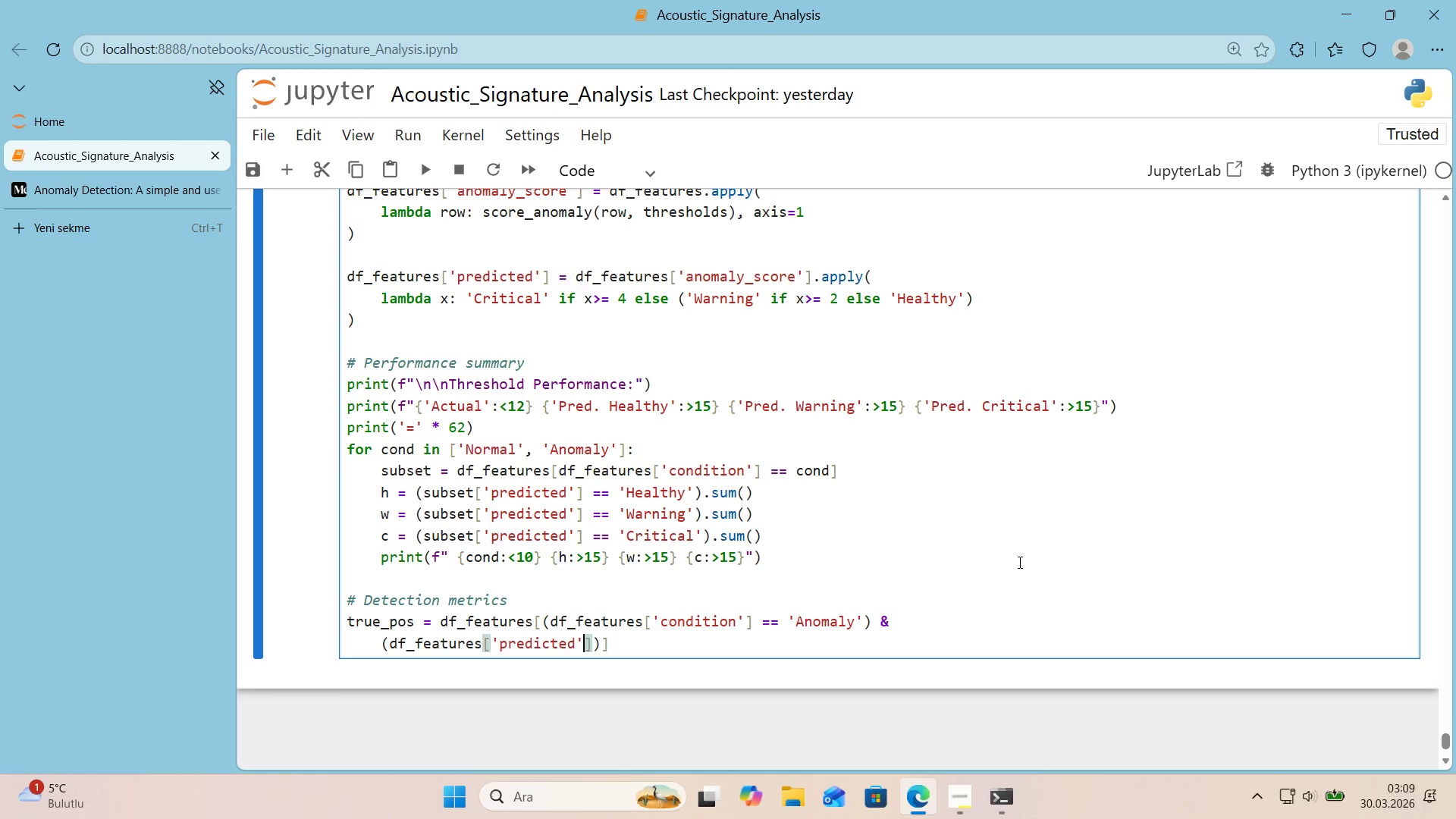 
key(ArrowRight)
 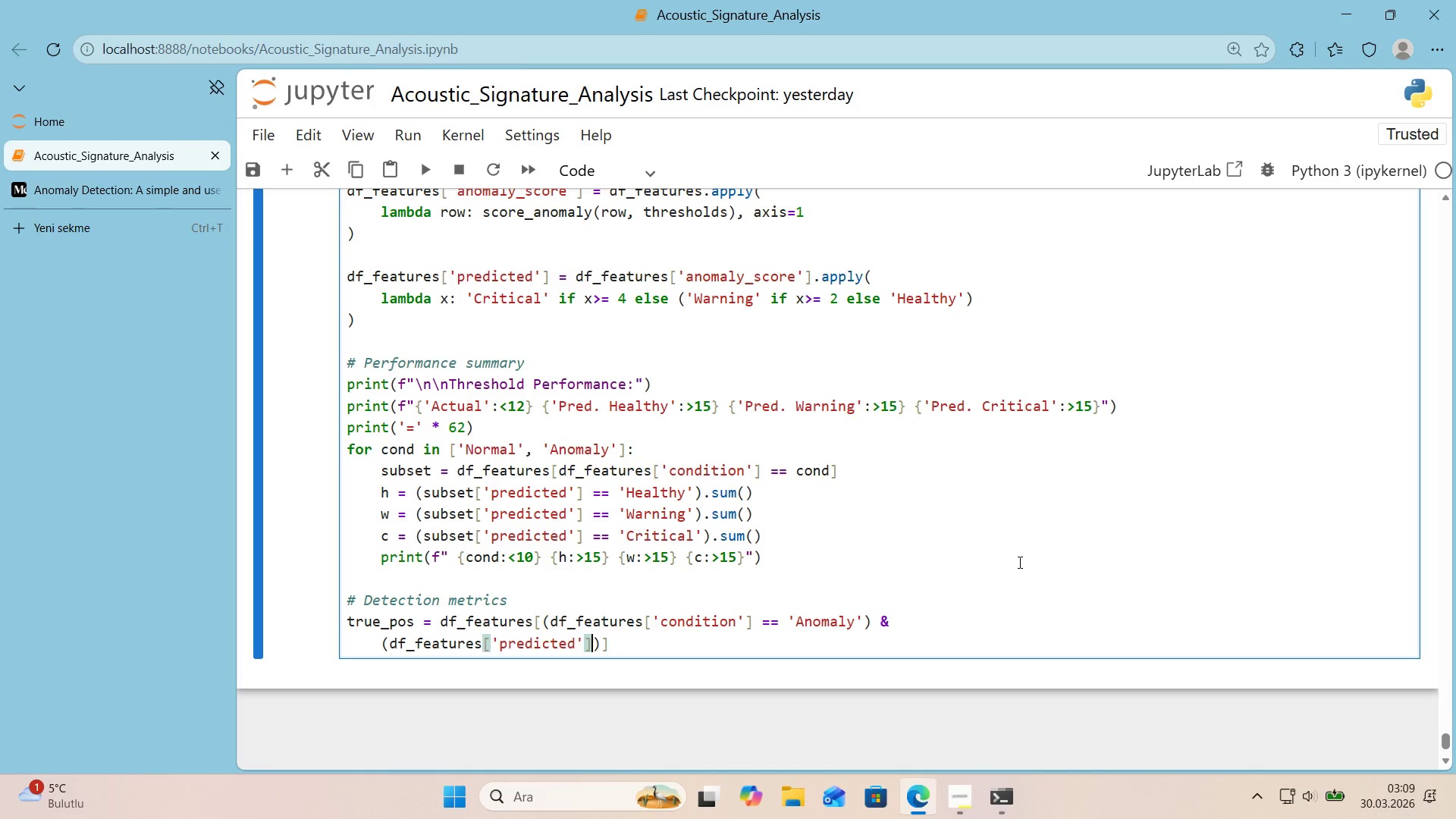 
type( !))
 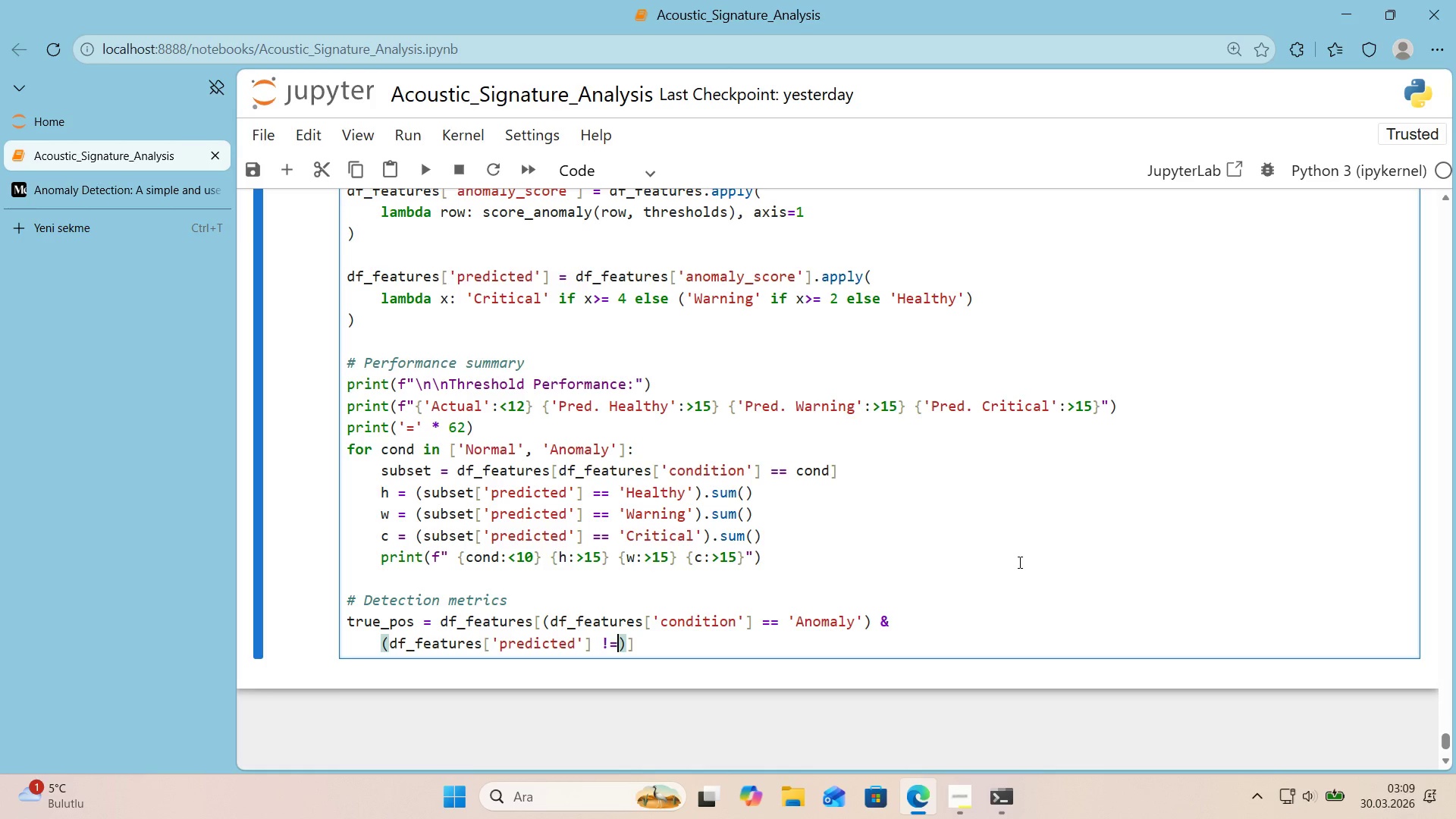 
type( @@)
 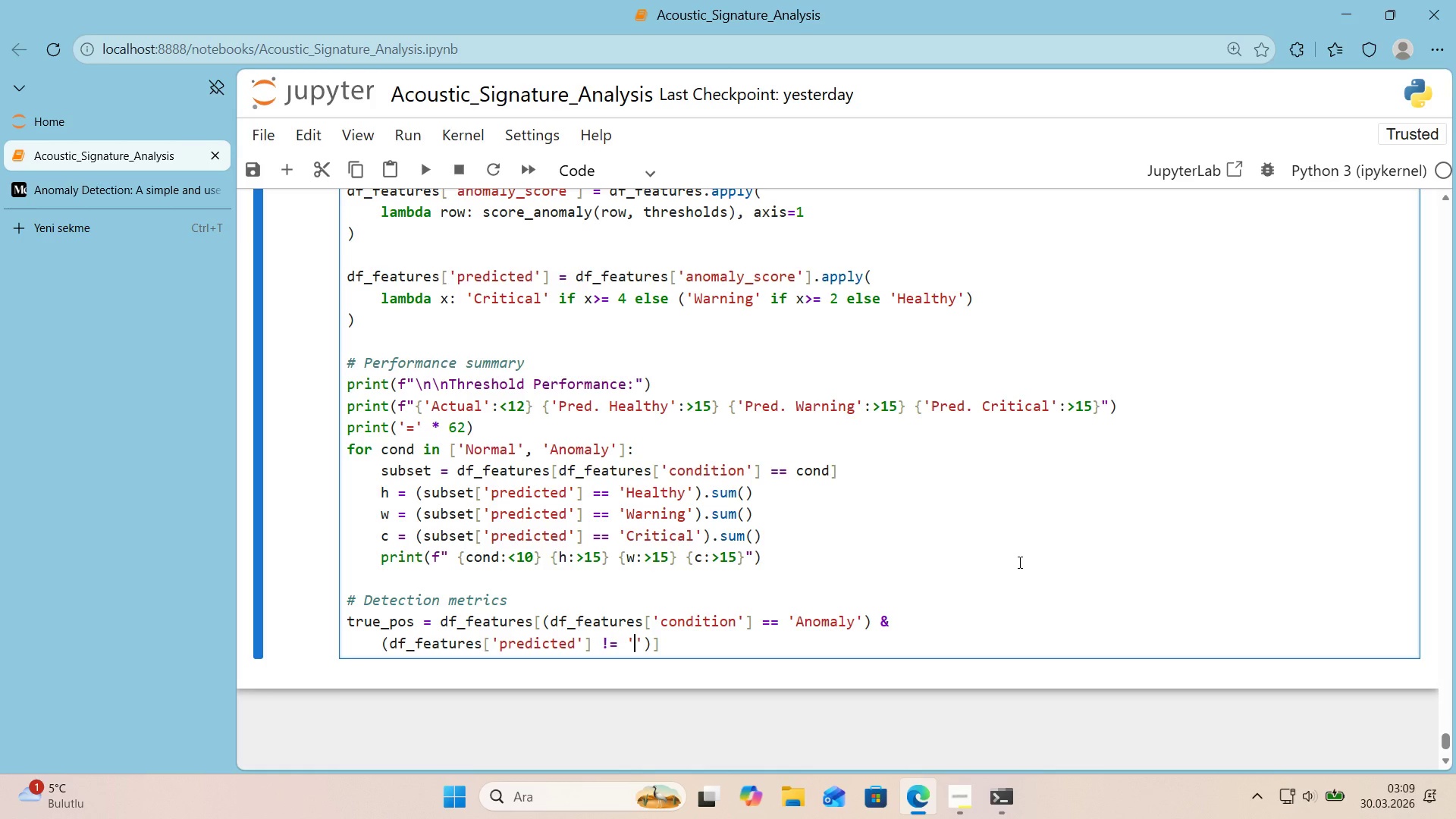 
 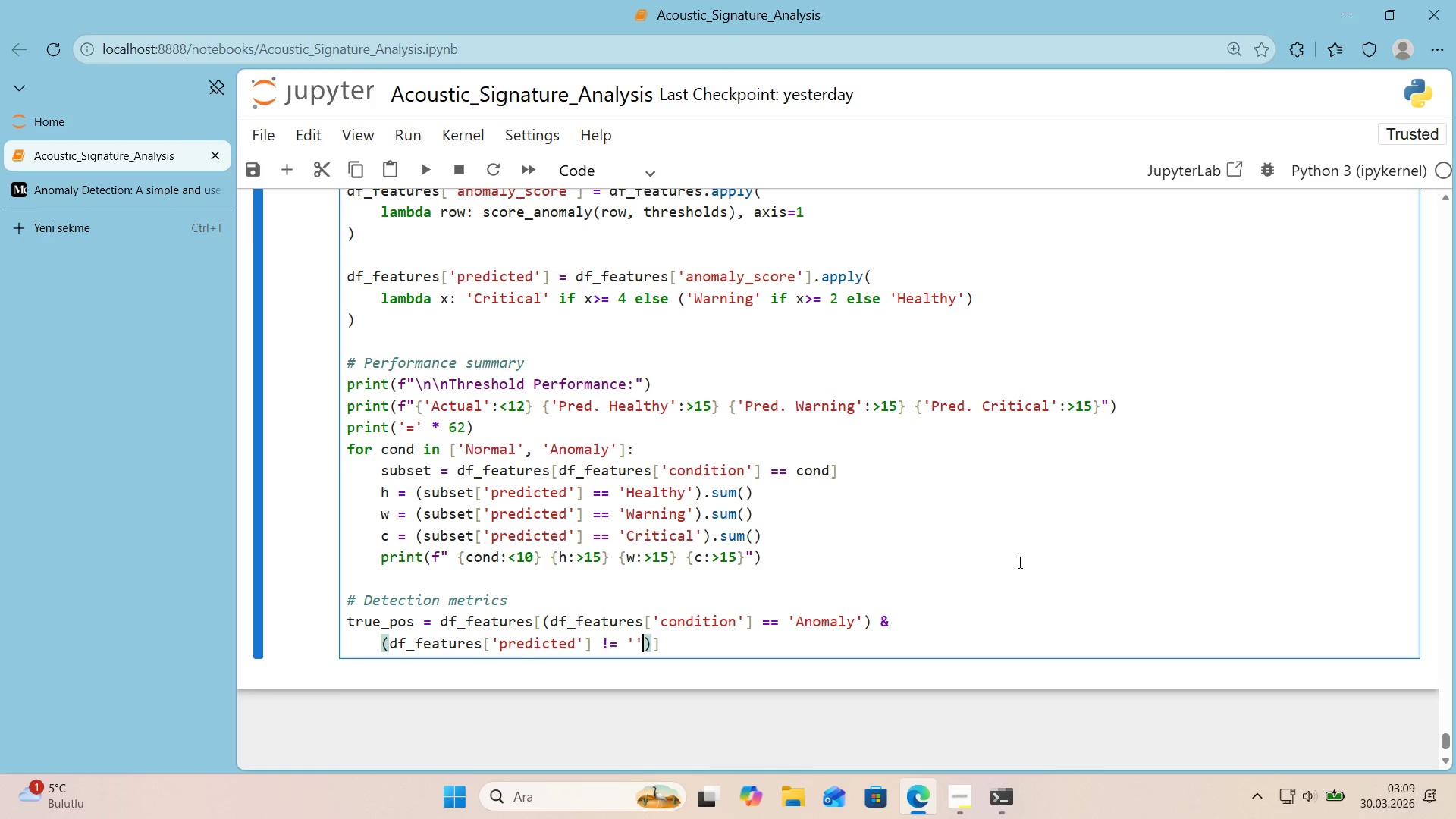 
key(ArrowLeft)
 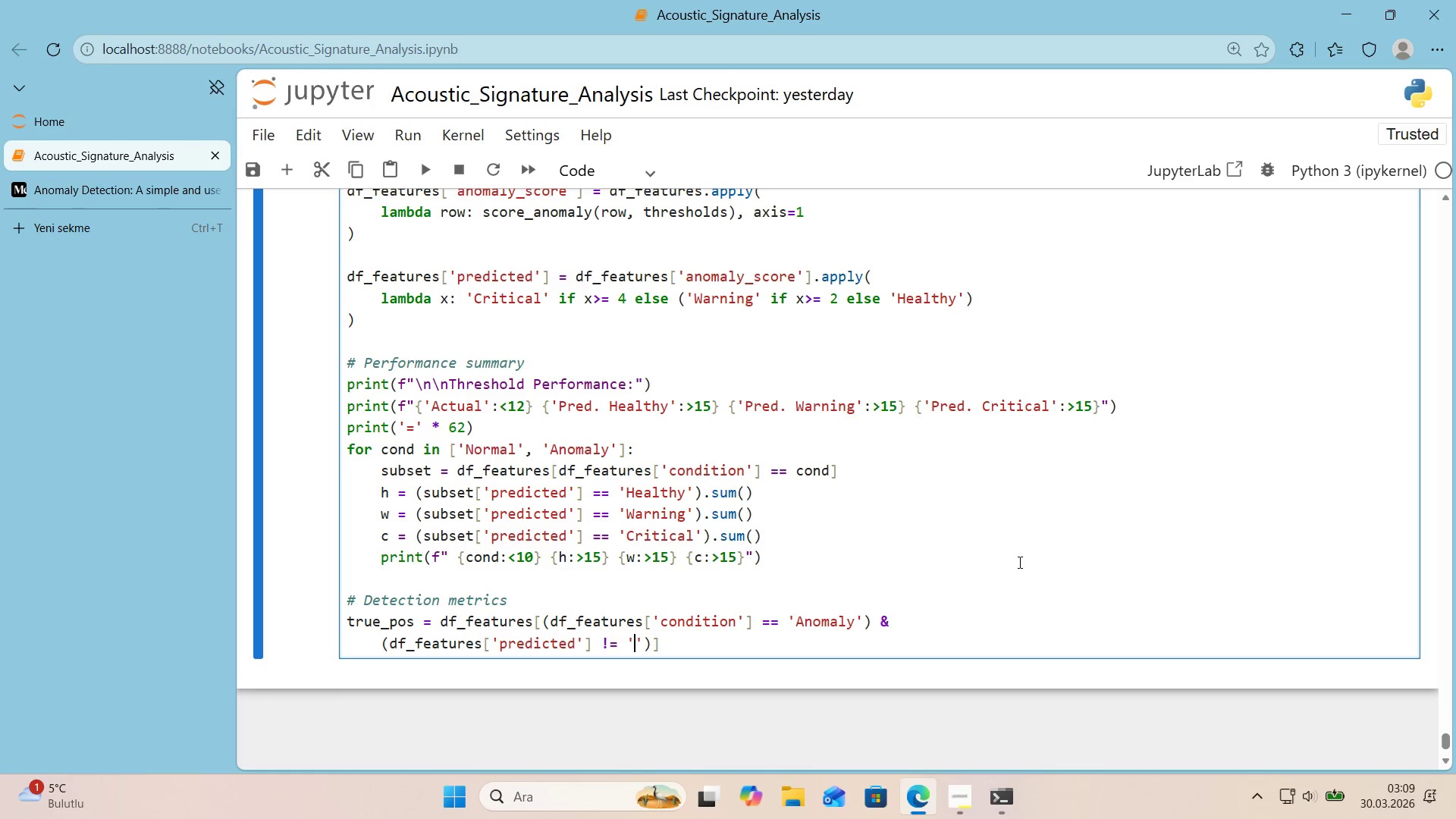 
type(Healthy)
 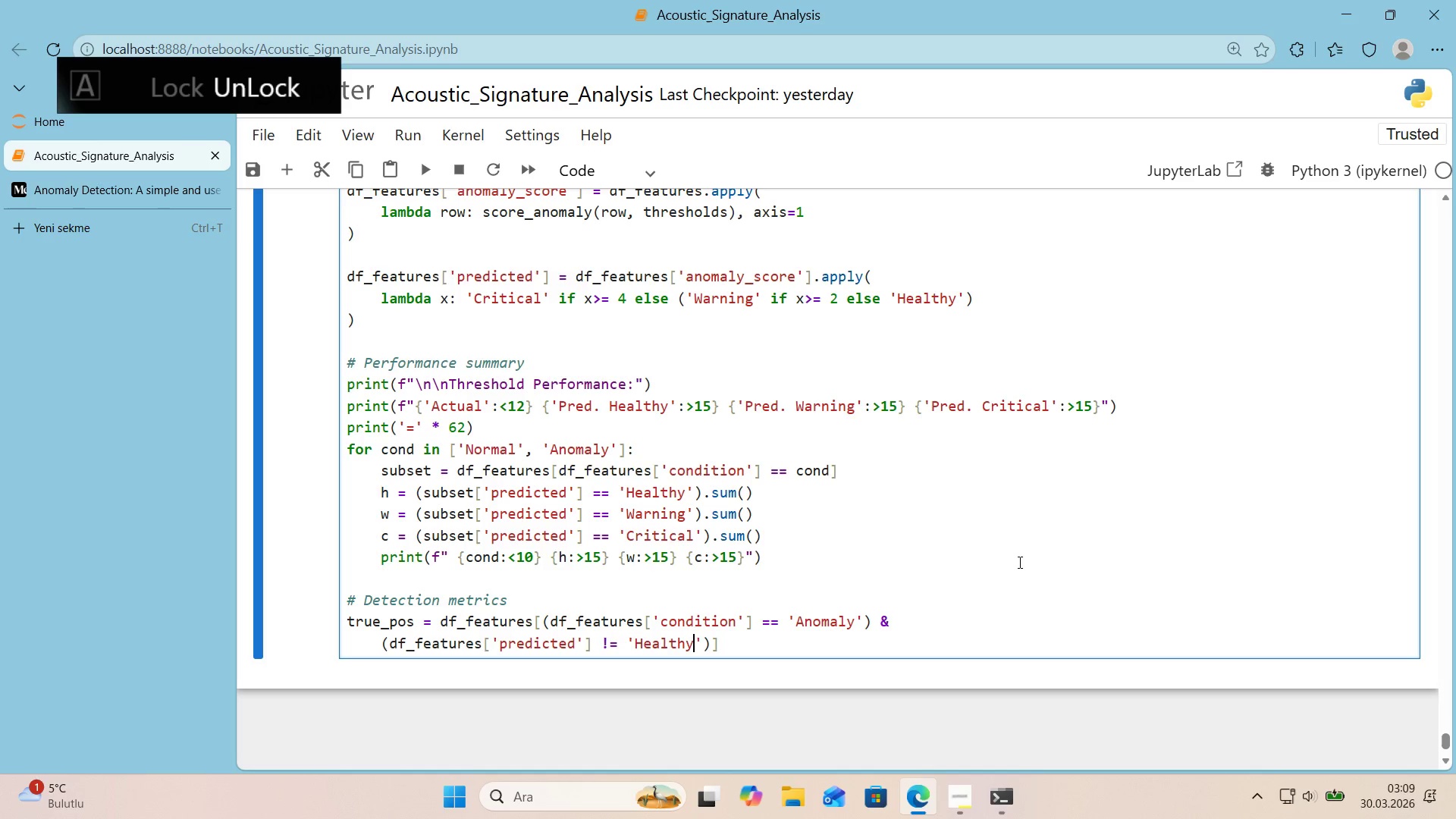 
key(ArrowRight)
 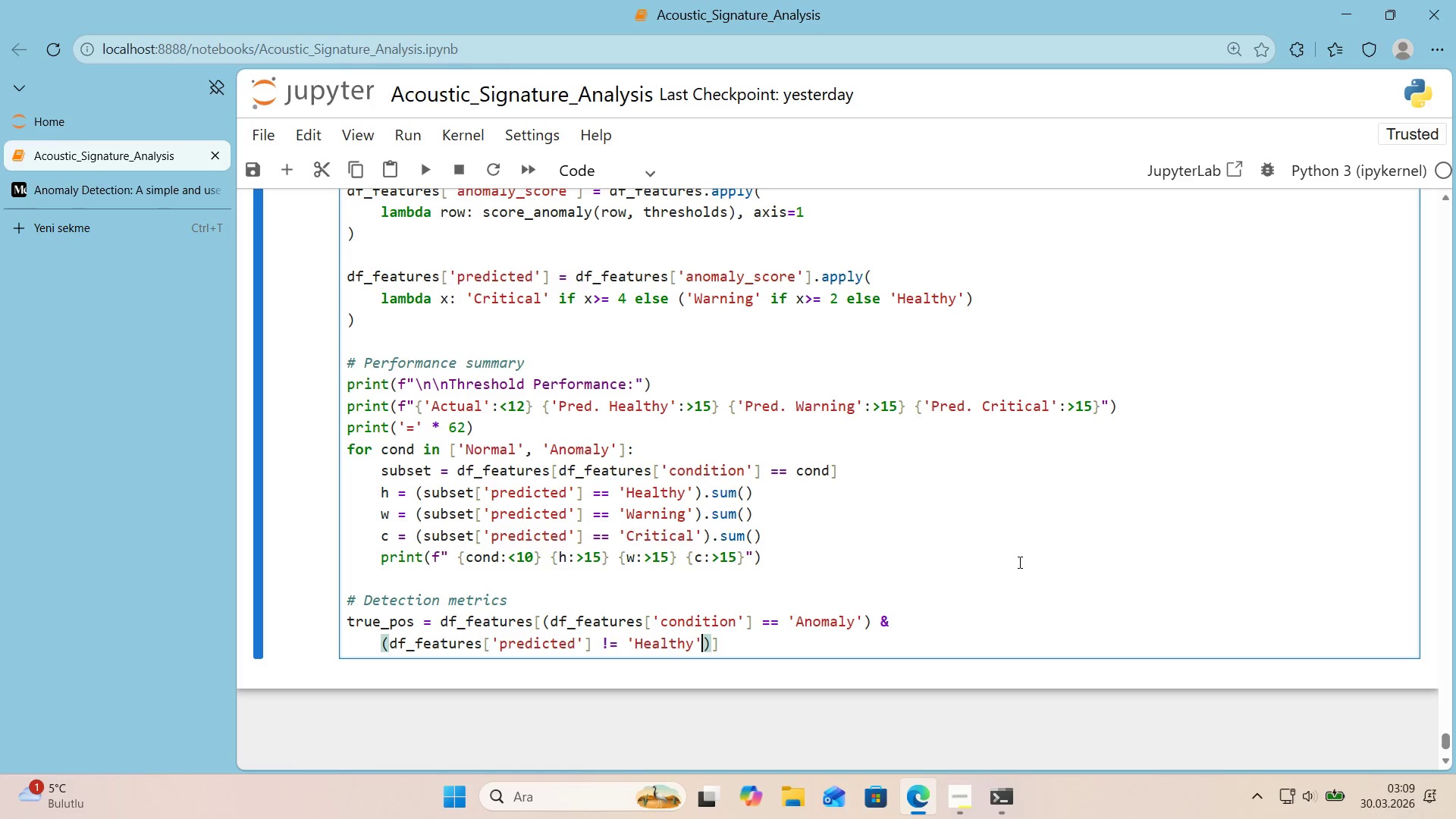 
key(ArrowRight)
 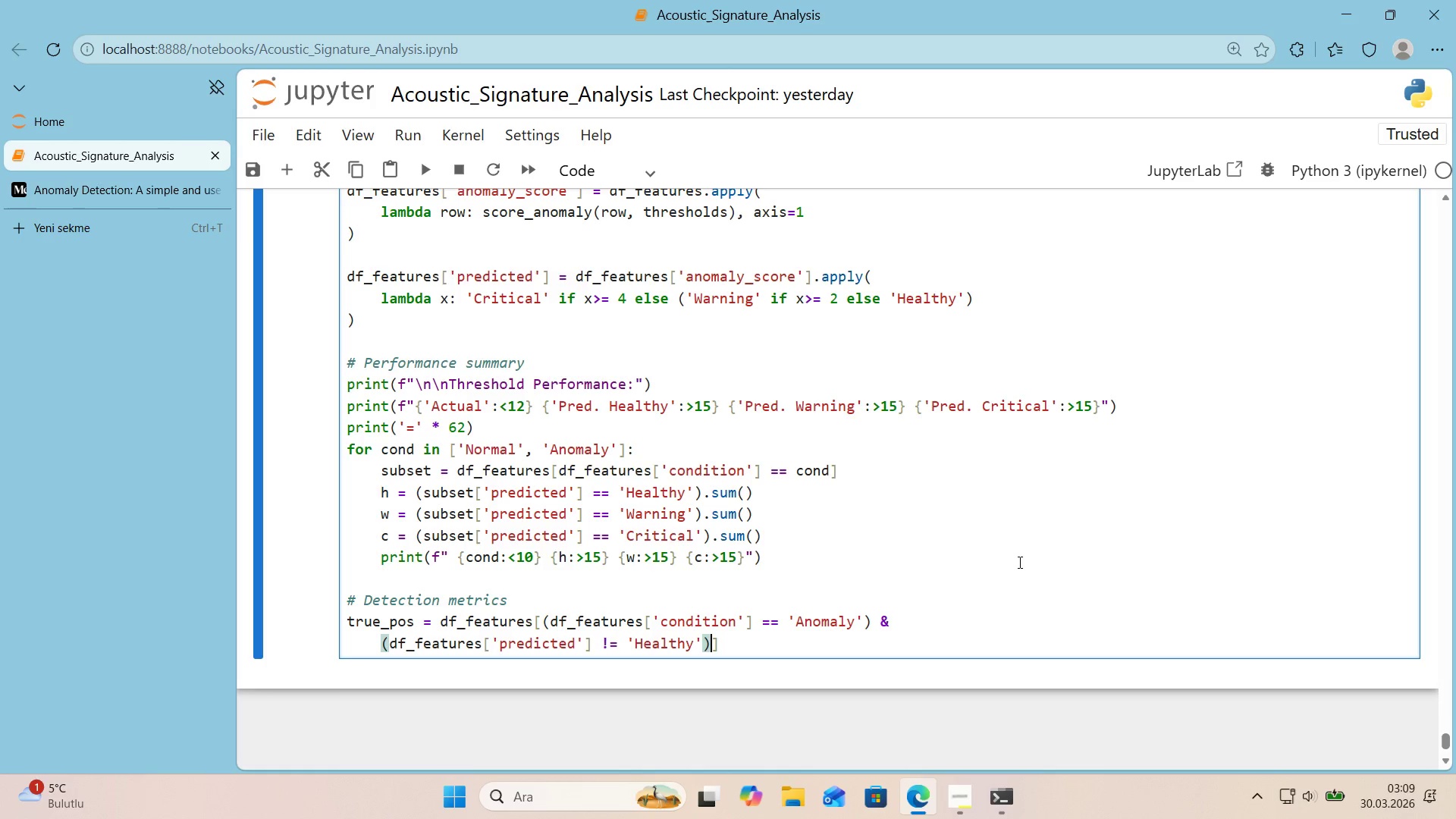 
key(ArrowRight)
 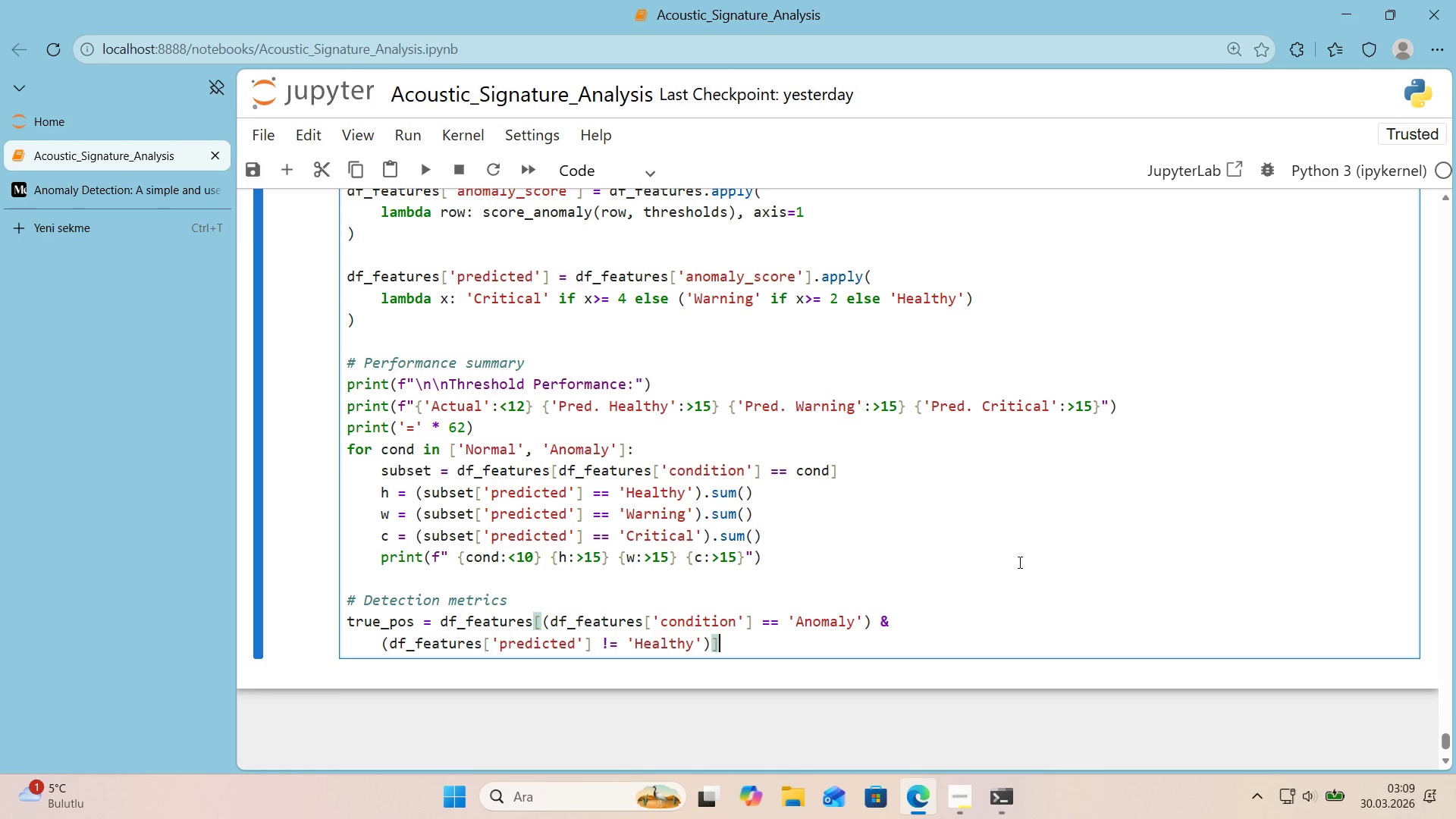 
type(.shaoe)
key(Backspace)
key(Backspace)
type(pe)
 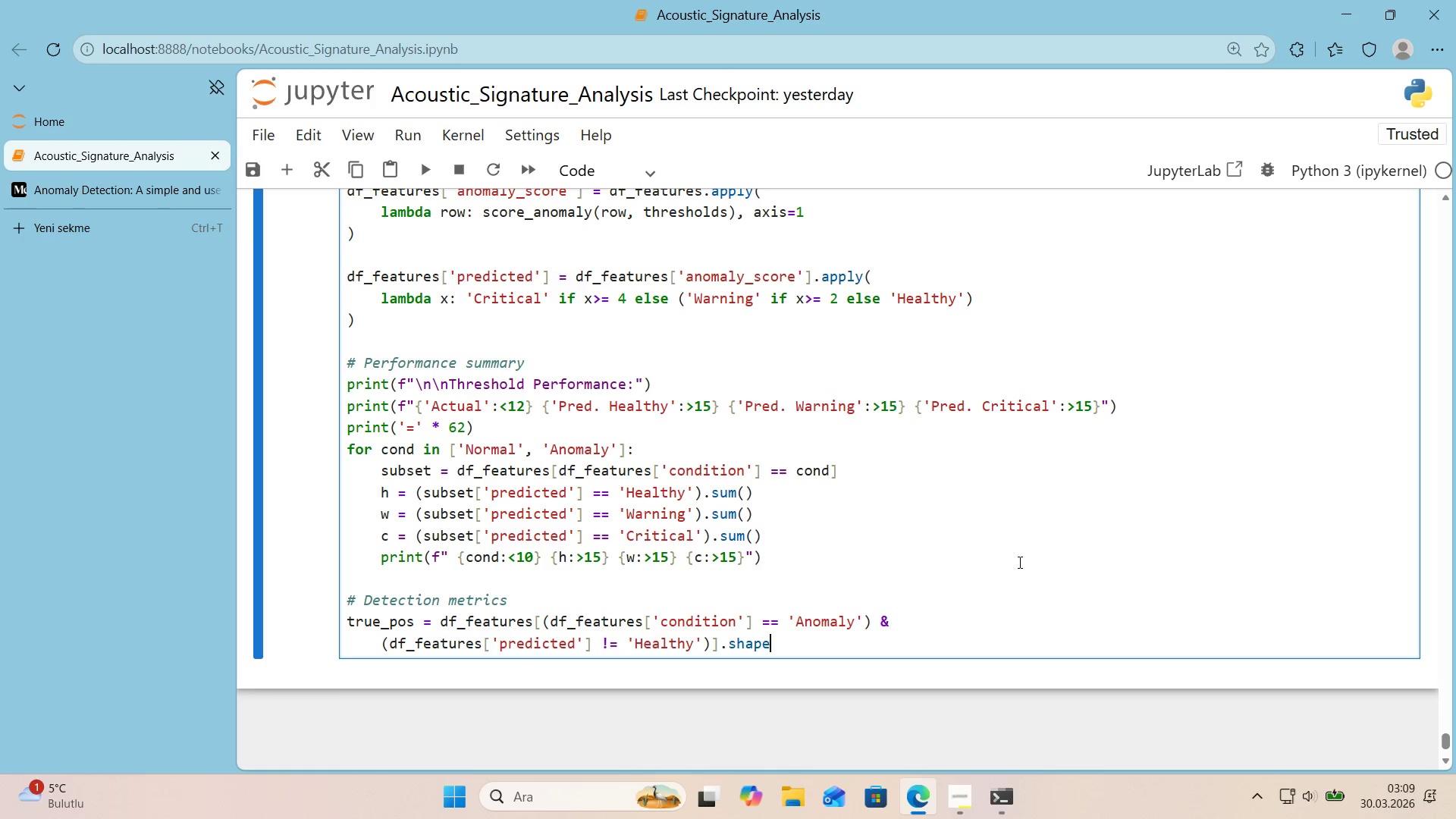 
key(Alt+Control+8)
 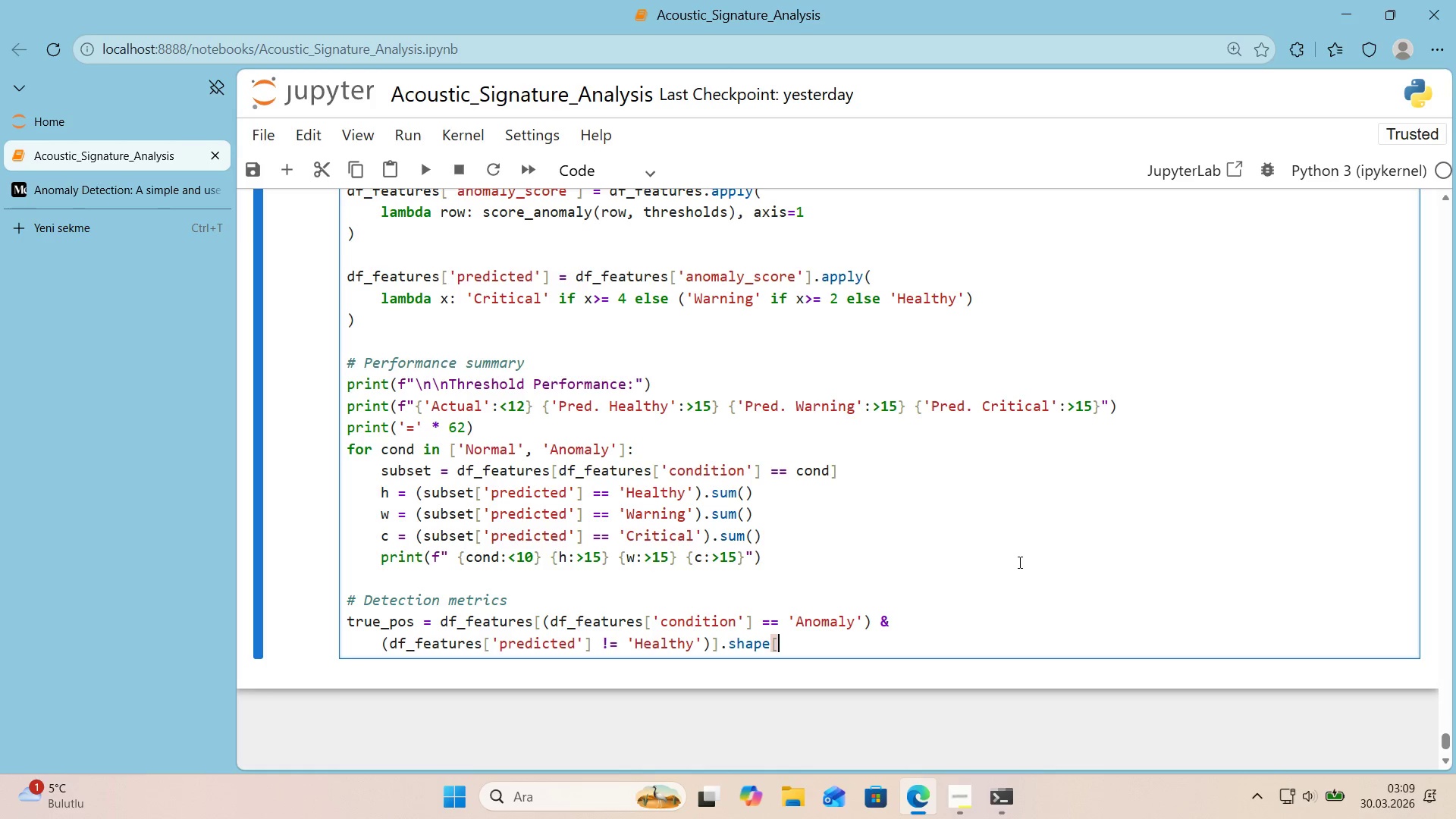 
key(Alt+Control+9)
 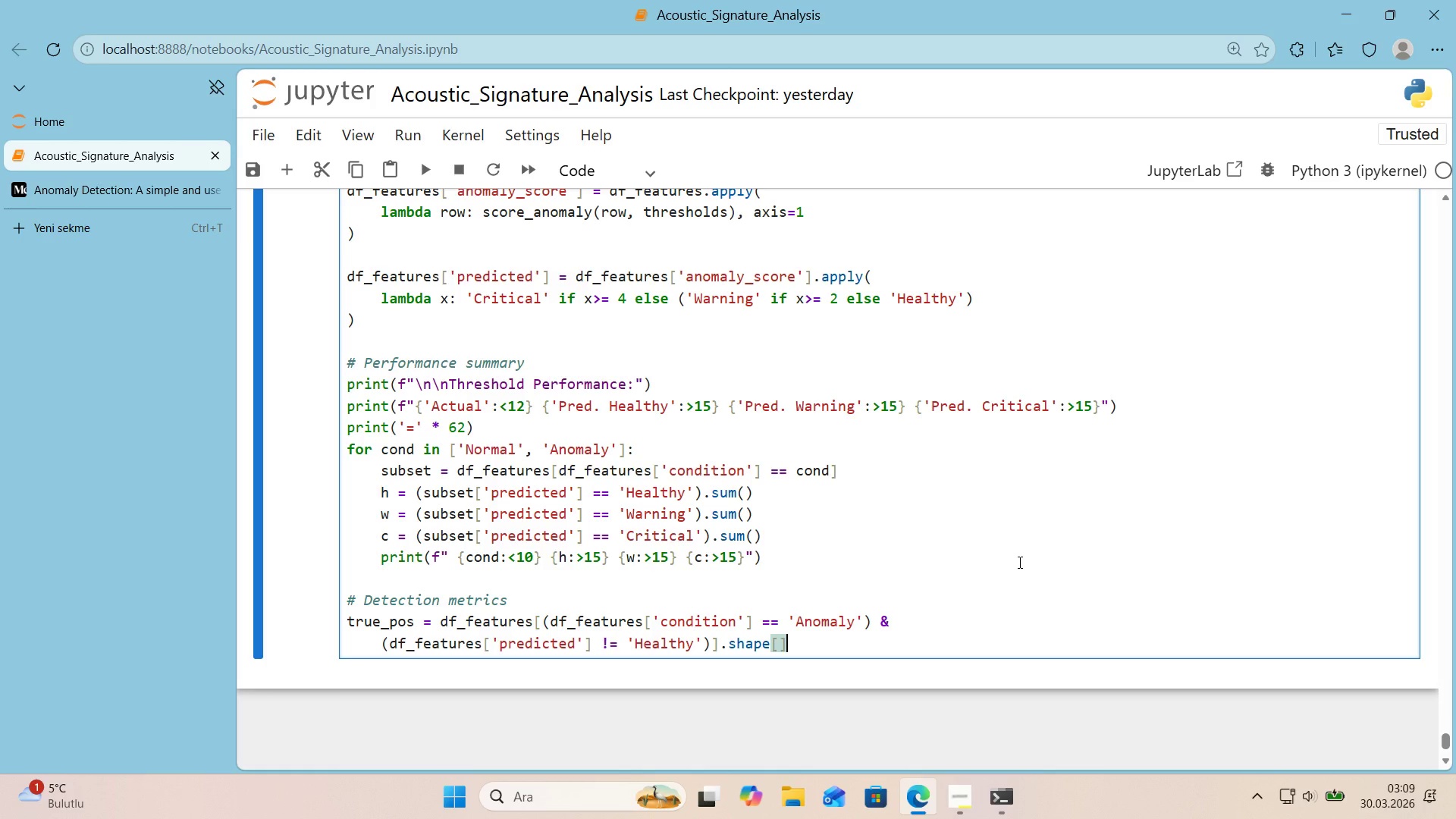 
key(ArrowLeft)
 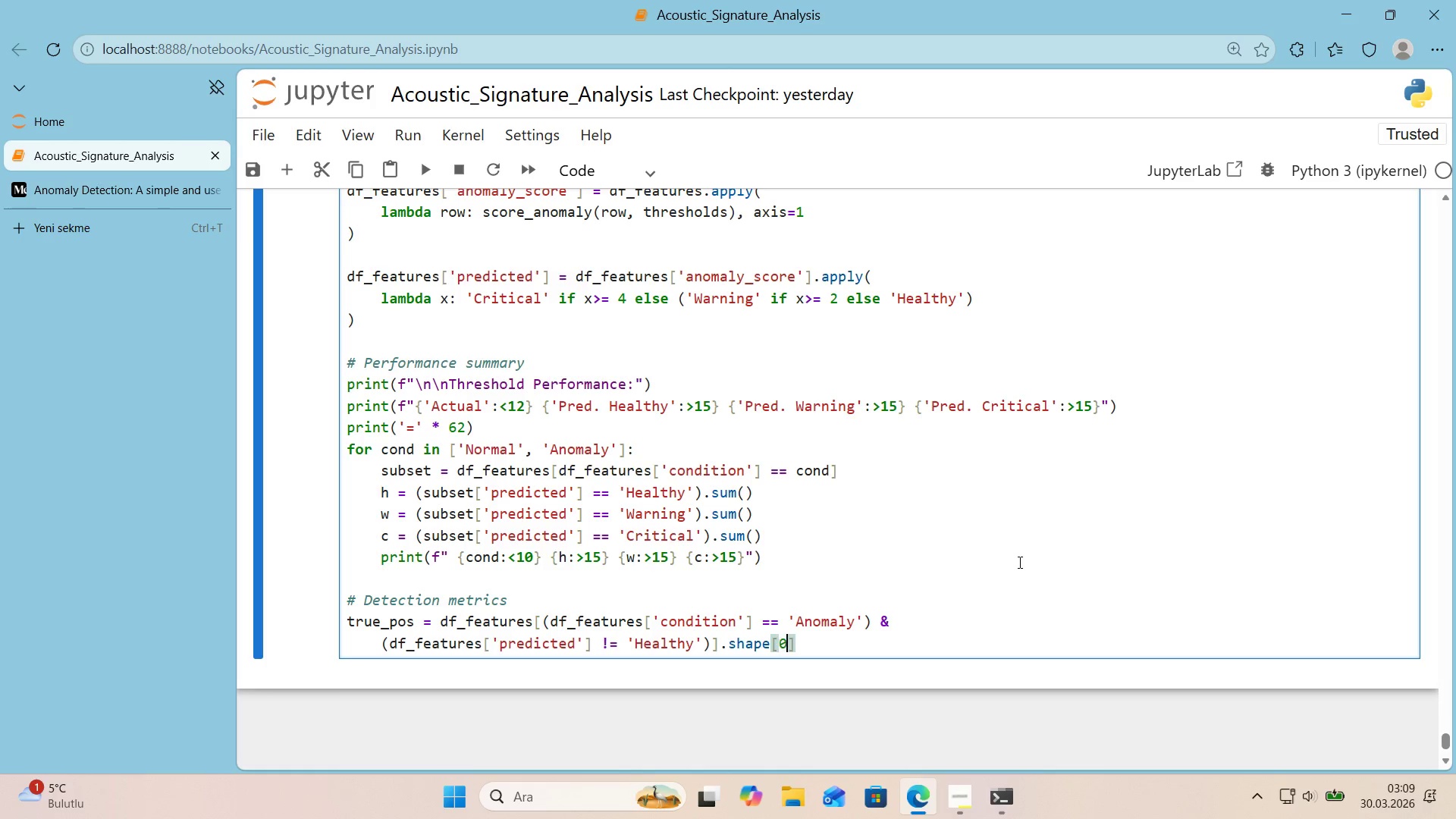 
key(0)
 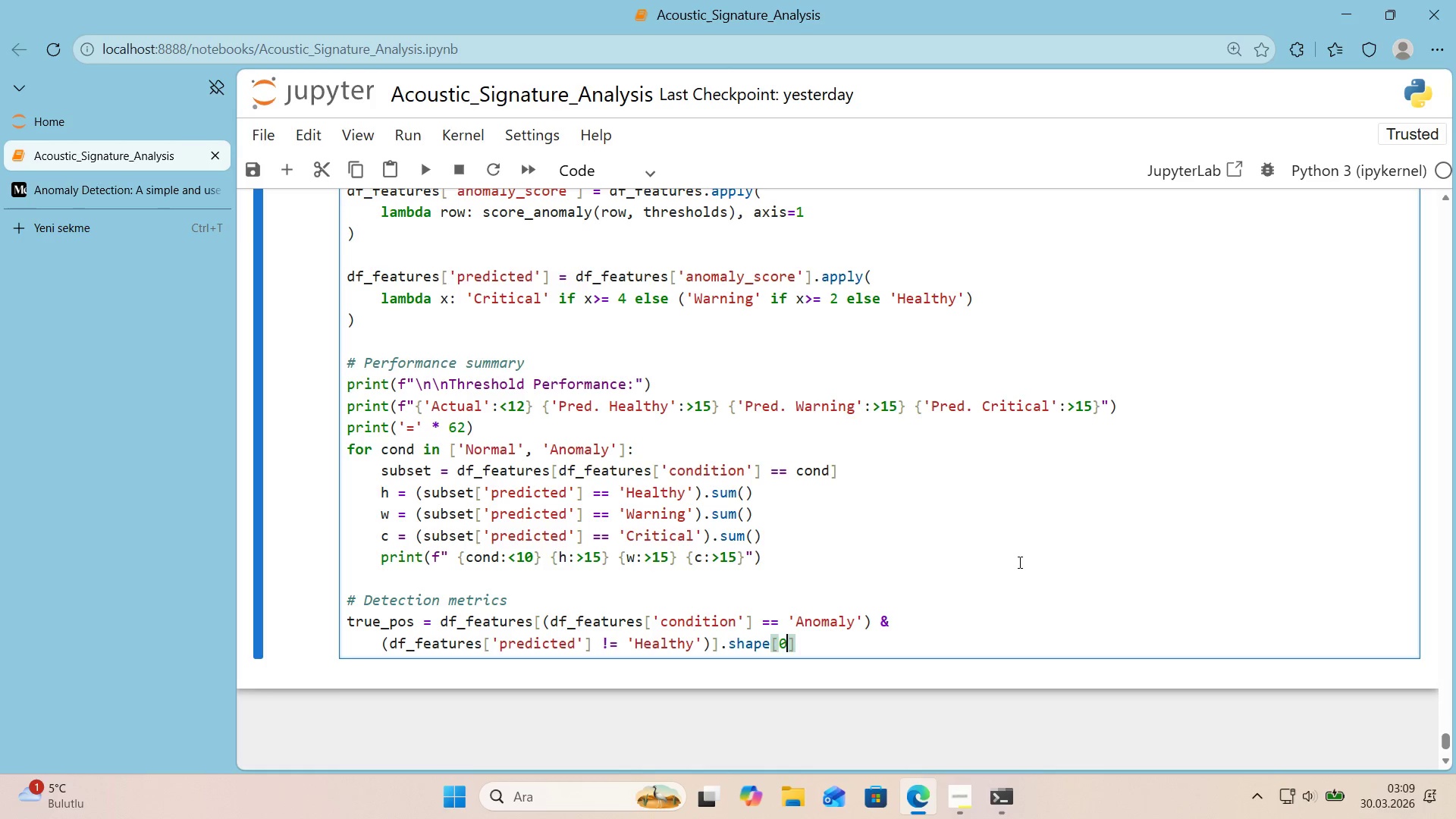 
key(ArrowRight)
 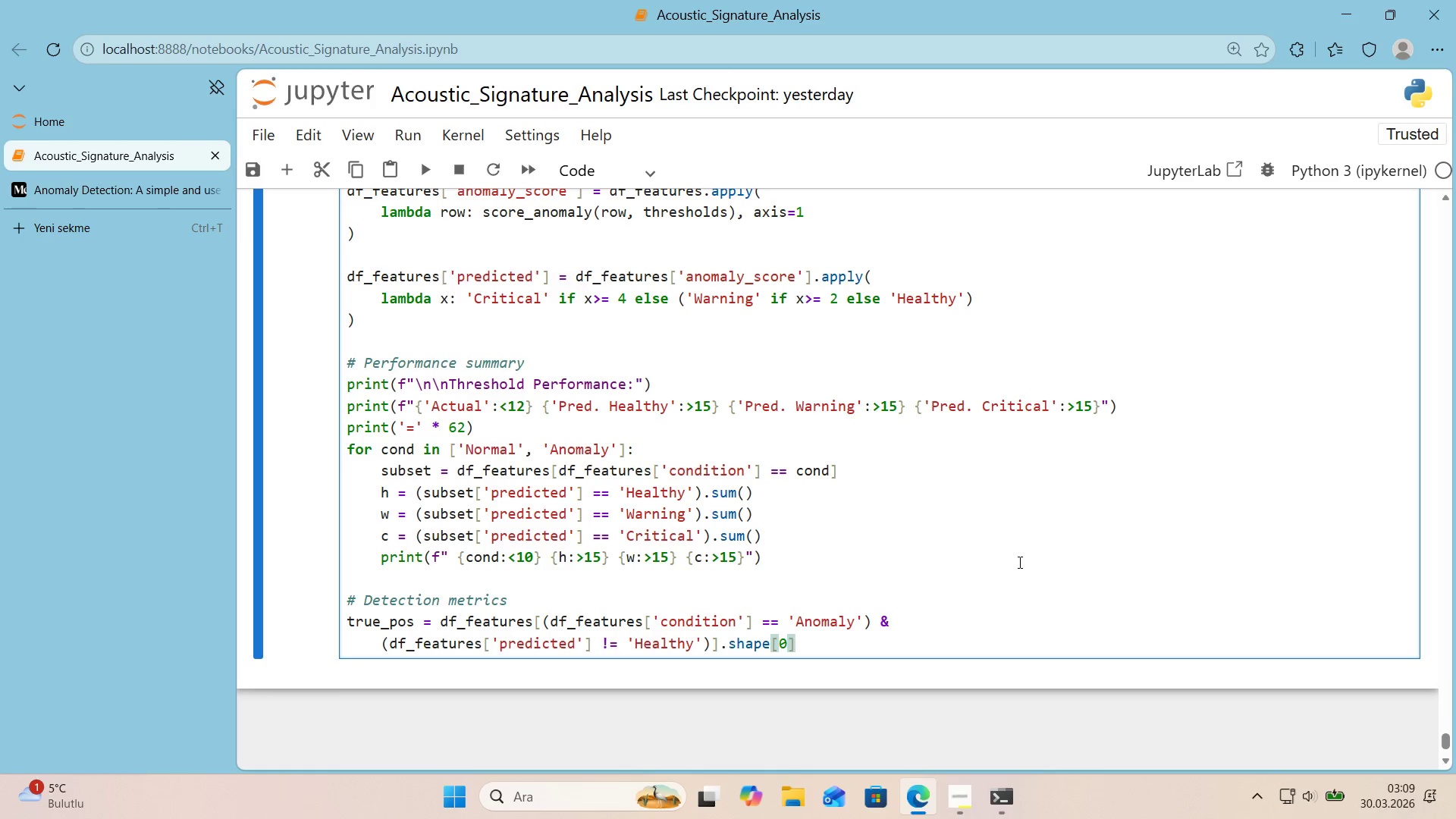 
key(Enter)
 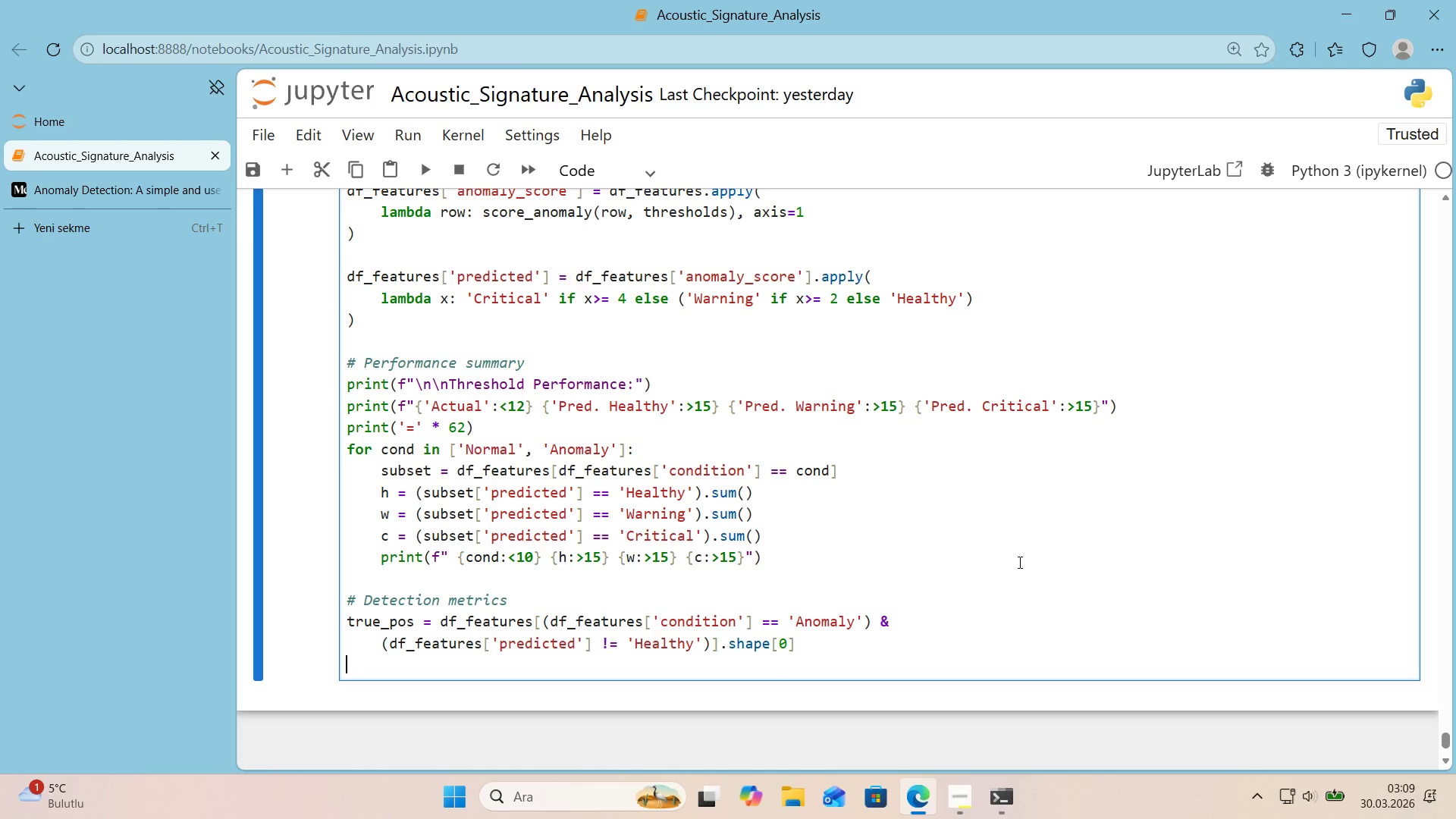 
type(false_neg ) df_features)
 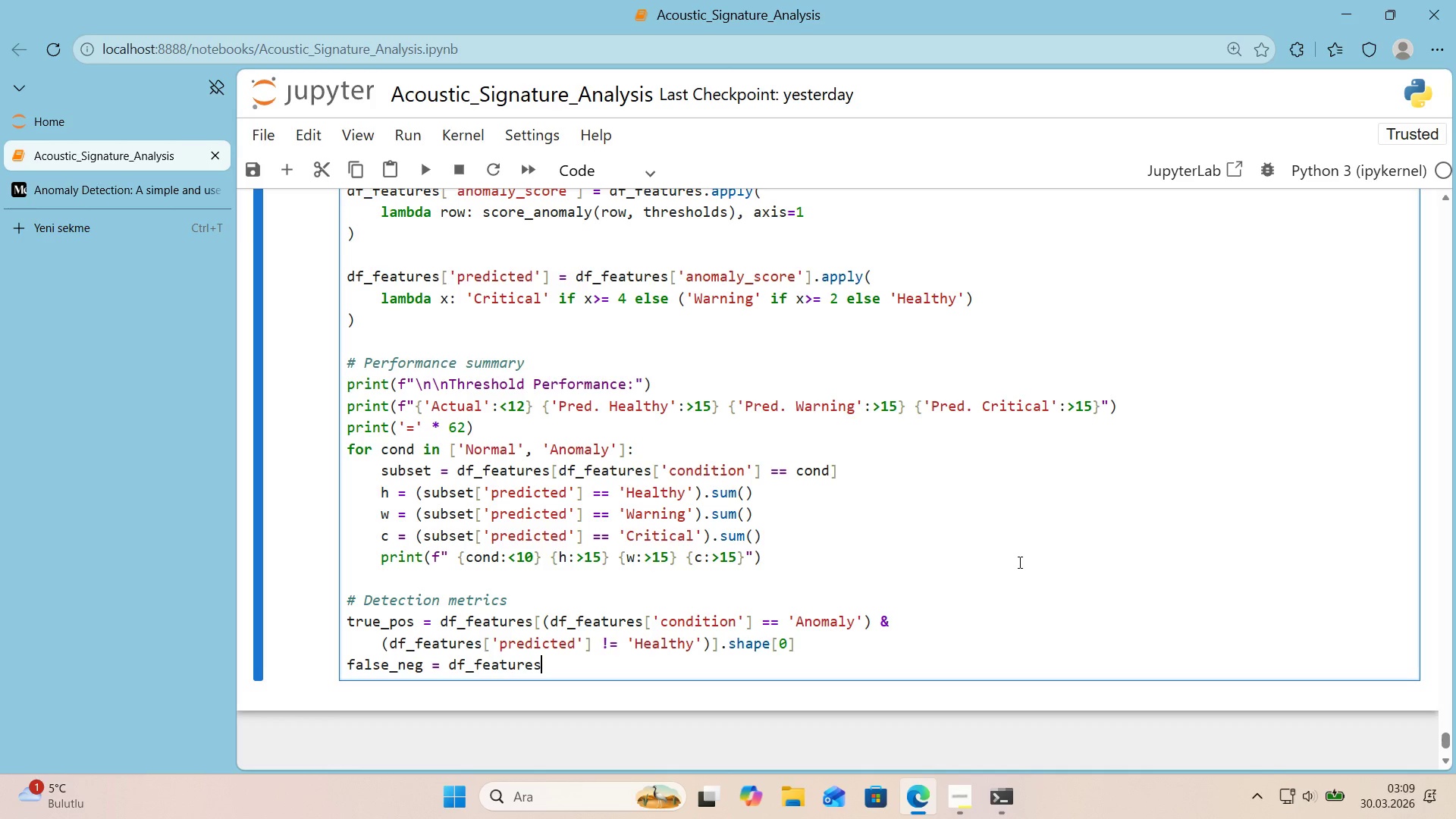 
key(Alt+Control+8)
 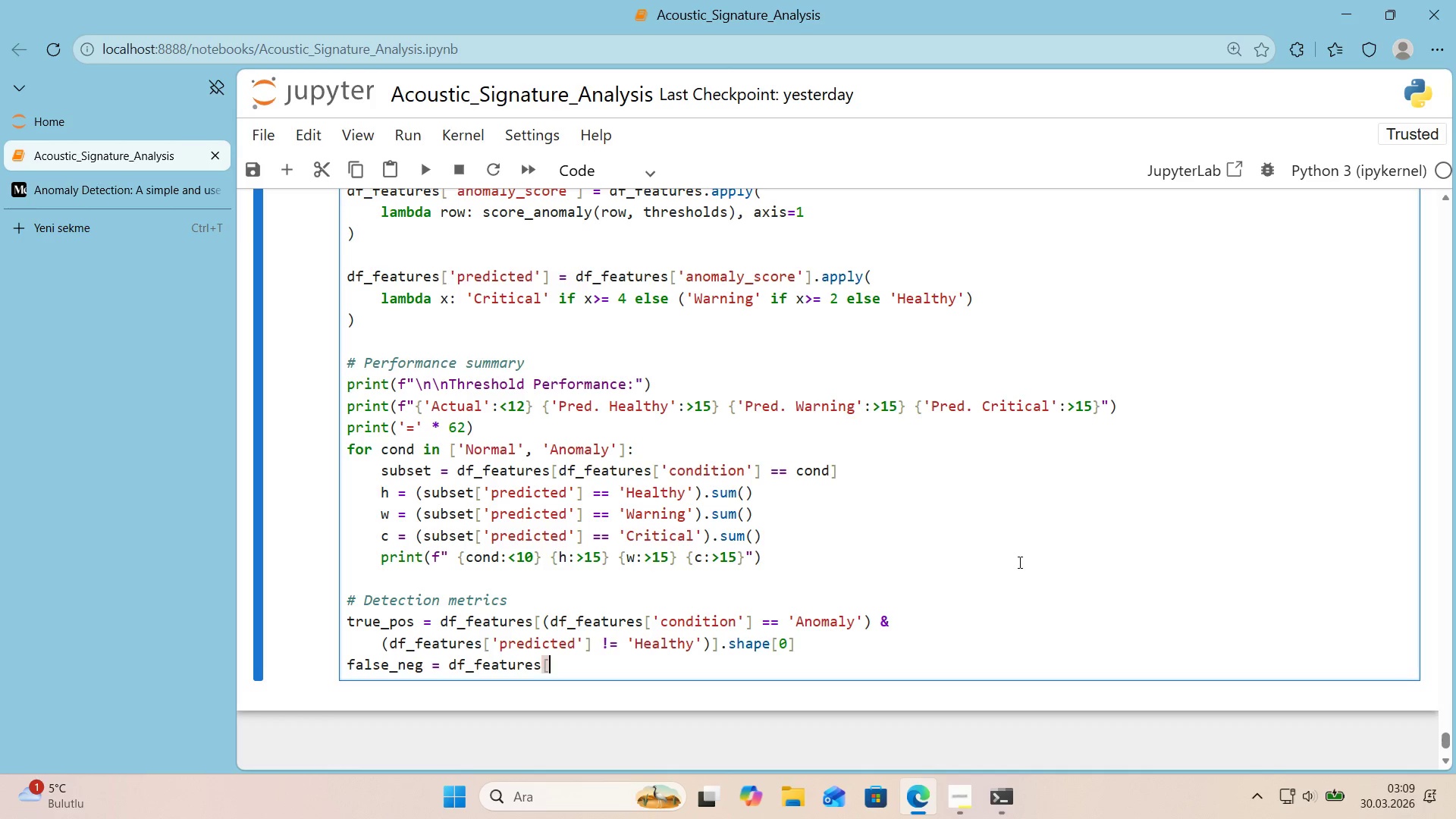 
key(Alt+Control+9)
 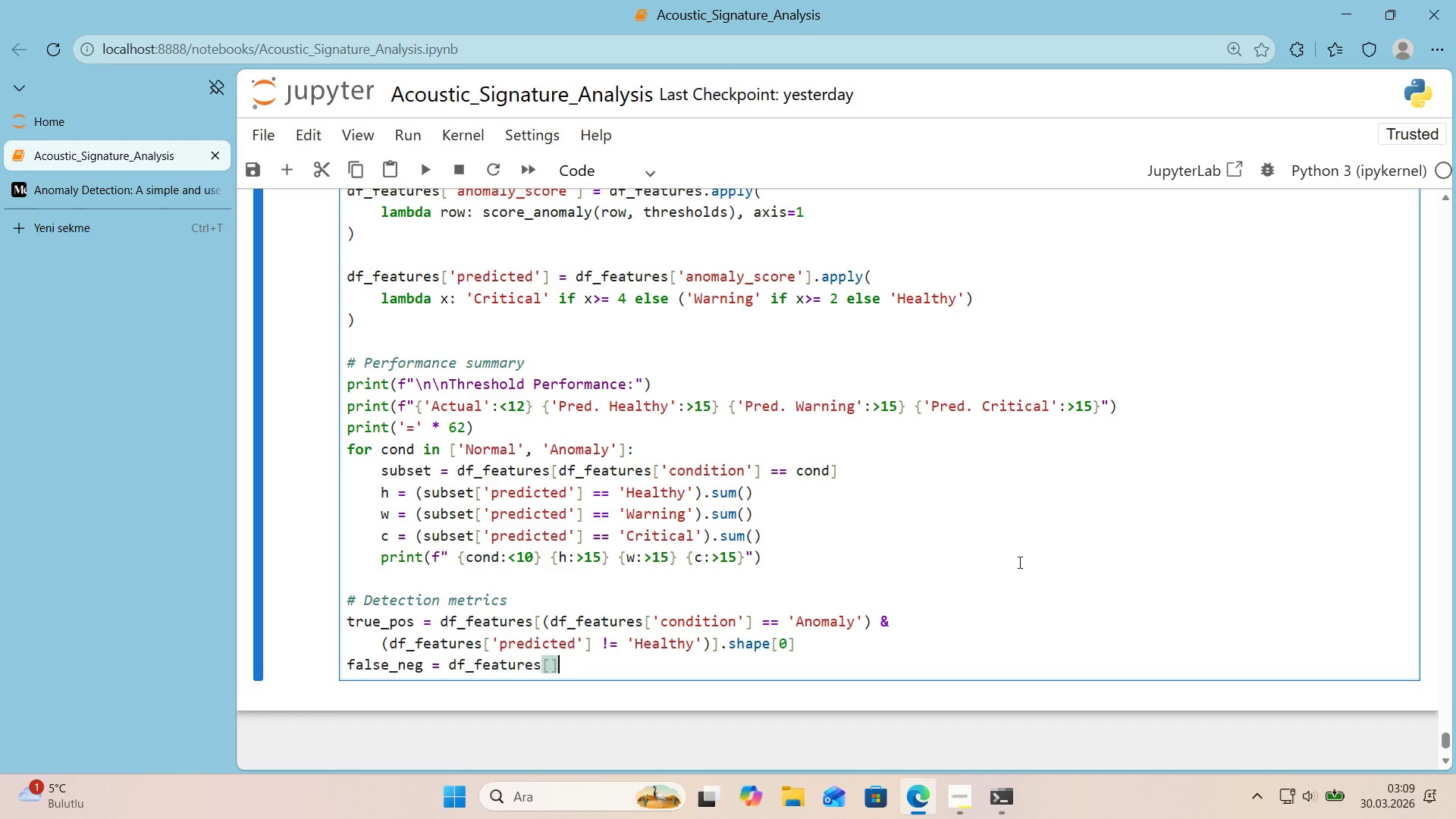 
key(ArrowLeft)
 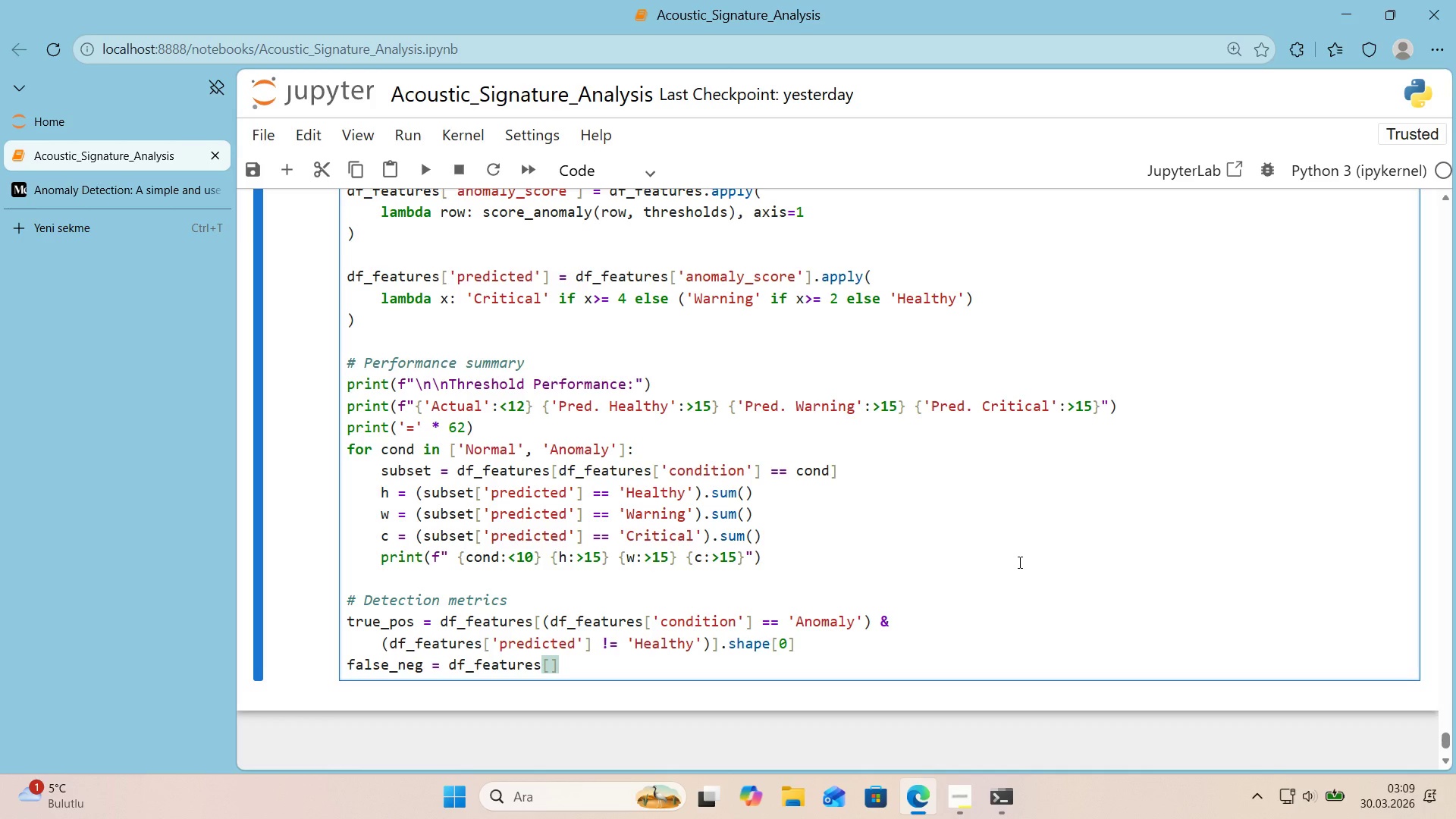 
type(*()
 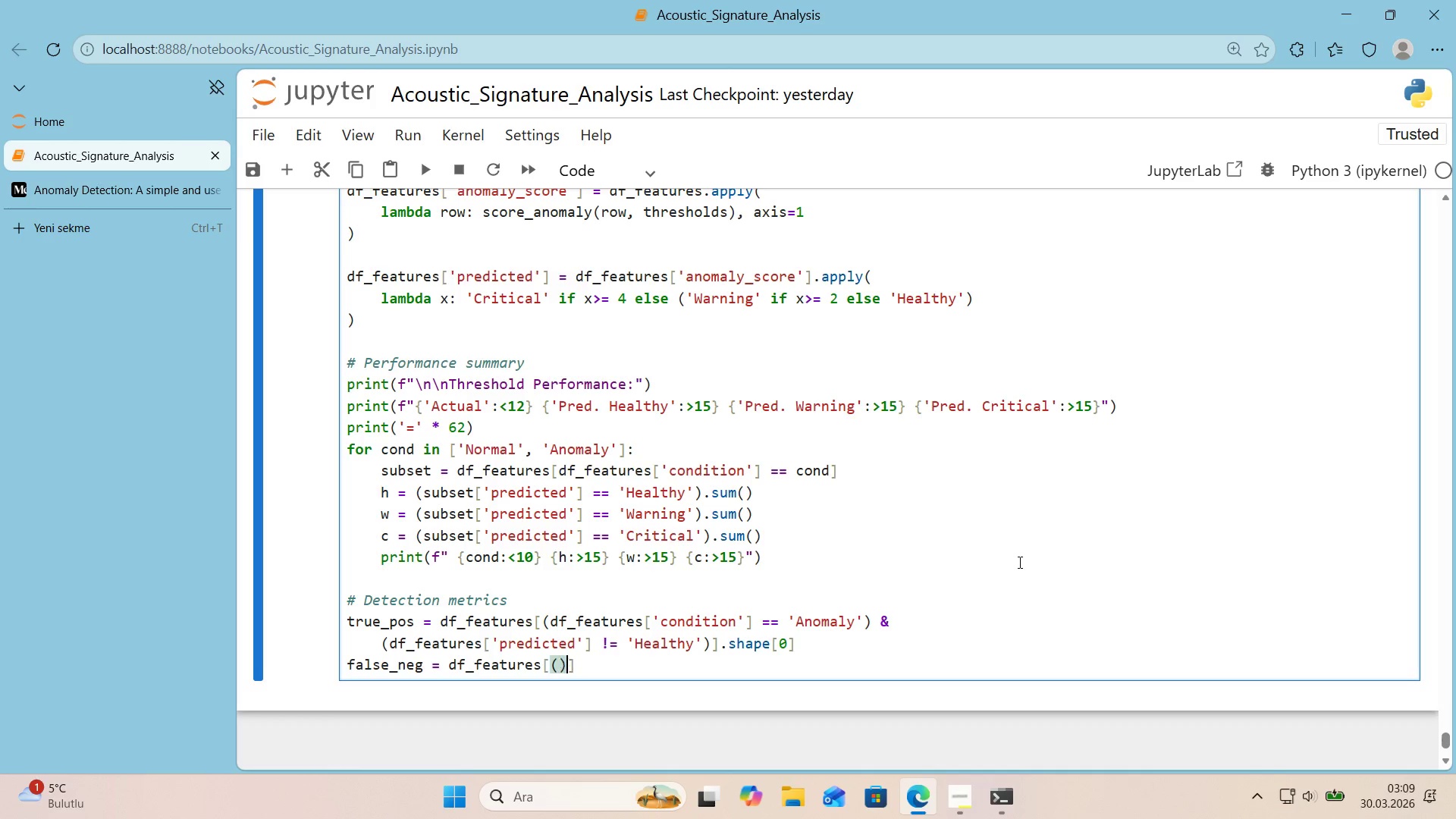 
key(ArrowLeft)
 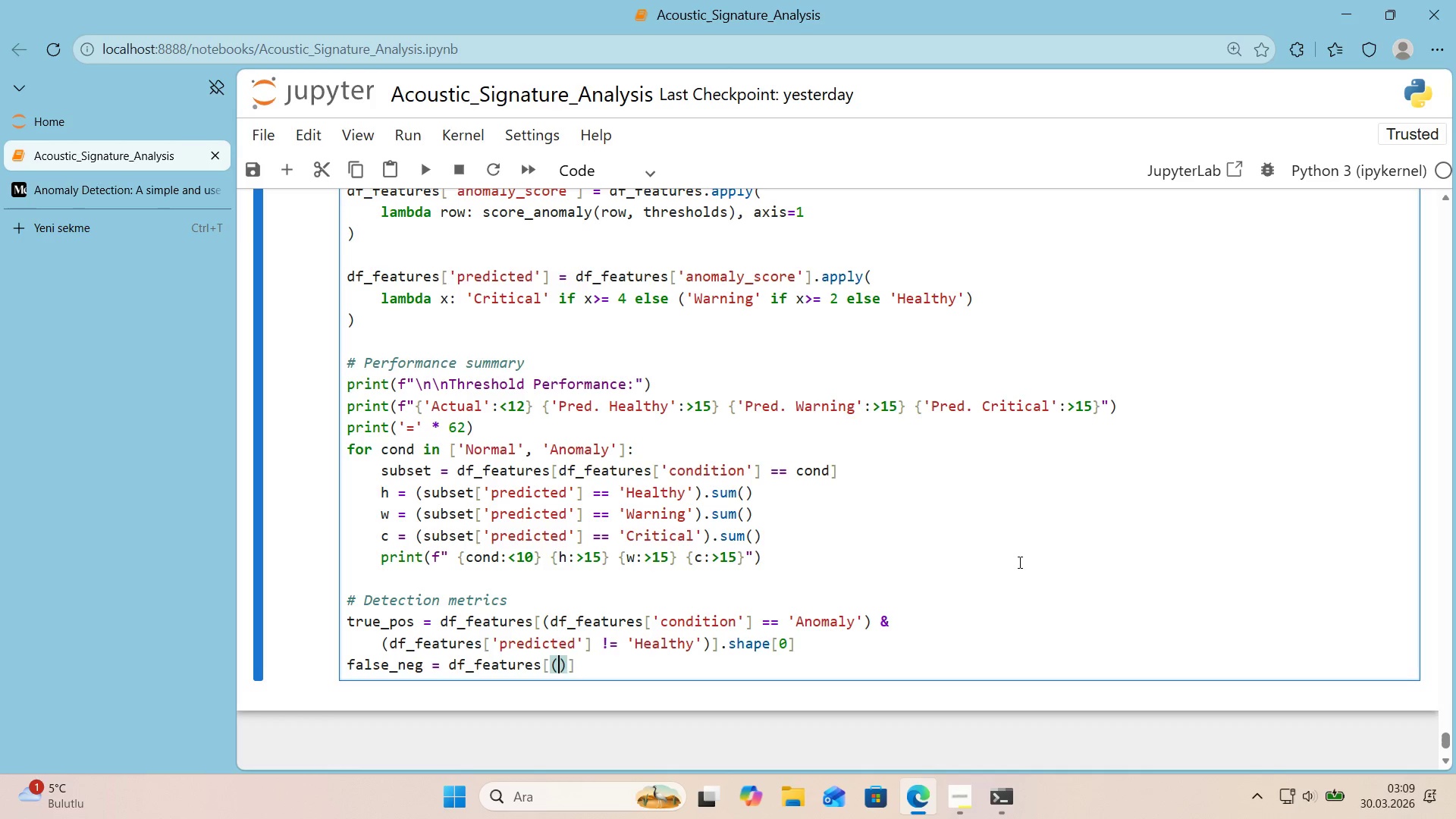 
type(f)
key(Backspace)
type(df_Fea)
key(Backspace)
key(Backspace)
key(Backspace)
type(F)
key(Backspace)
type(features)
 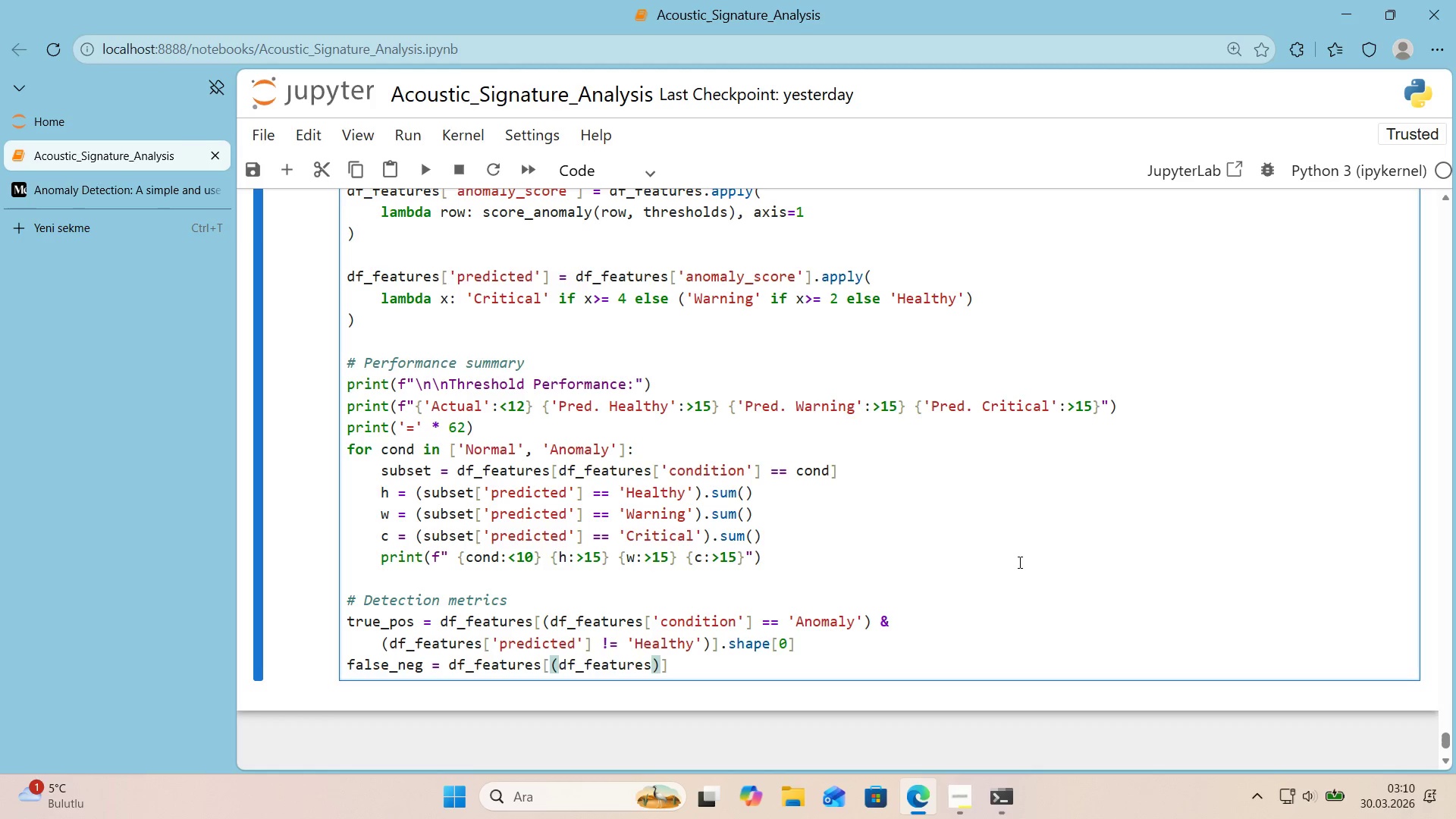 
wait(7.52)
 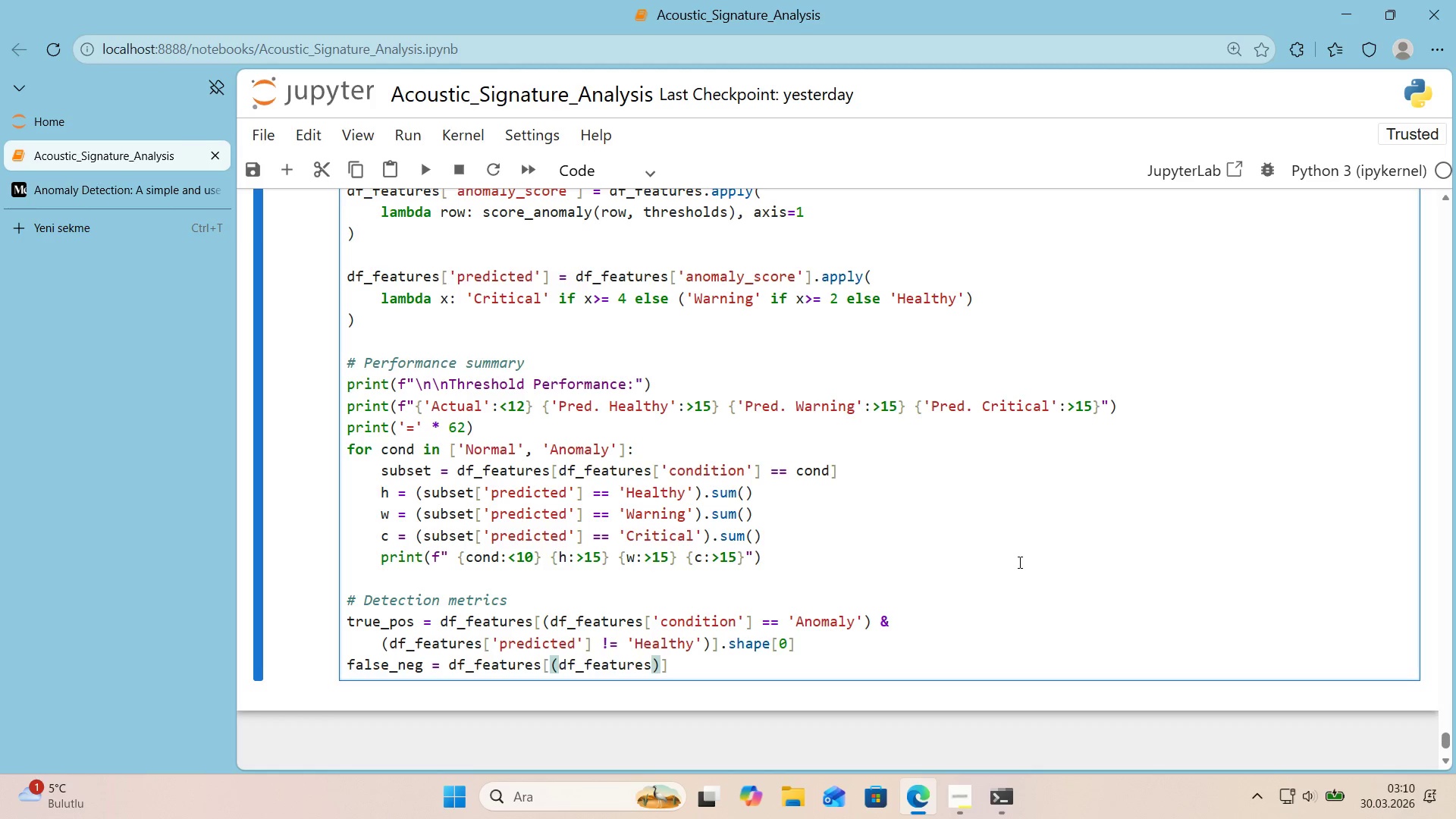 
key(Alt+Control+8)
 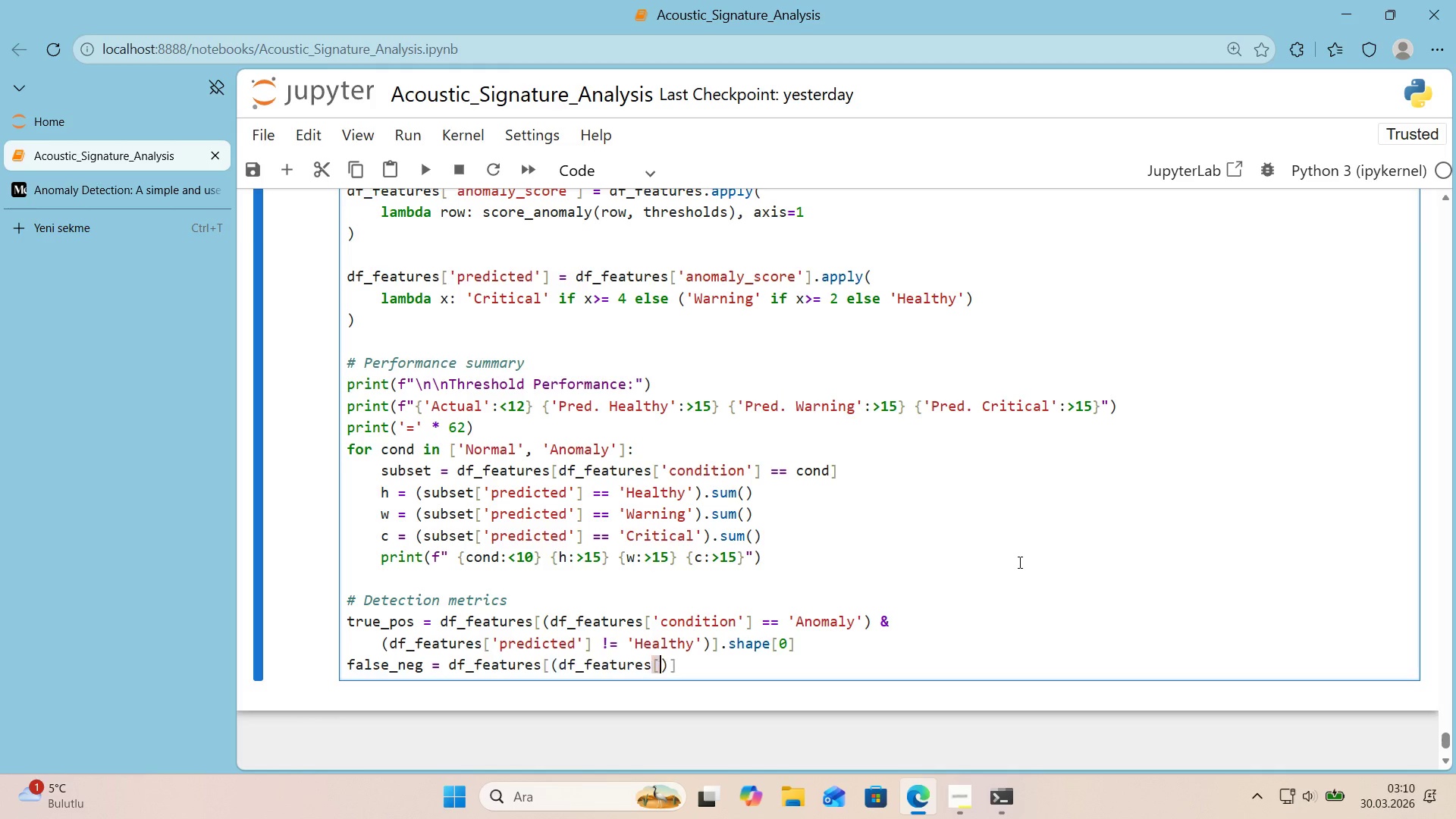 
key(Alt+Control+9)
 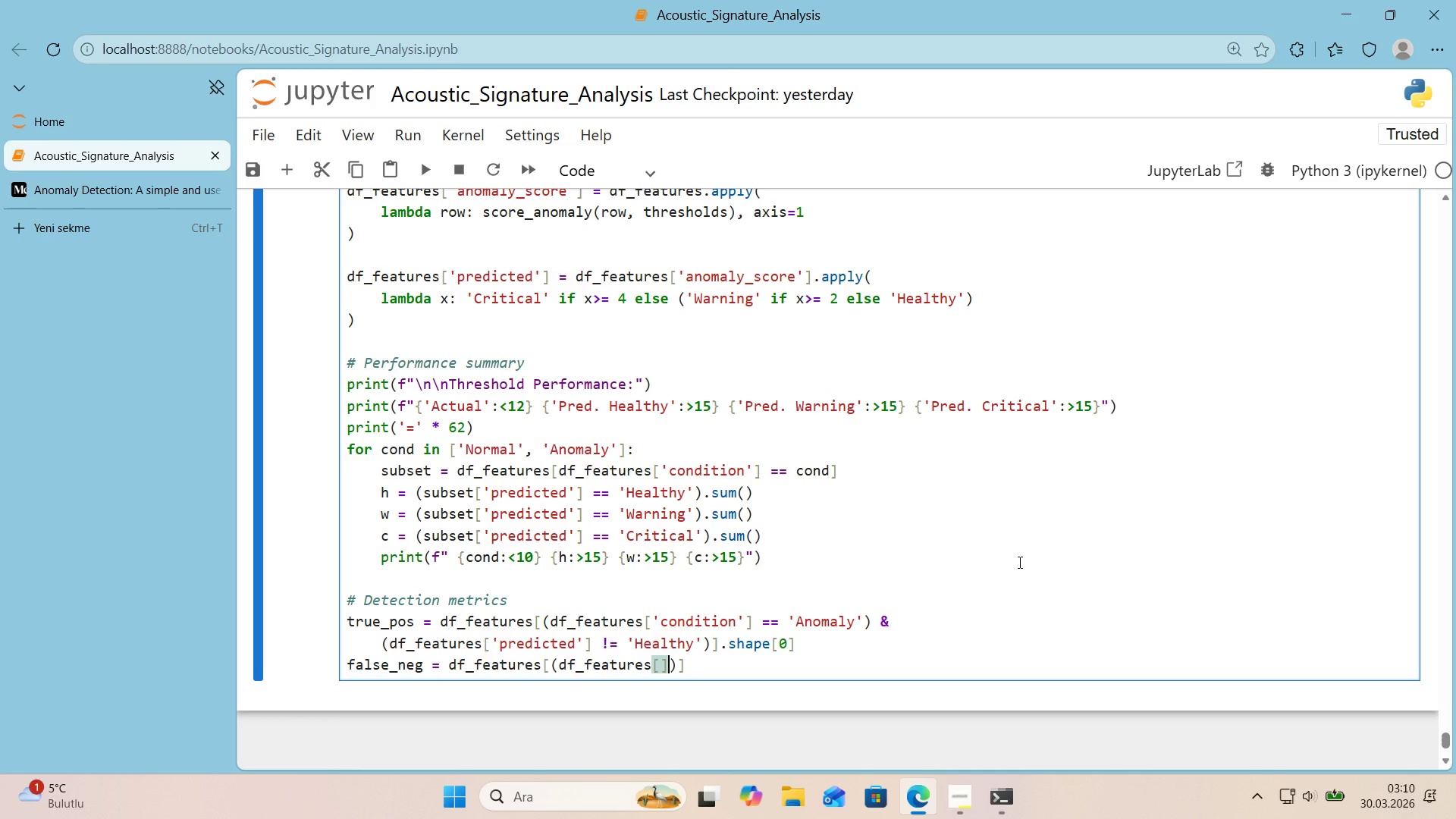 
key(ArrowLeft)
 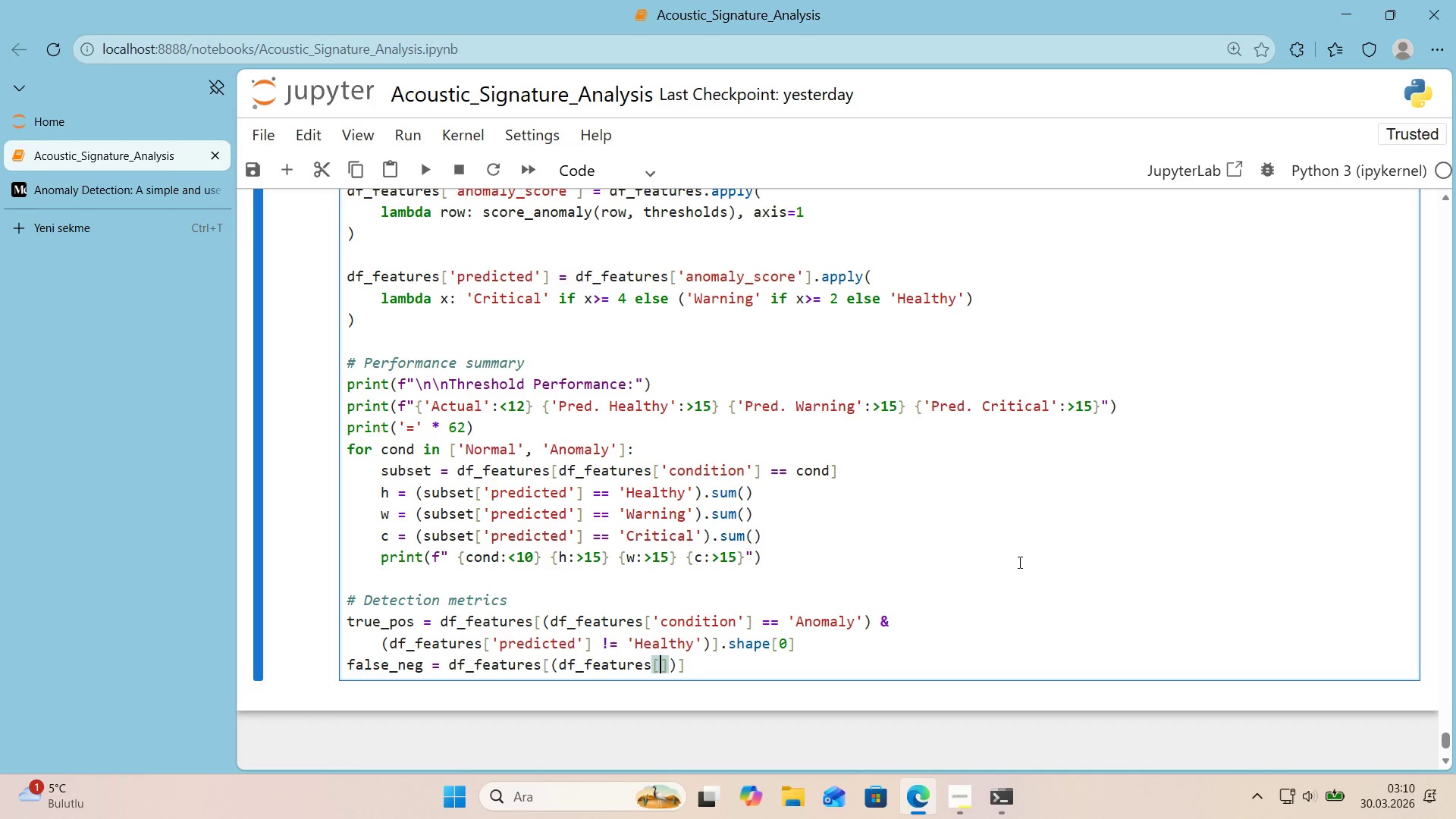 
type(@@)
 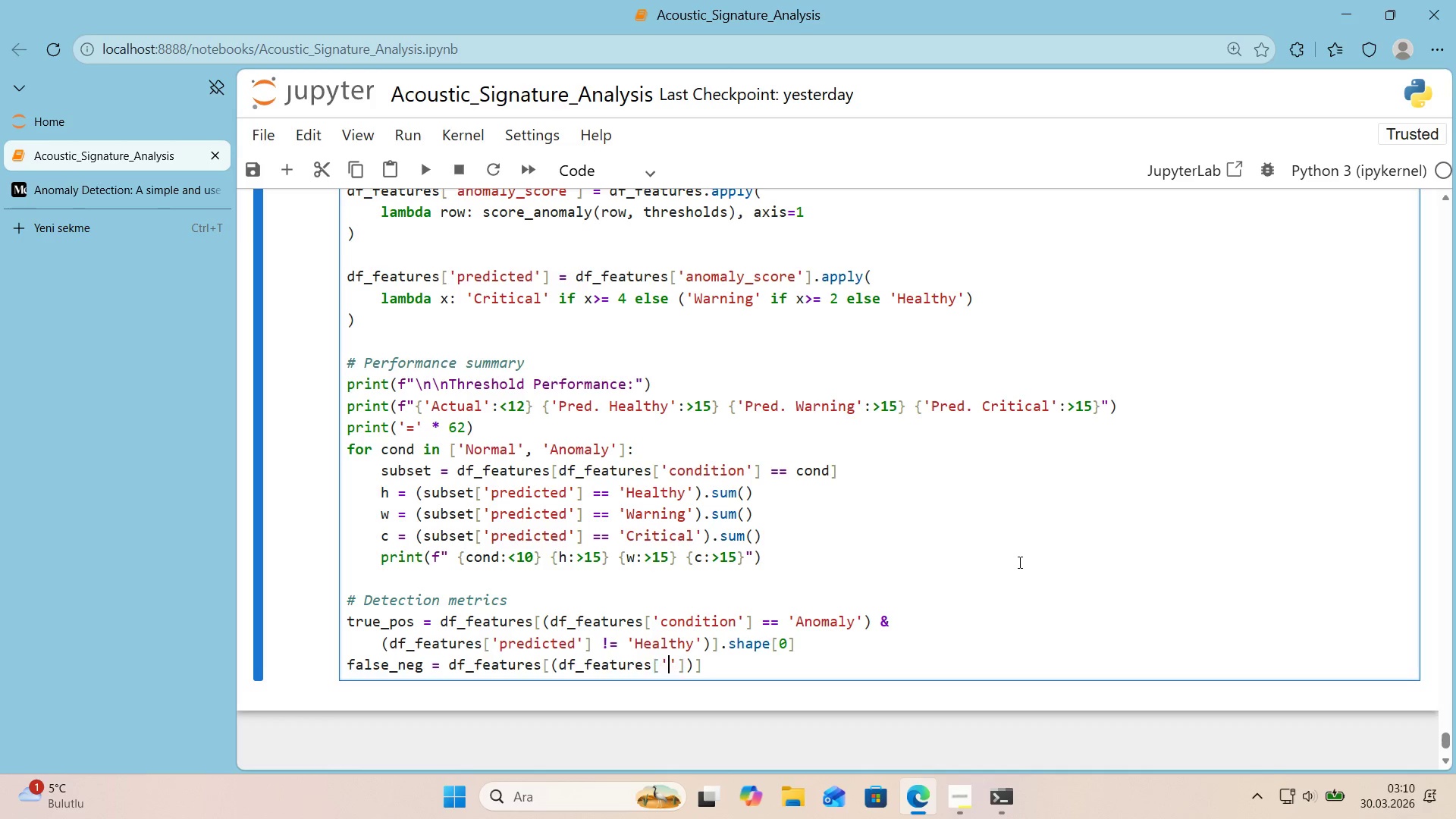 
key(ArrowLeft)
 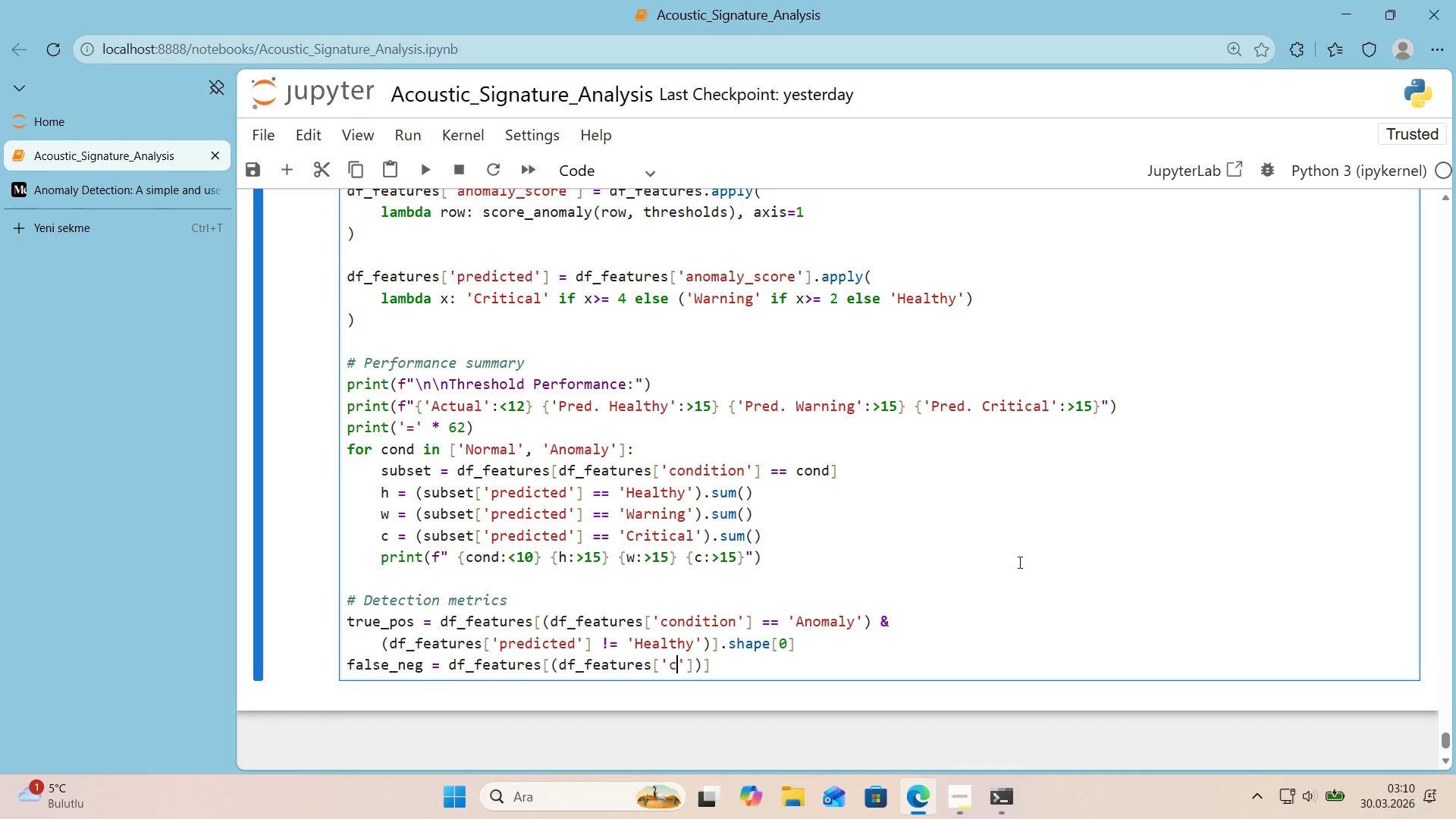 
type(cond'')
key(Backspace)
type(t'on)
 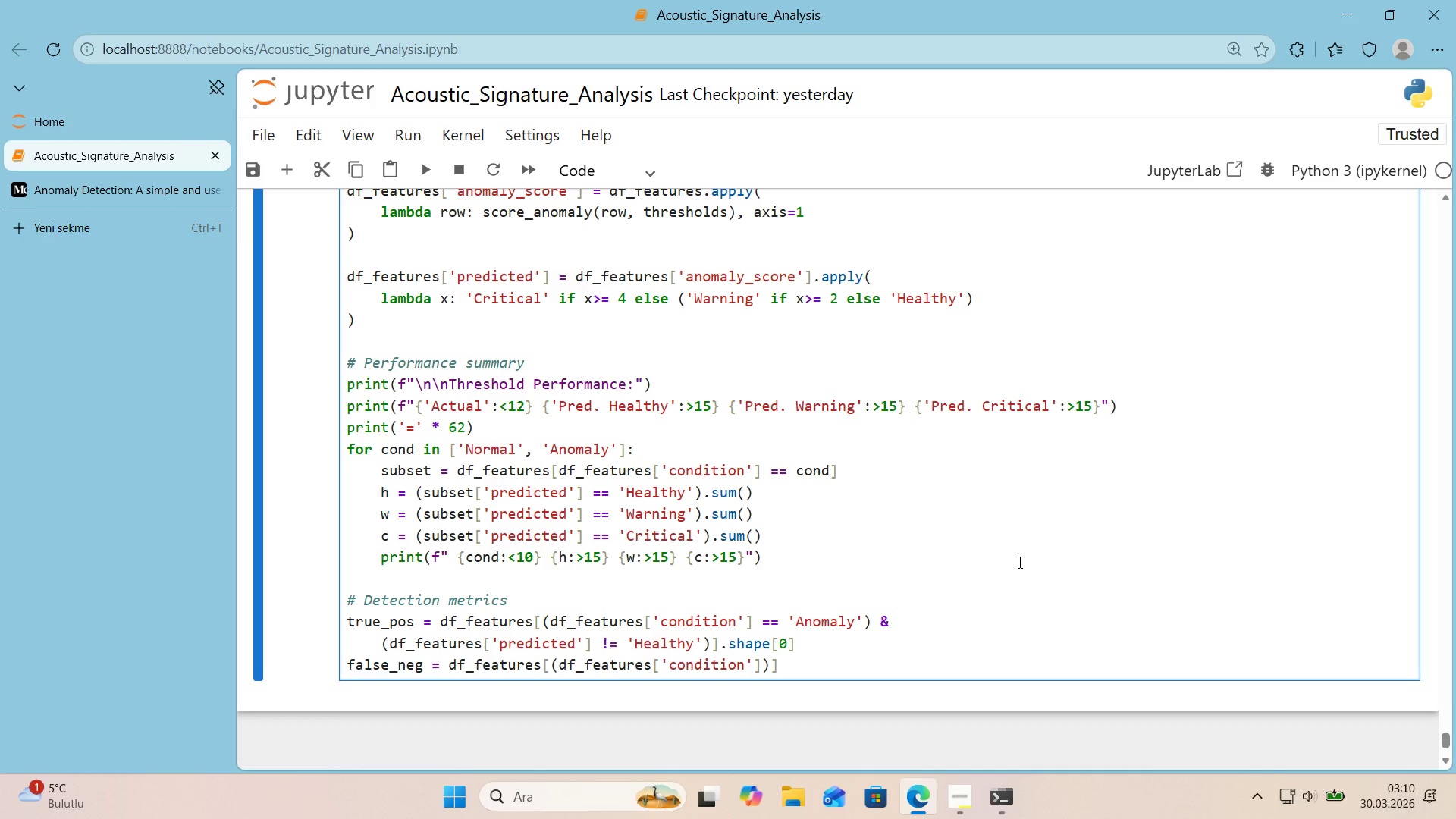 
wait(15.56)
 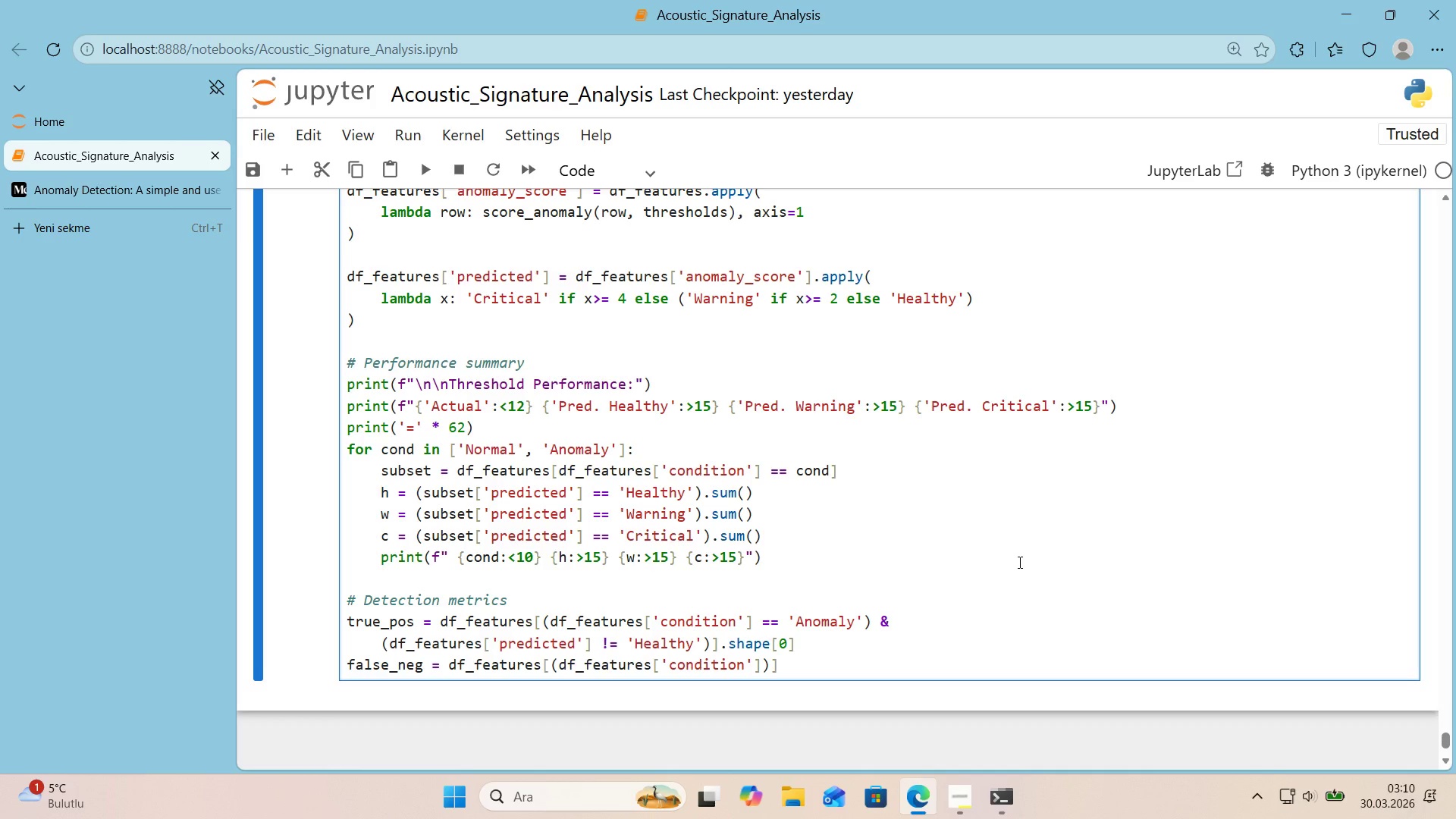 
key(ArrowRight)
 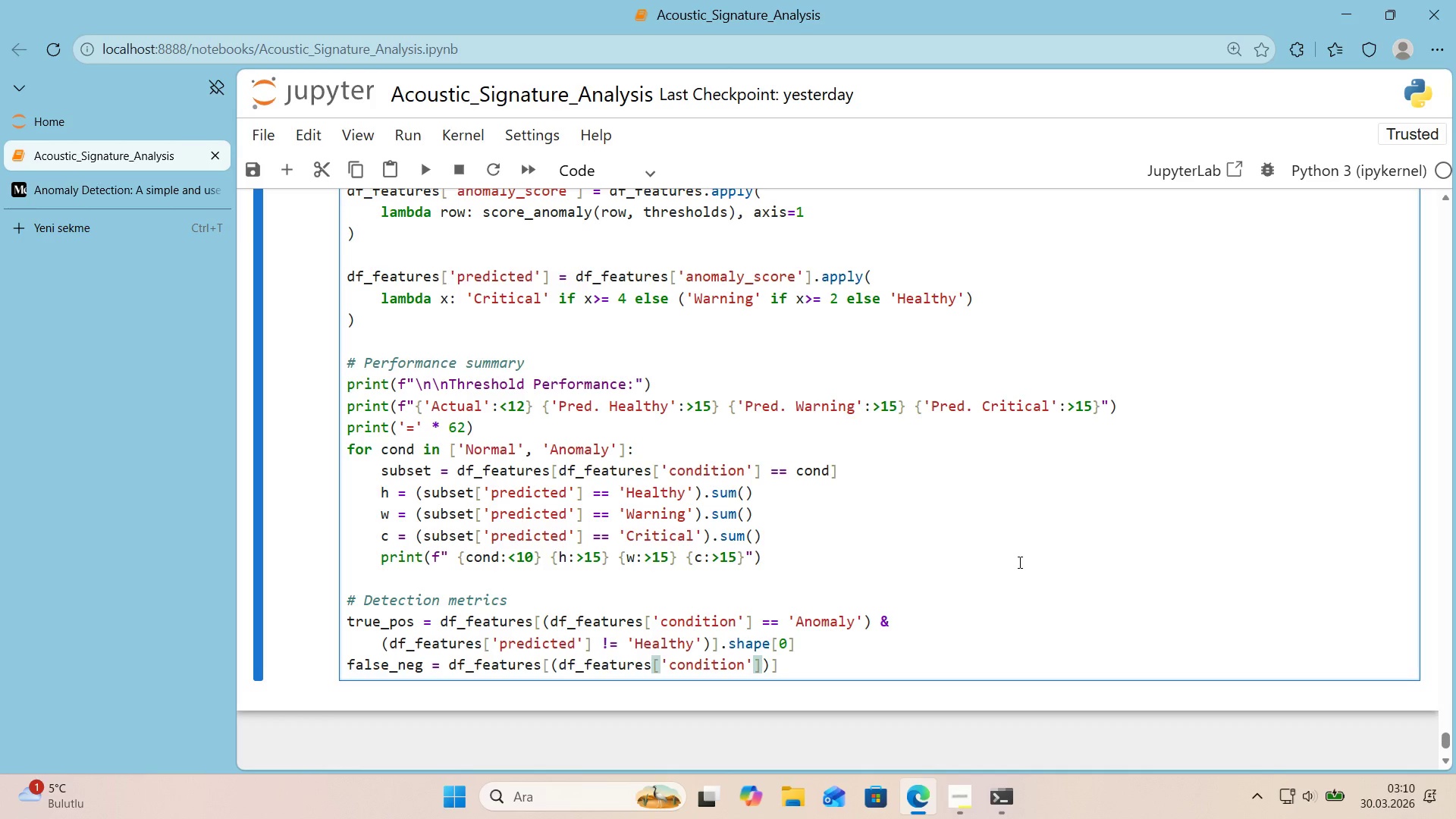 
key(ArrowRight)
 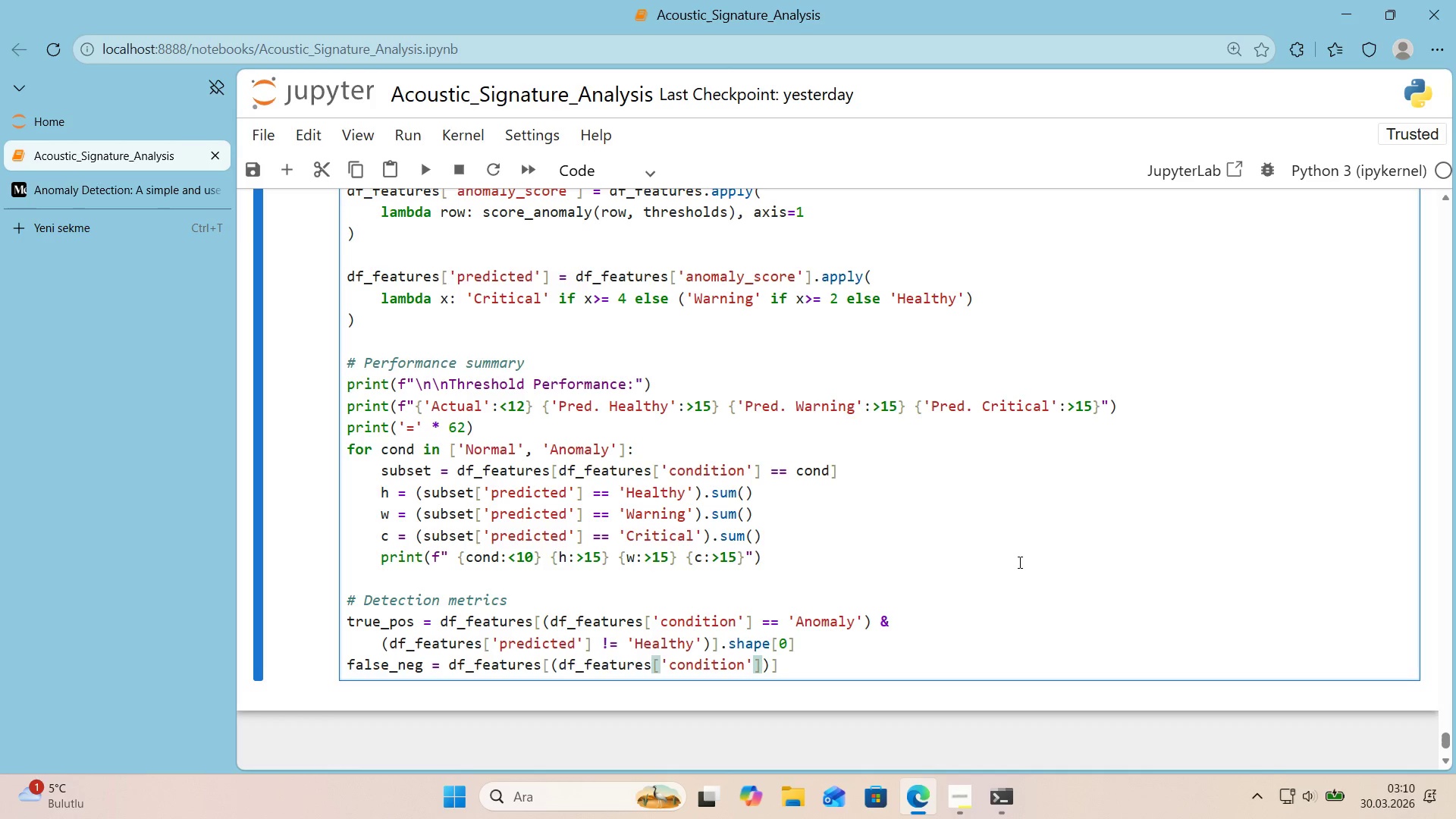 
type( )) @@)
 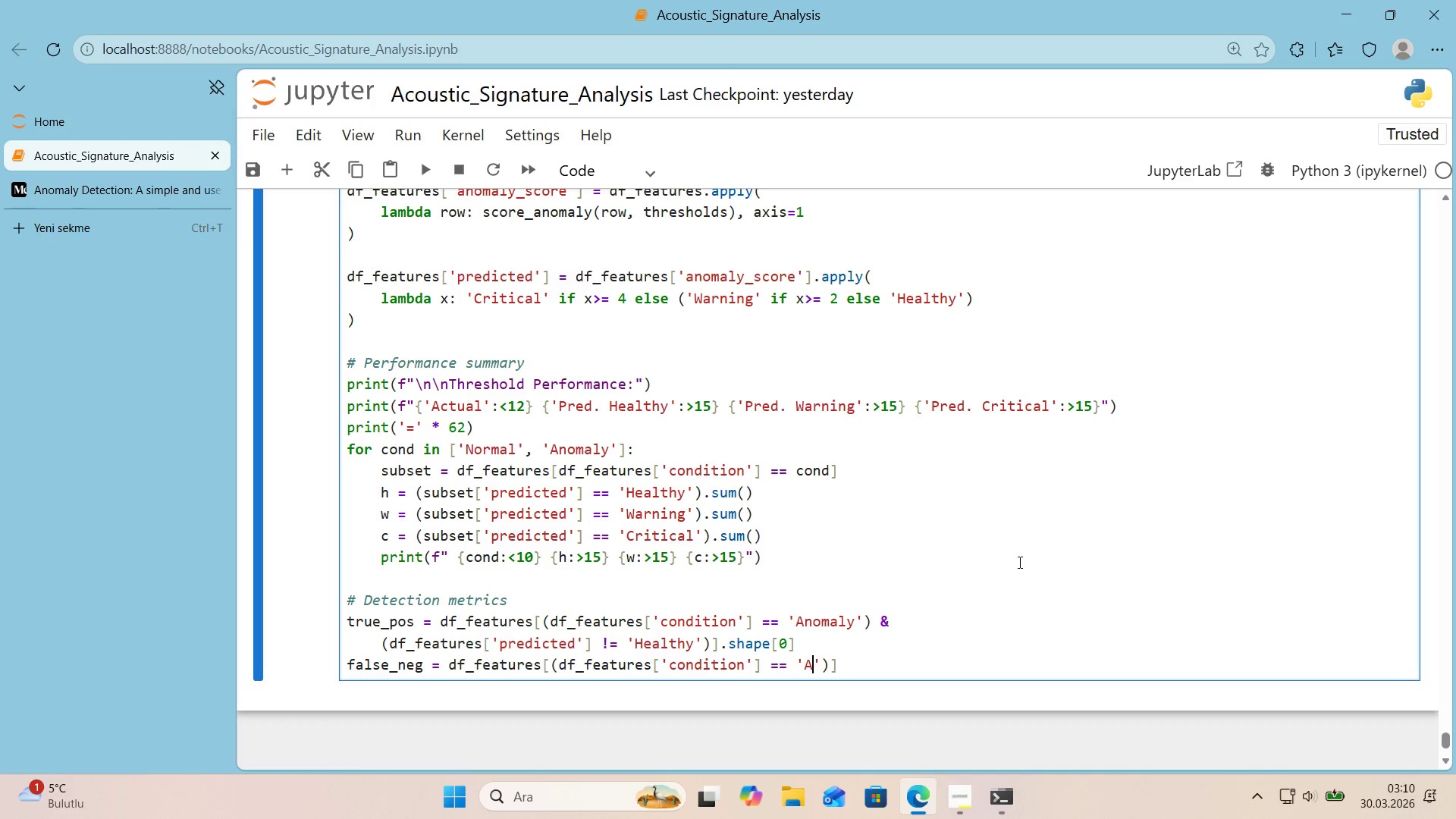 
 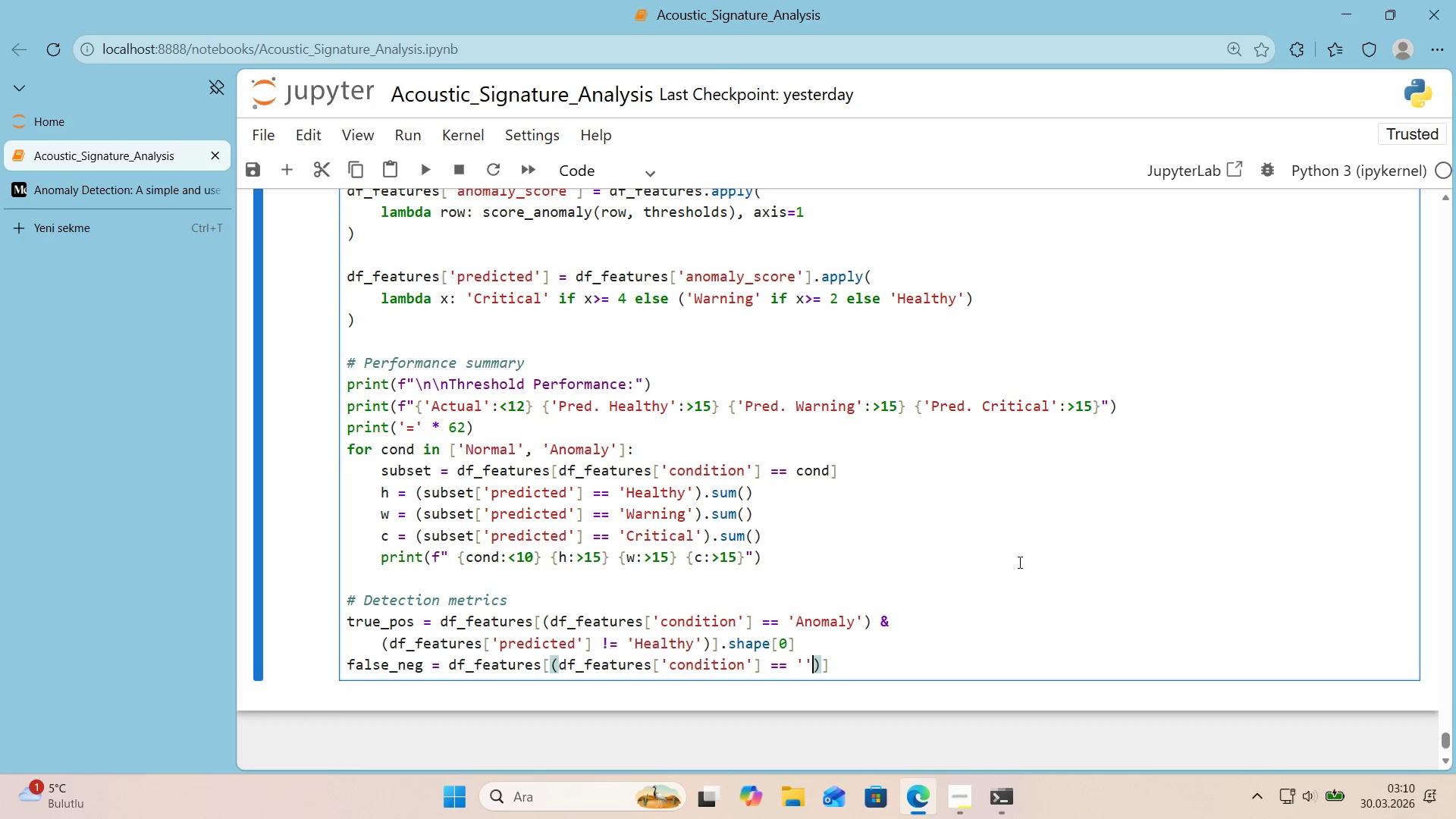 
key(ArrowLeft)
 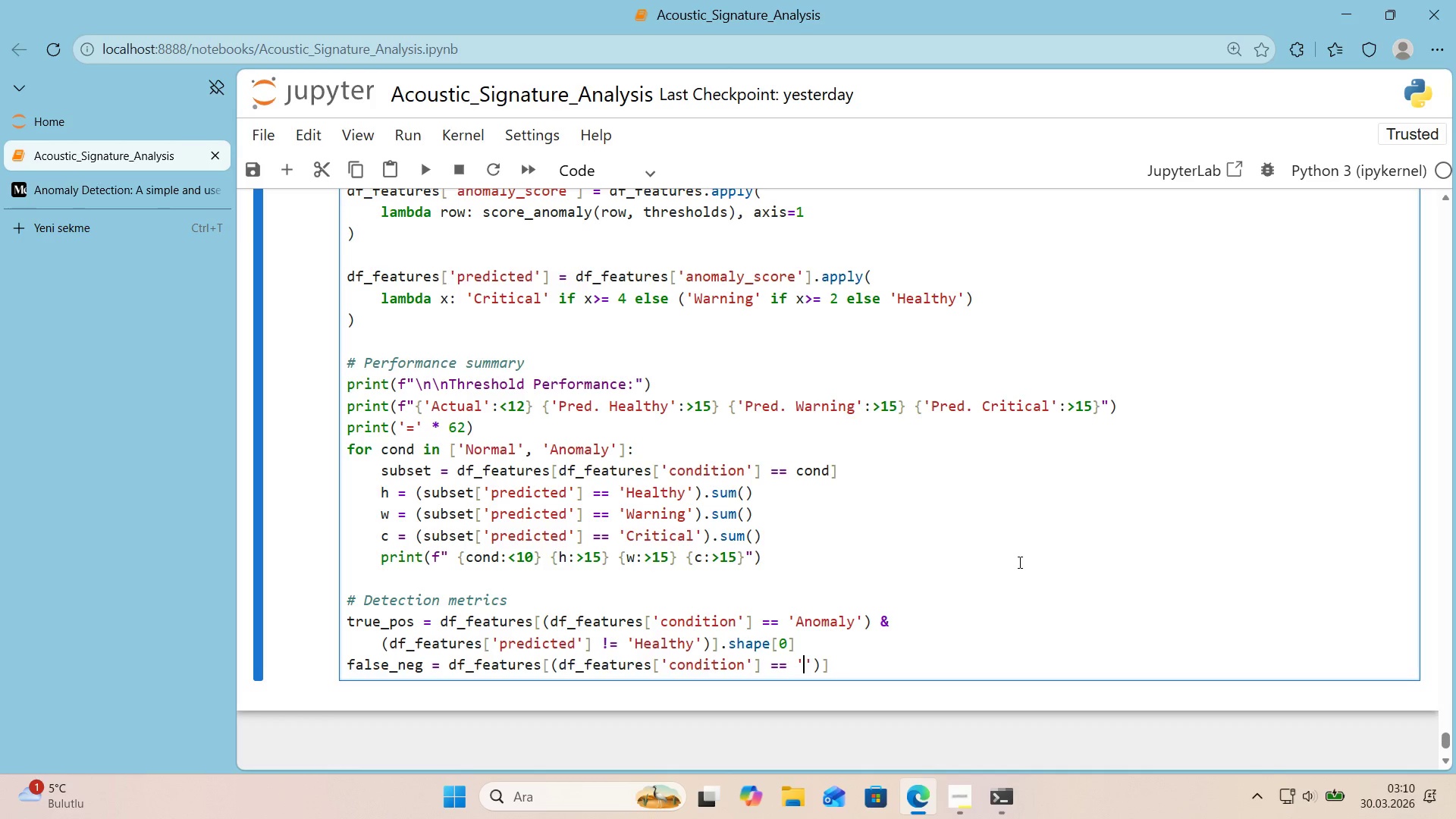 
type(Anomaly)
 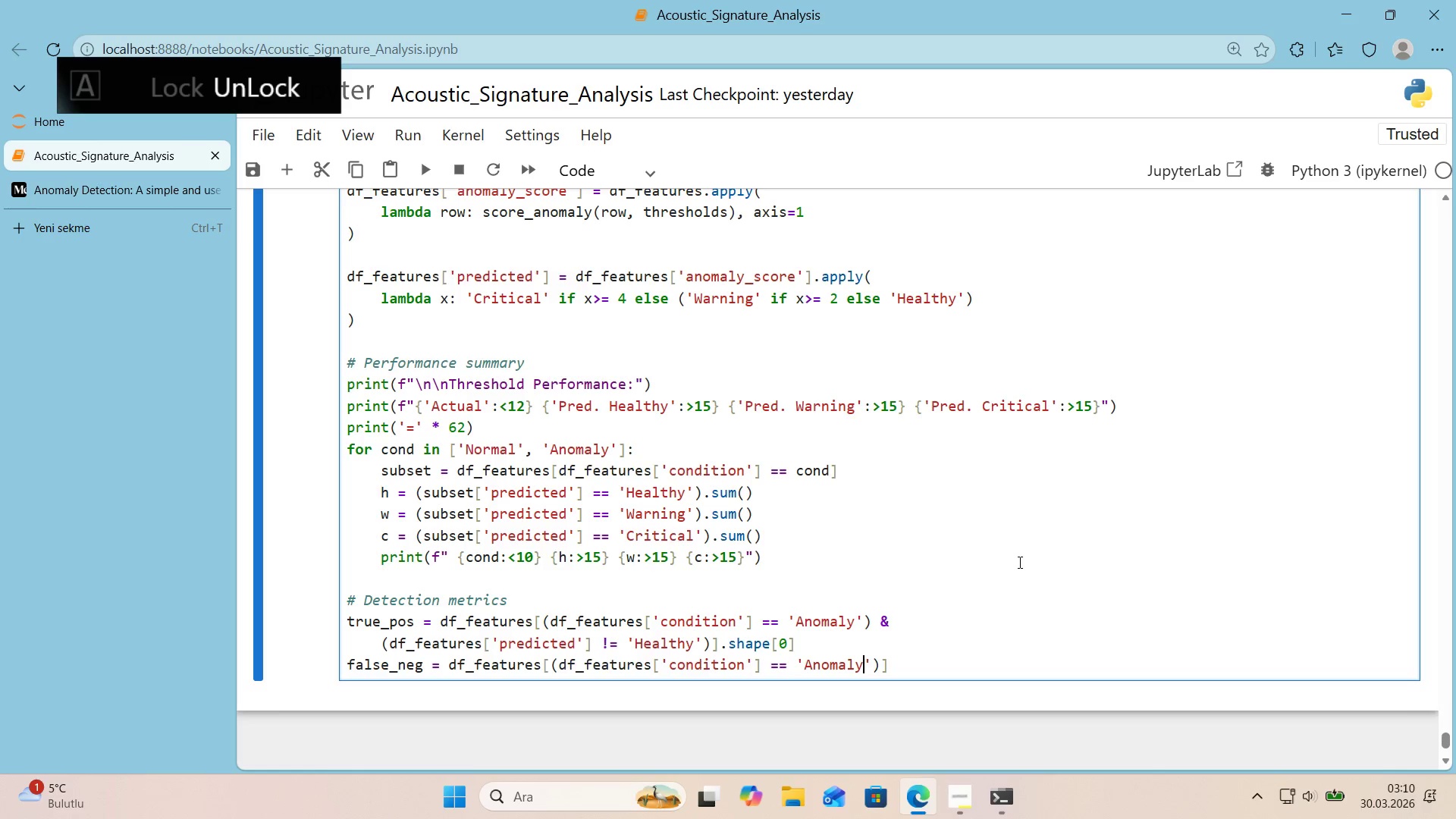 
key(ArrowRight)
 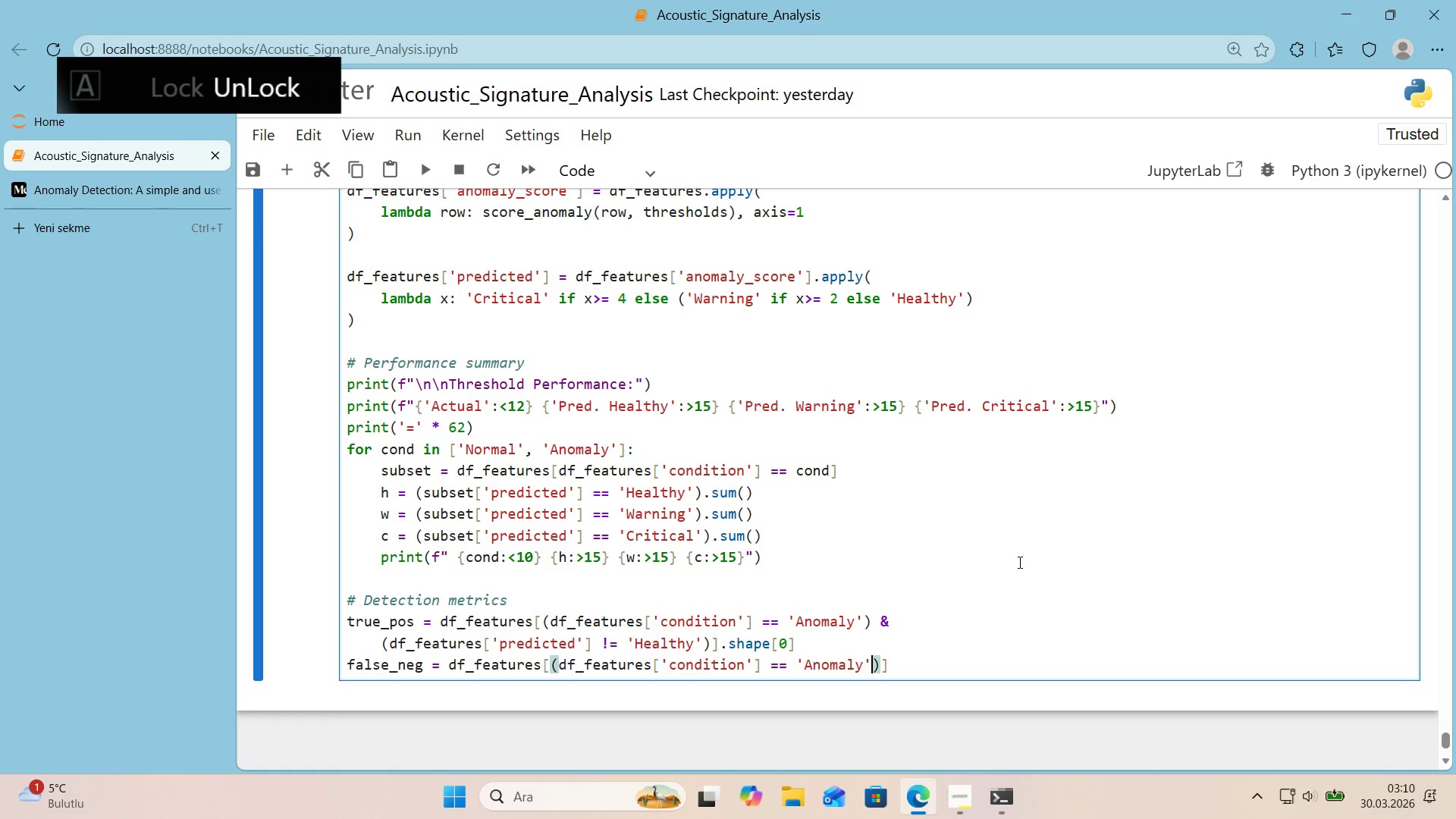 
key(ArrowRight)
 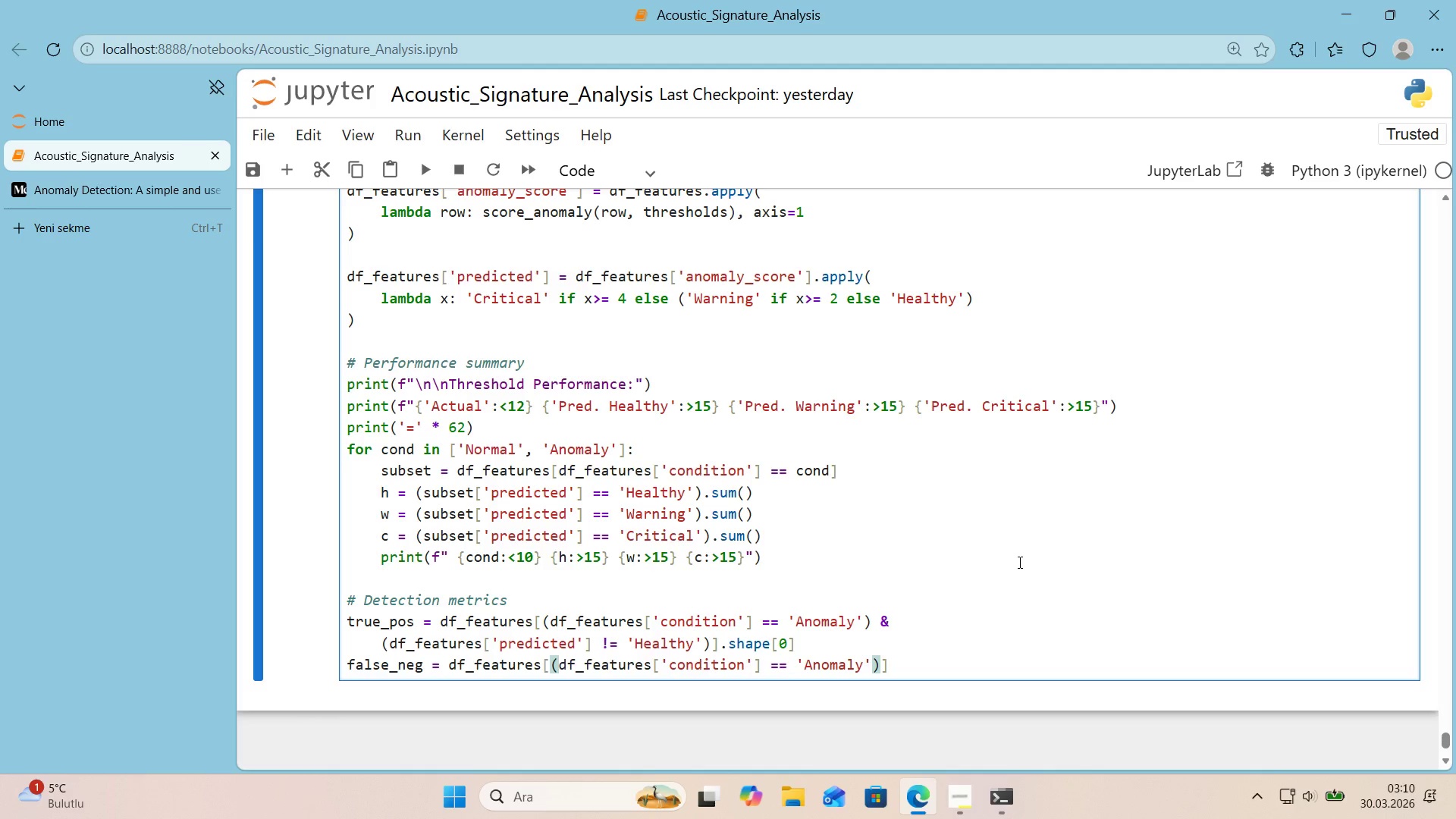 
key(Space)
 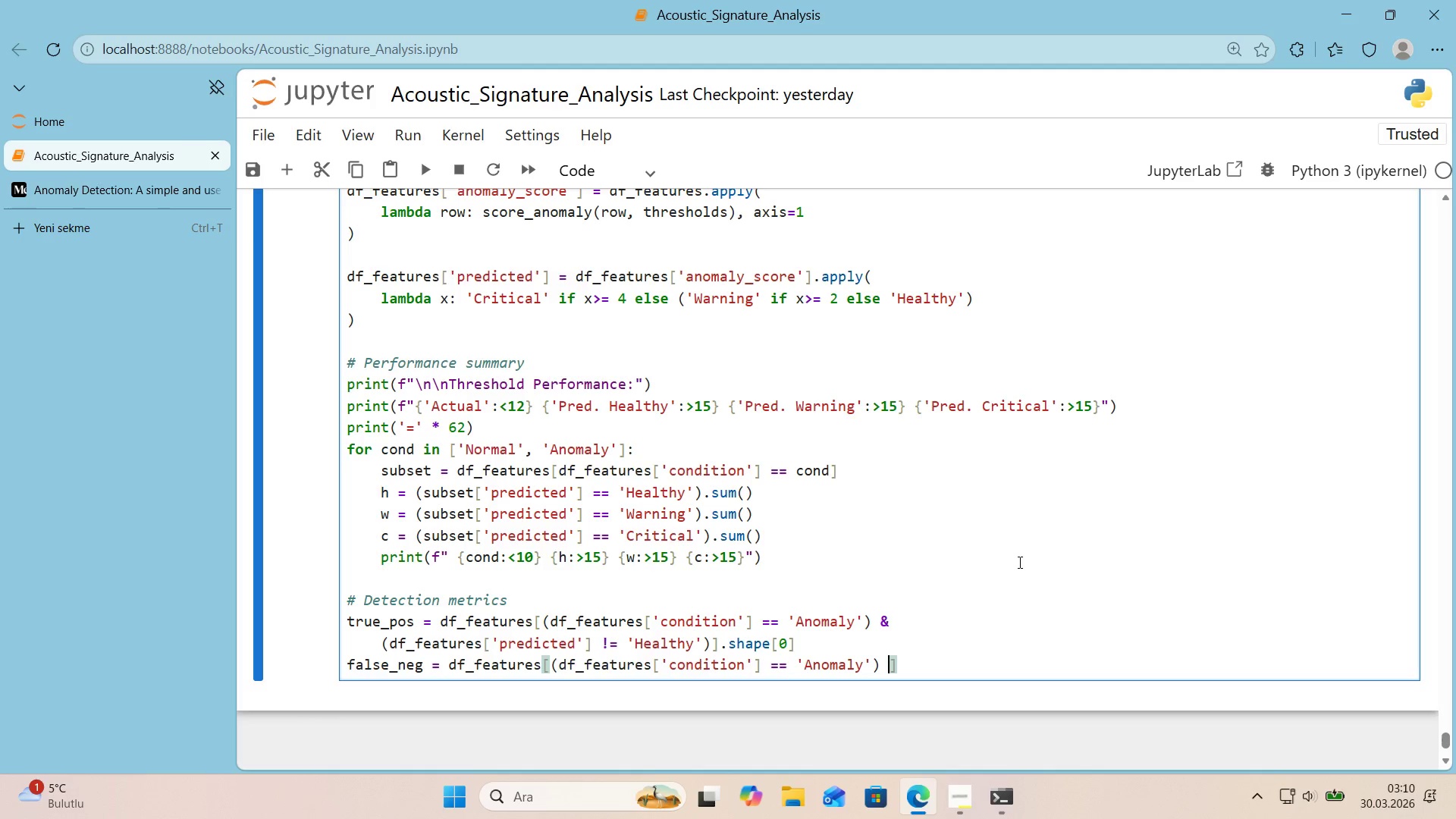 
key(Shift+6)
 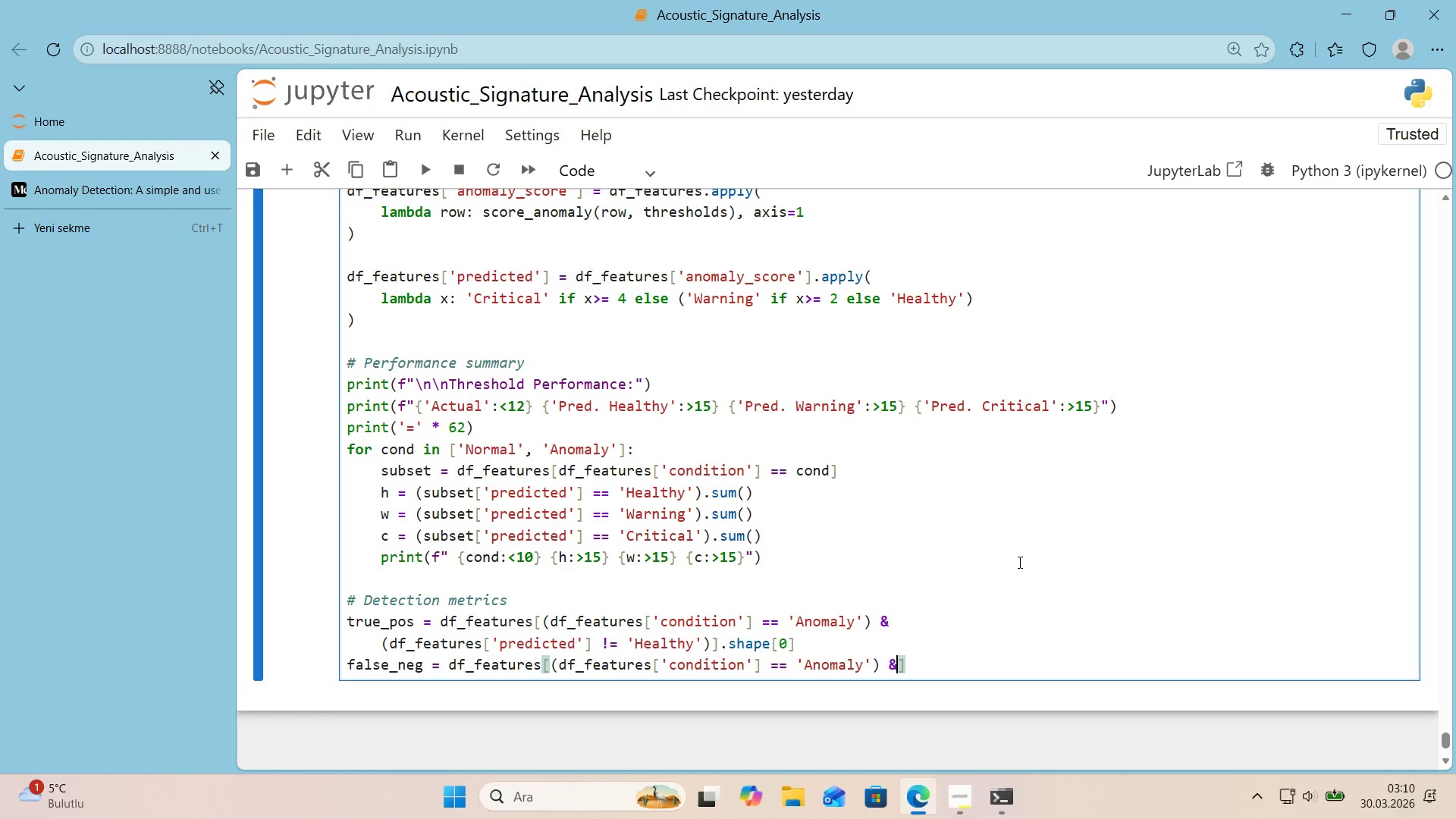 
key(Enter)
 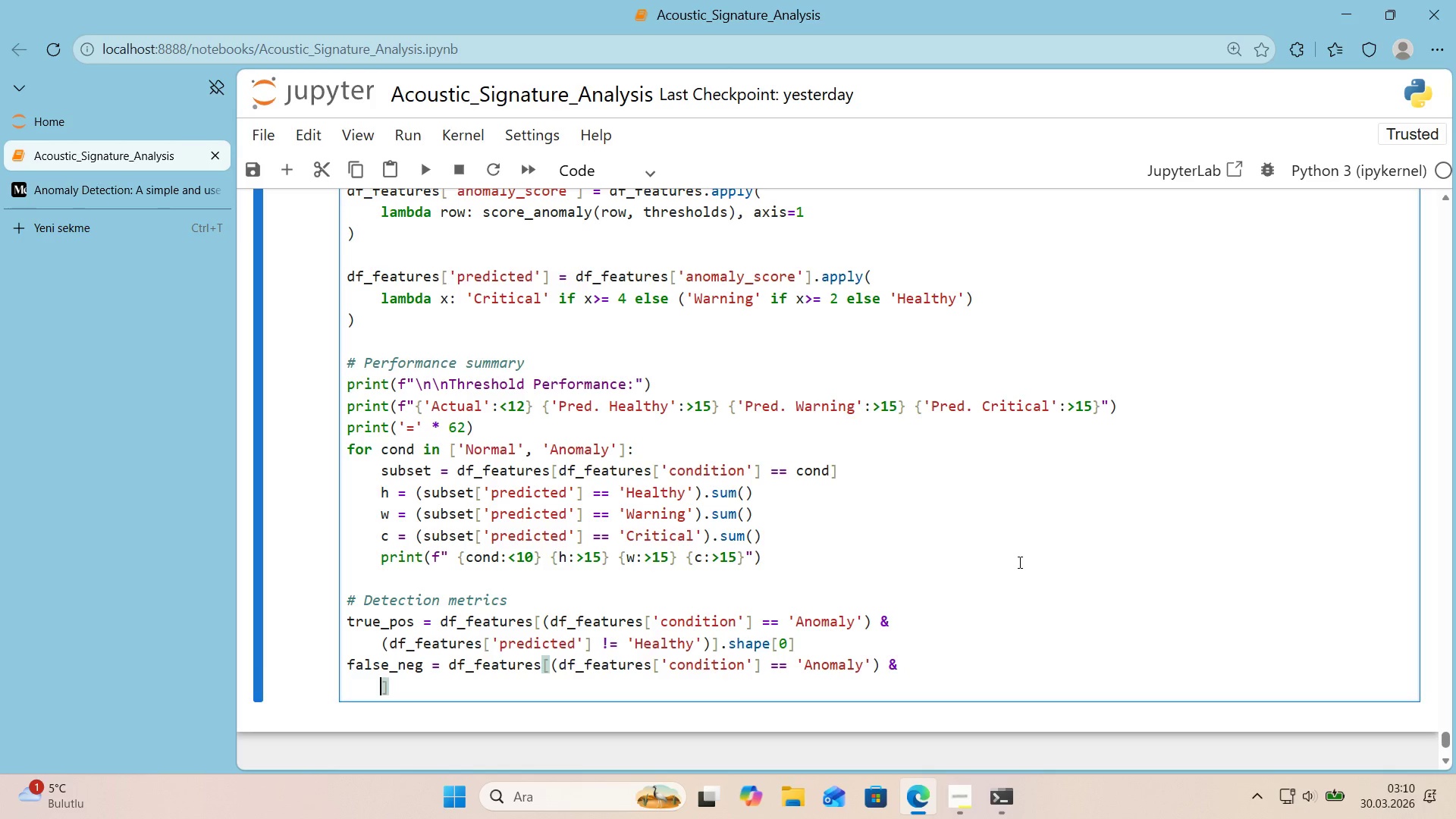 
type(d)
key(Backspace)
type(*()
 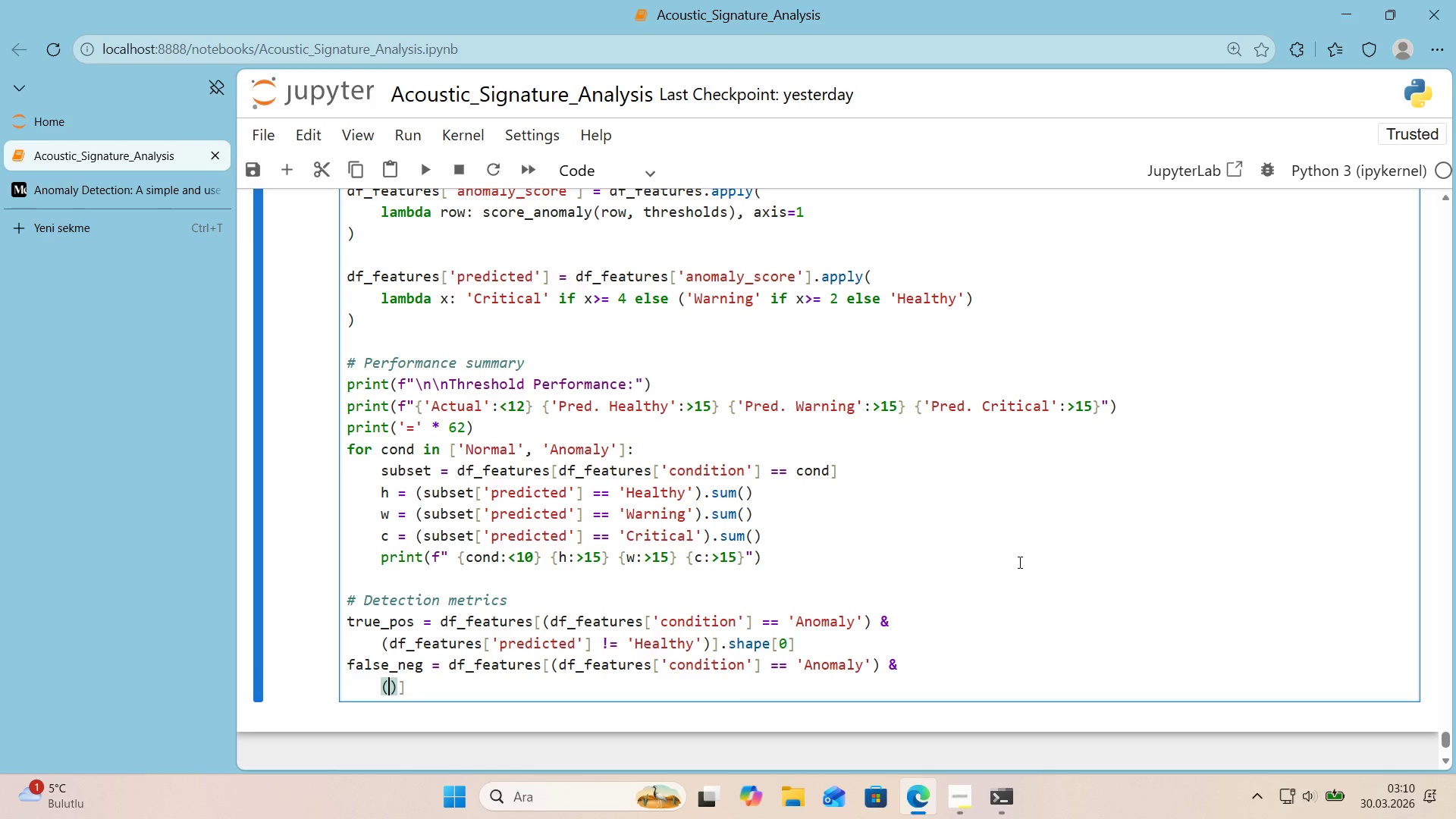 
 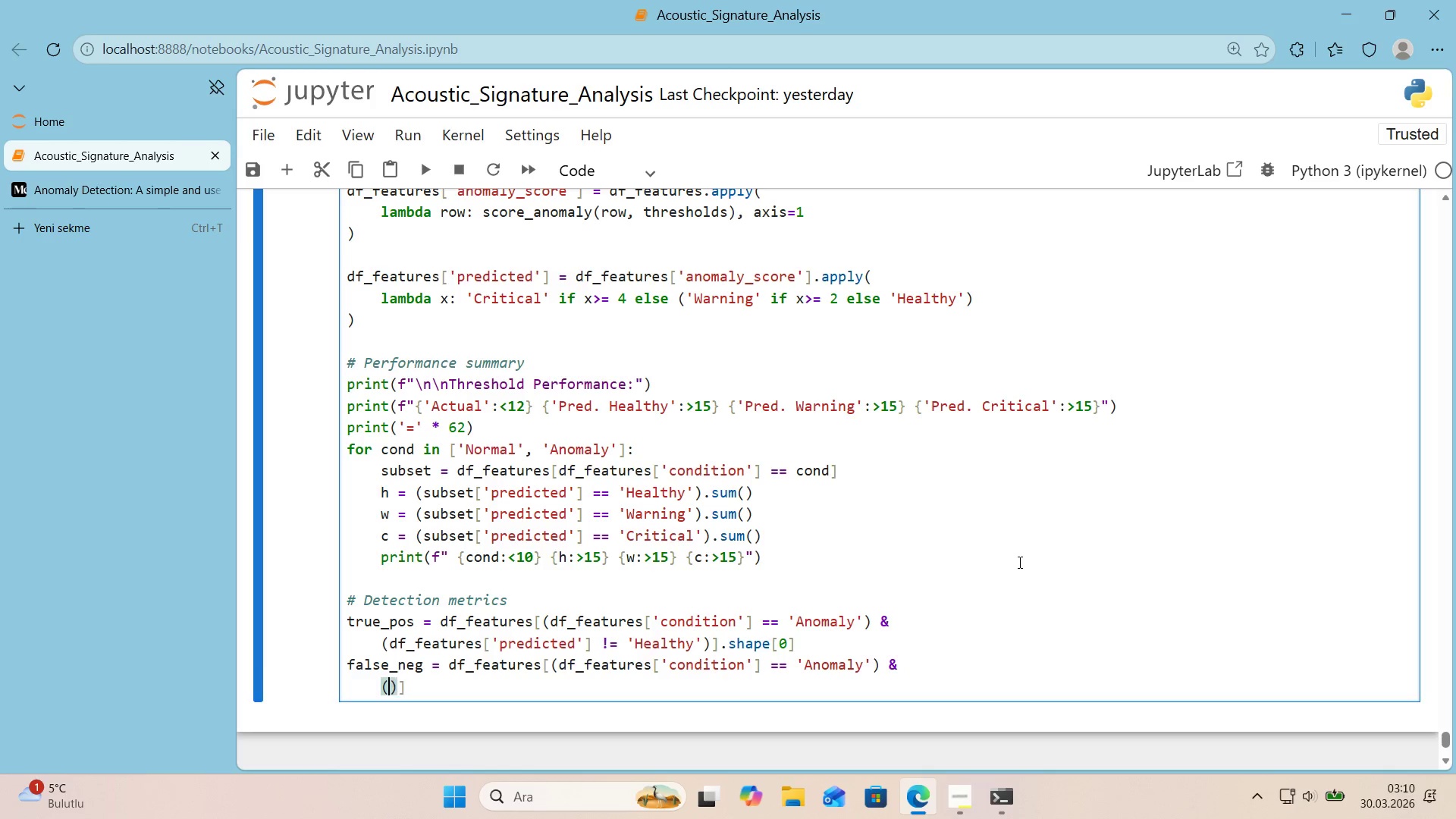 
key(ArrowLeft)
 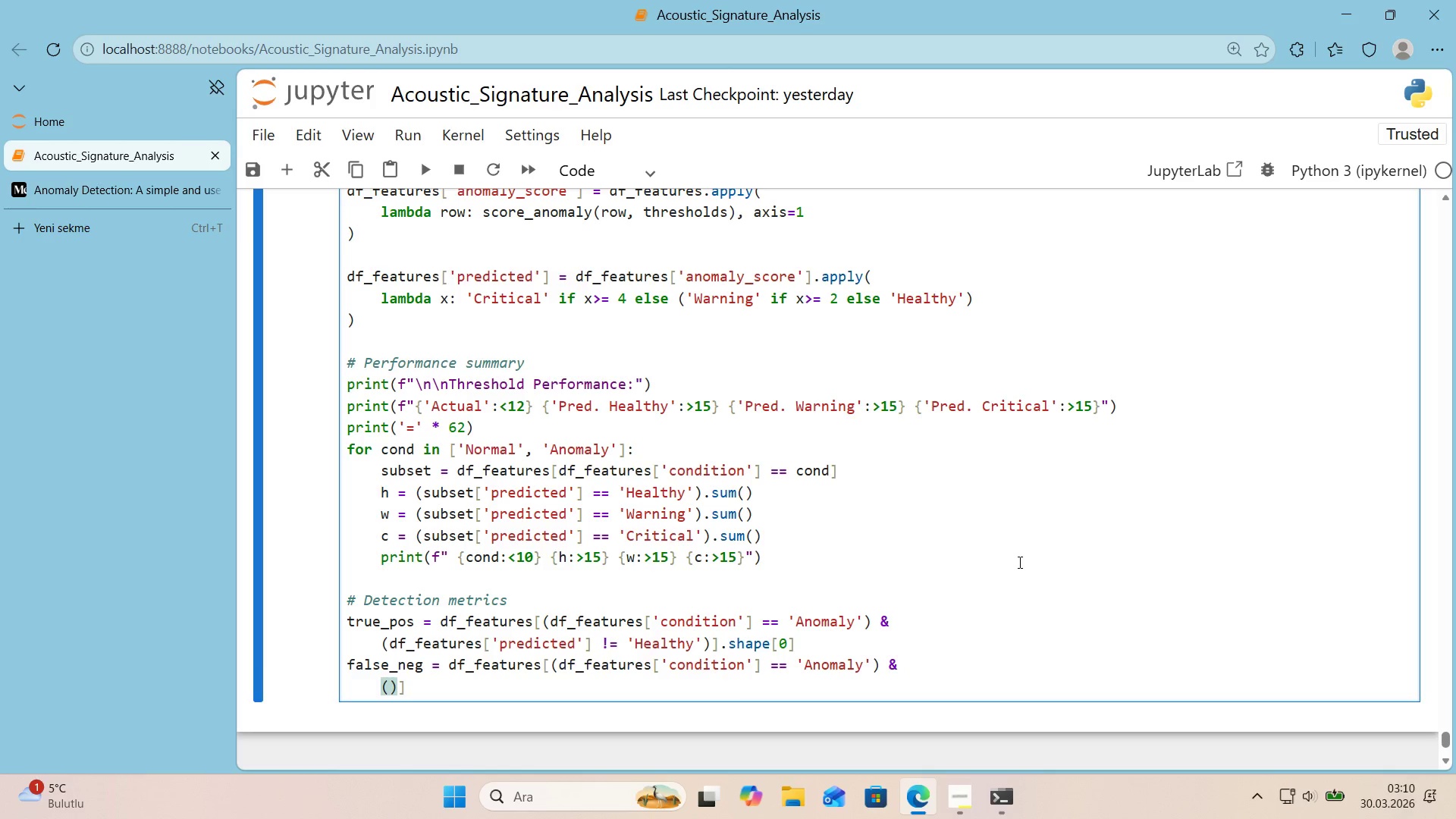 
type(df_featurs)
 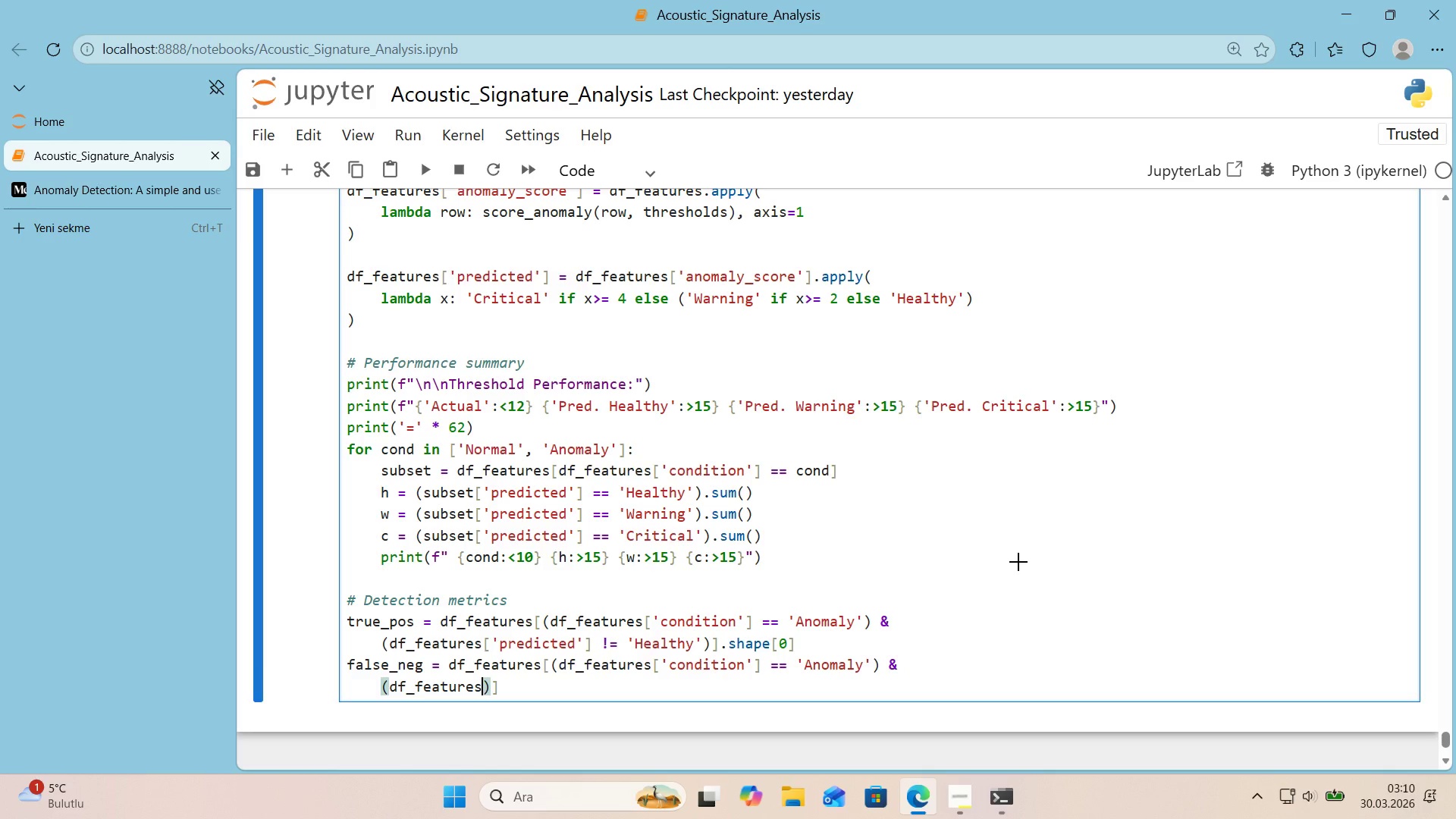 
hold_key(key=E, duration=0.31)
 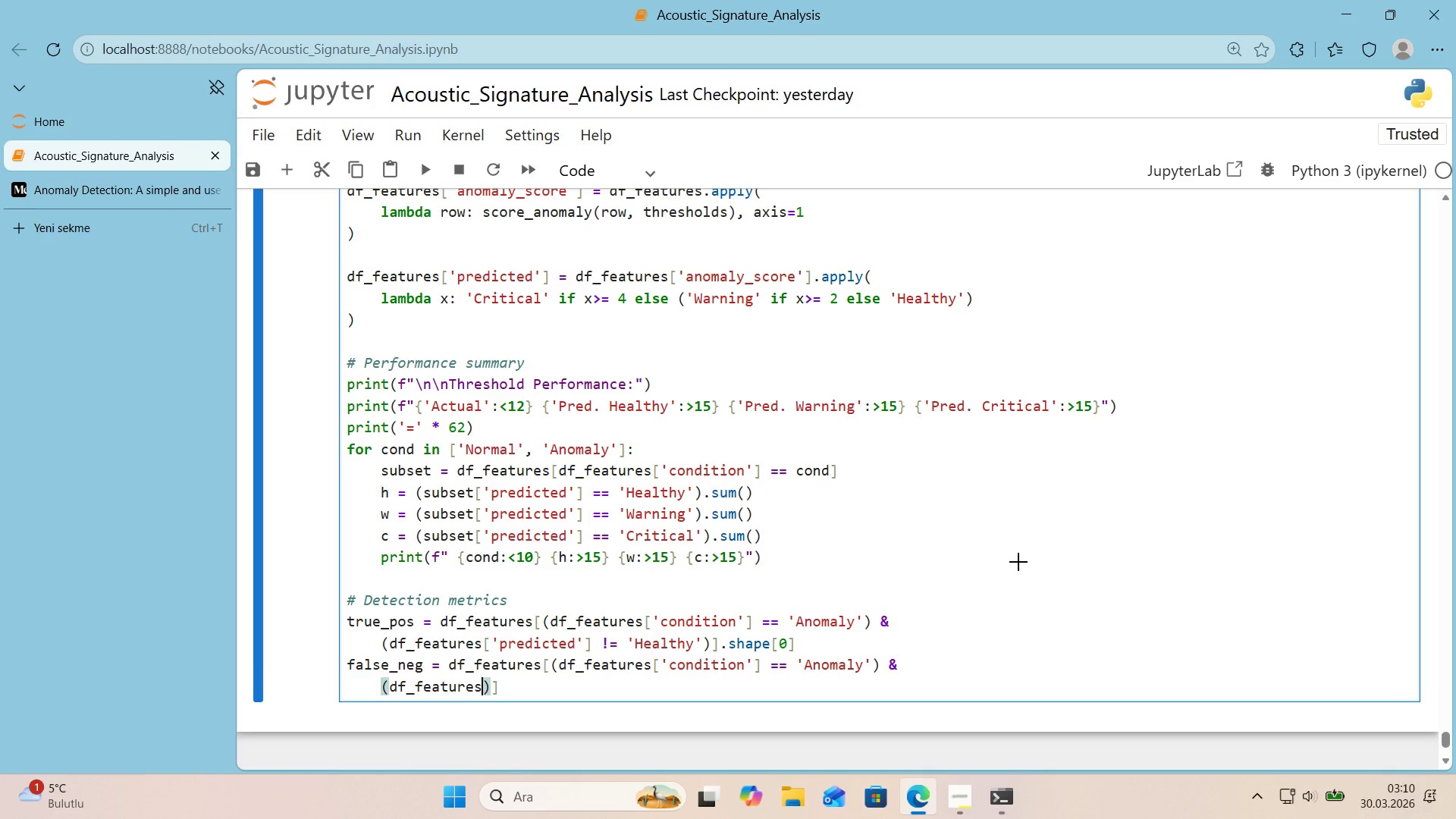 
key(Alt+Control+8)
 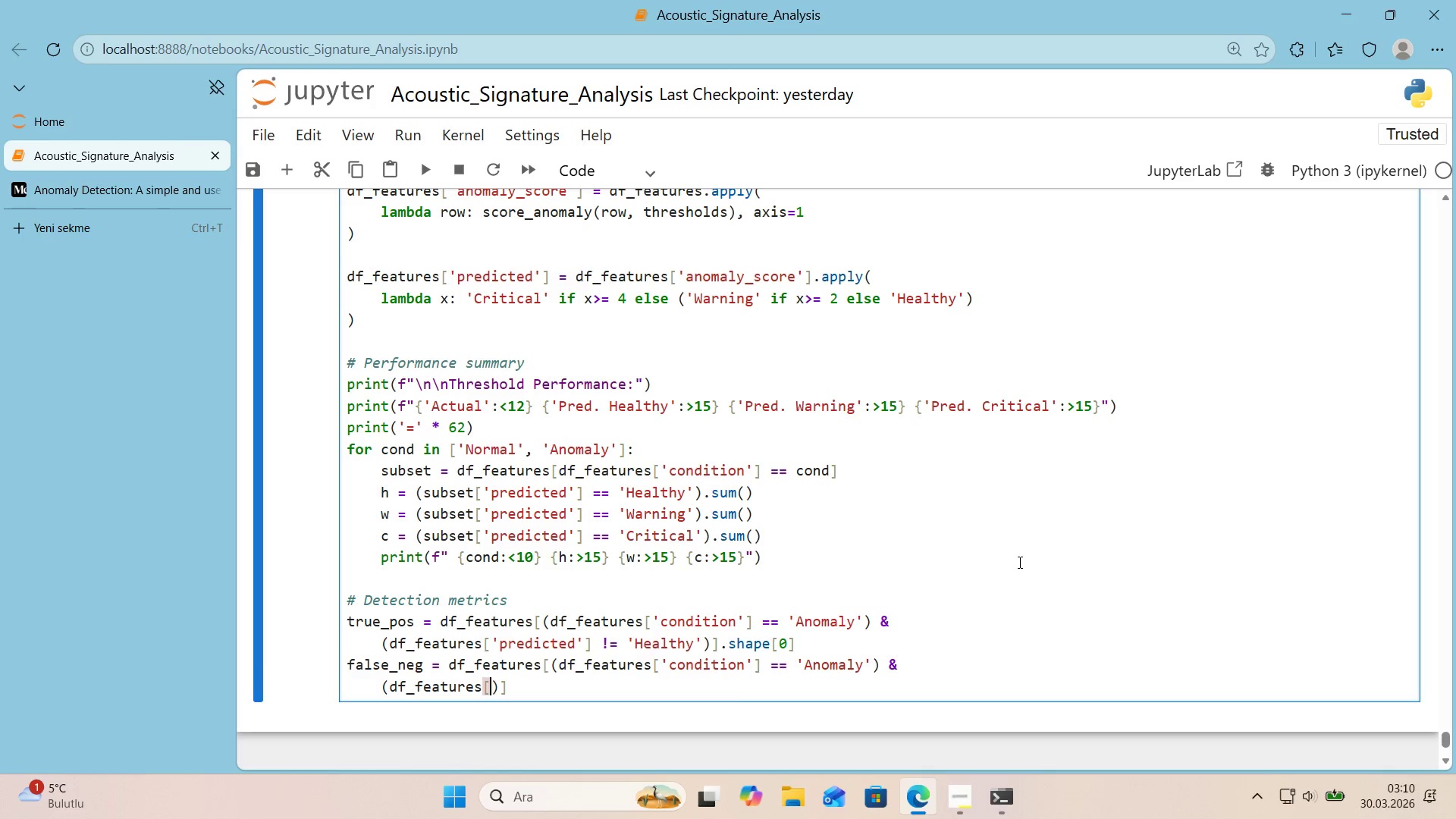 
key(Alt+Control+9)
 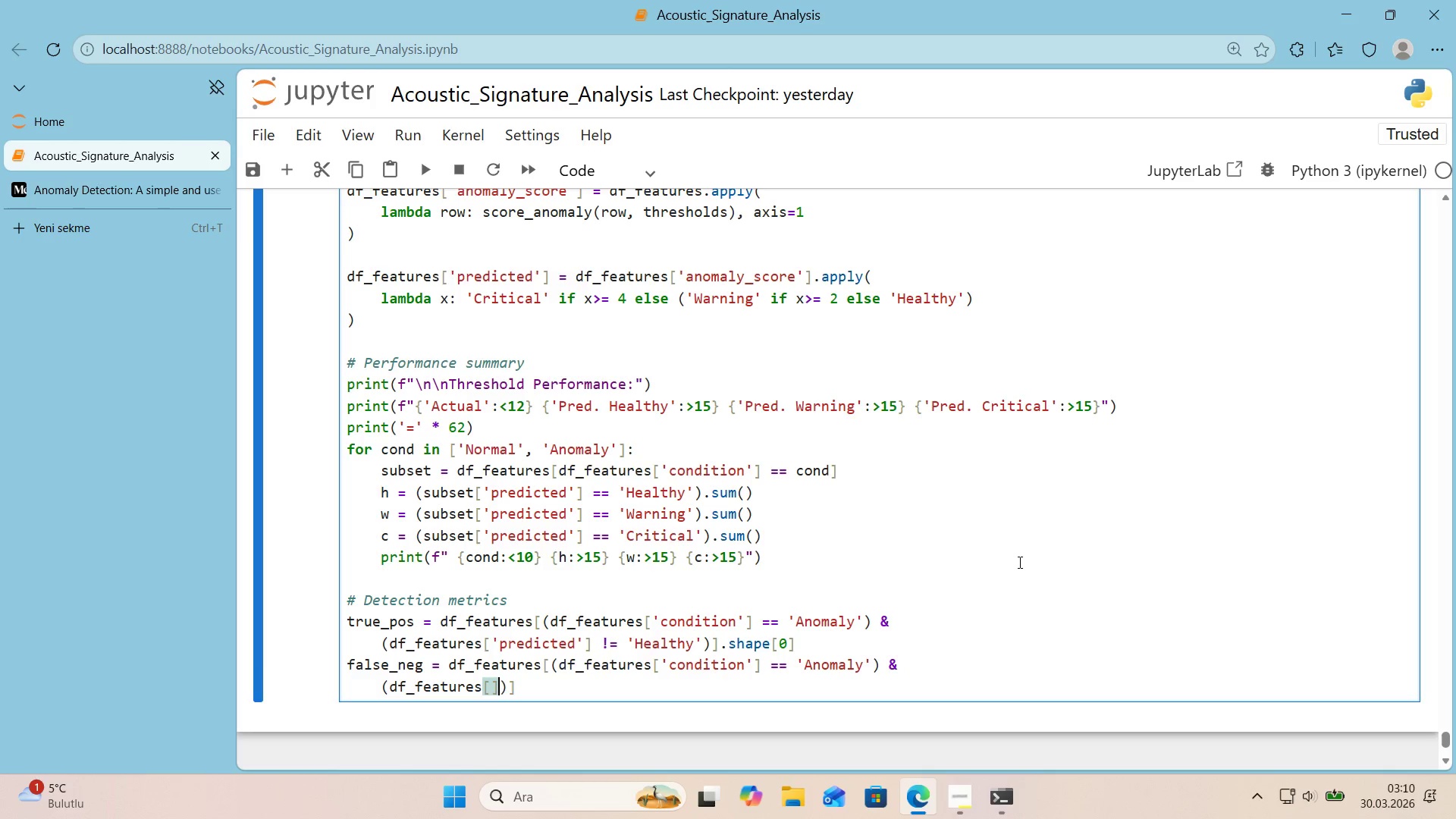 
key(ArrowLeft)
 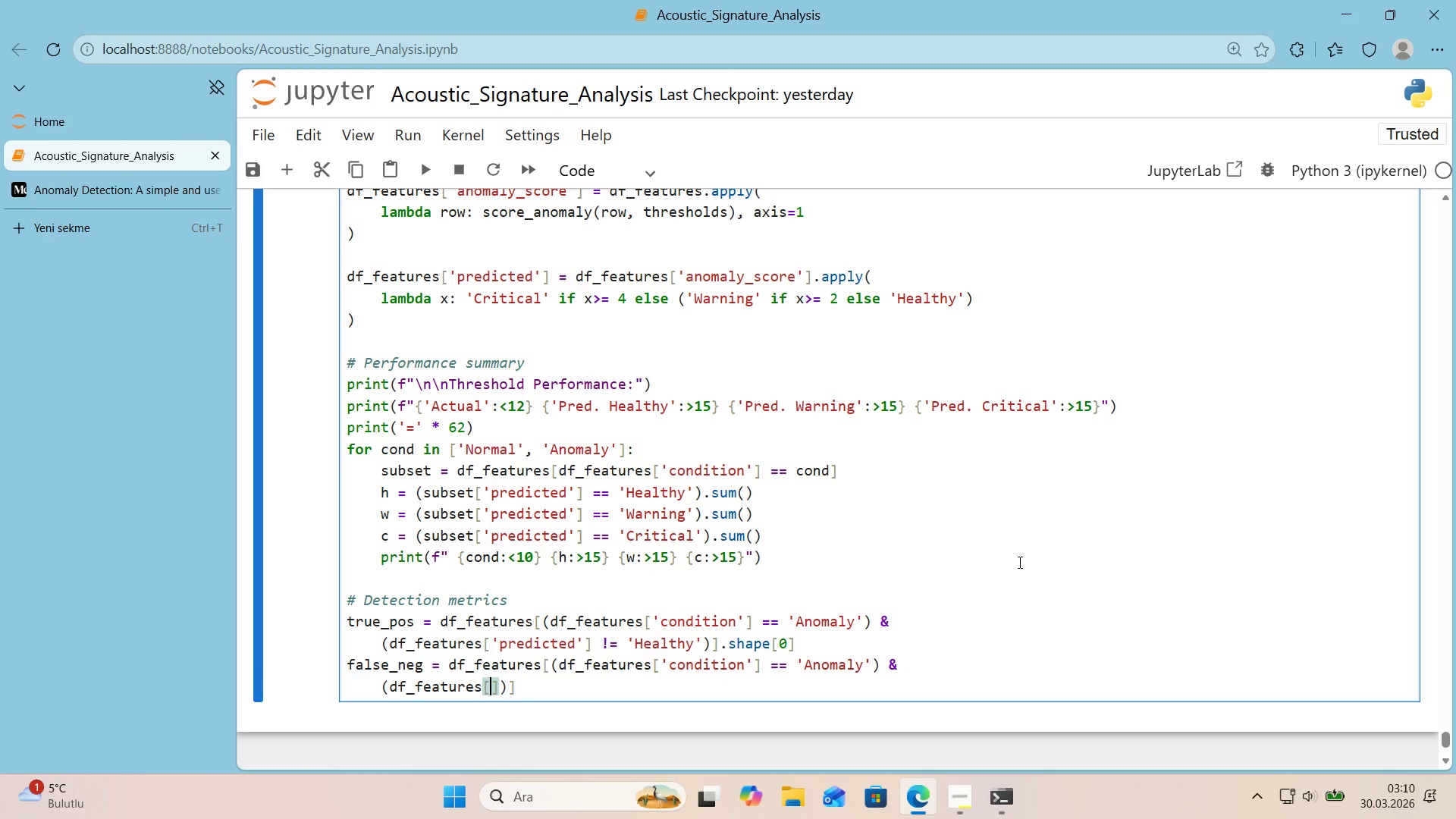 
type(@@)
 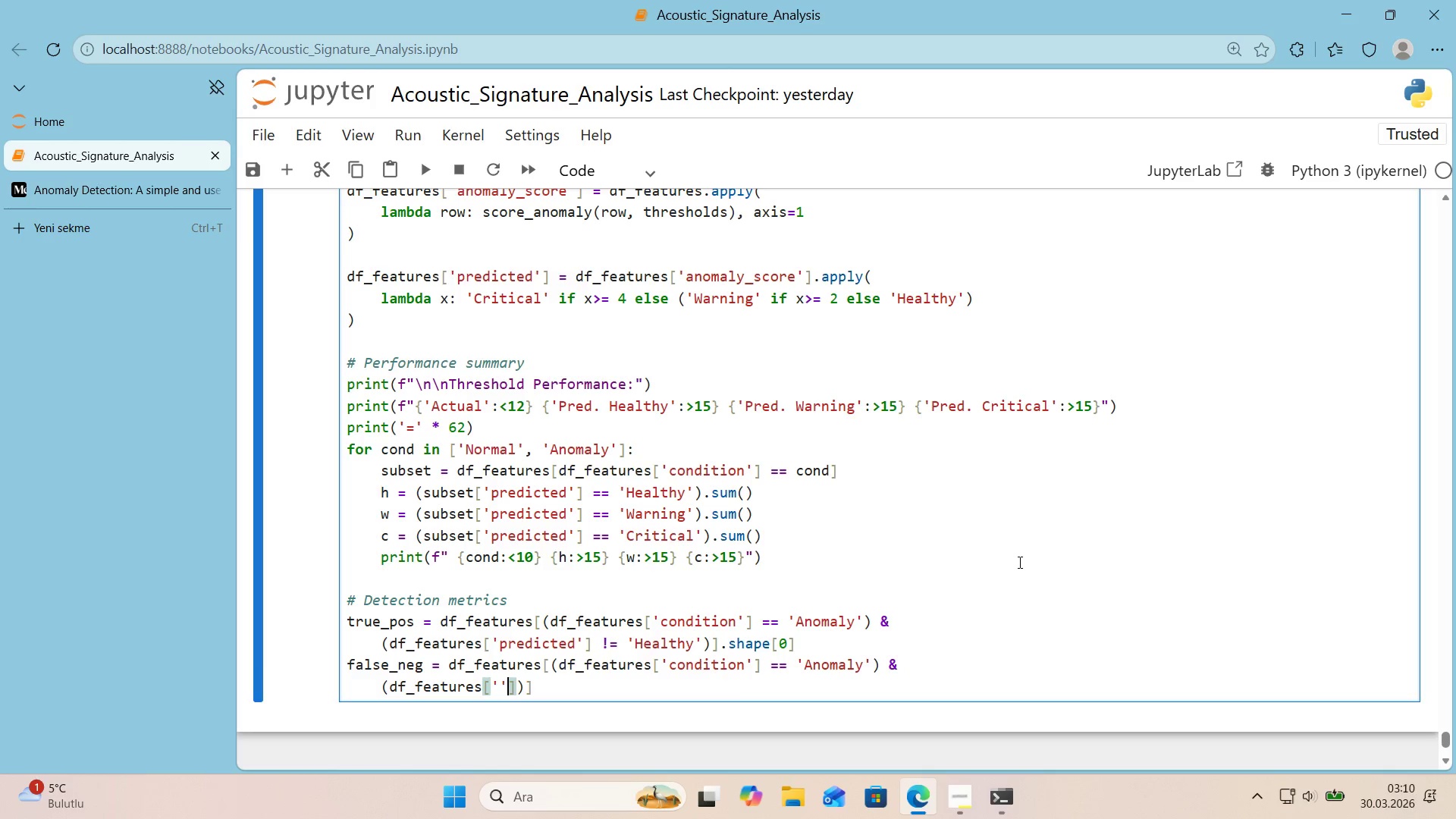 
key(ArrowLeft)
 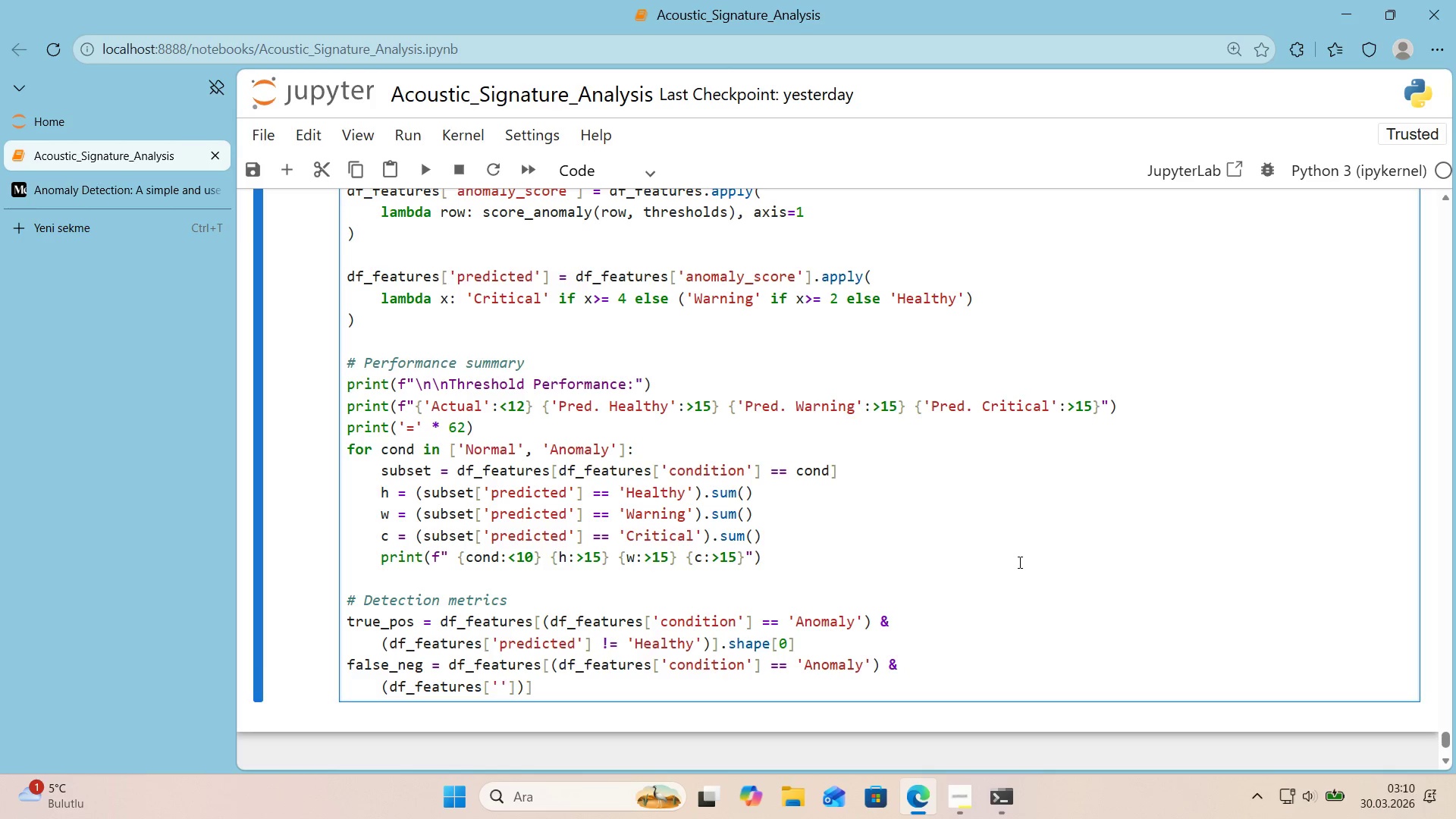 
type(pred'cted)
 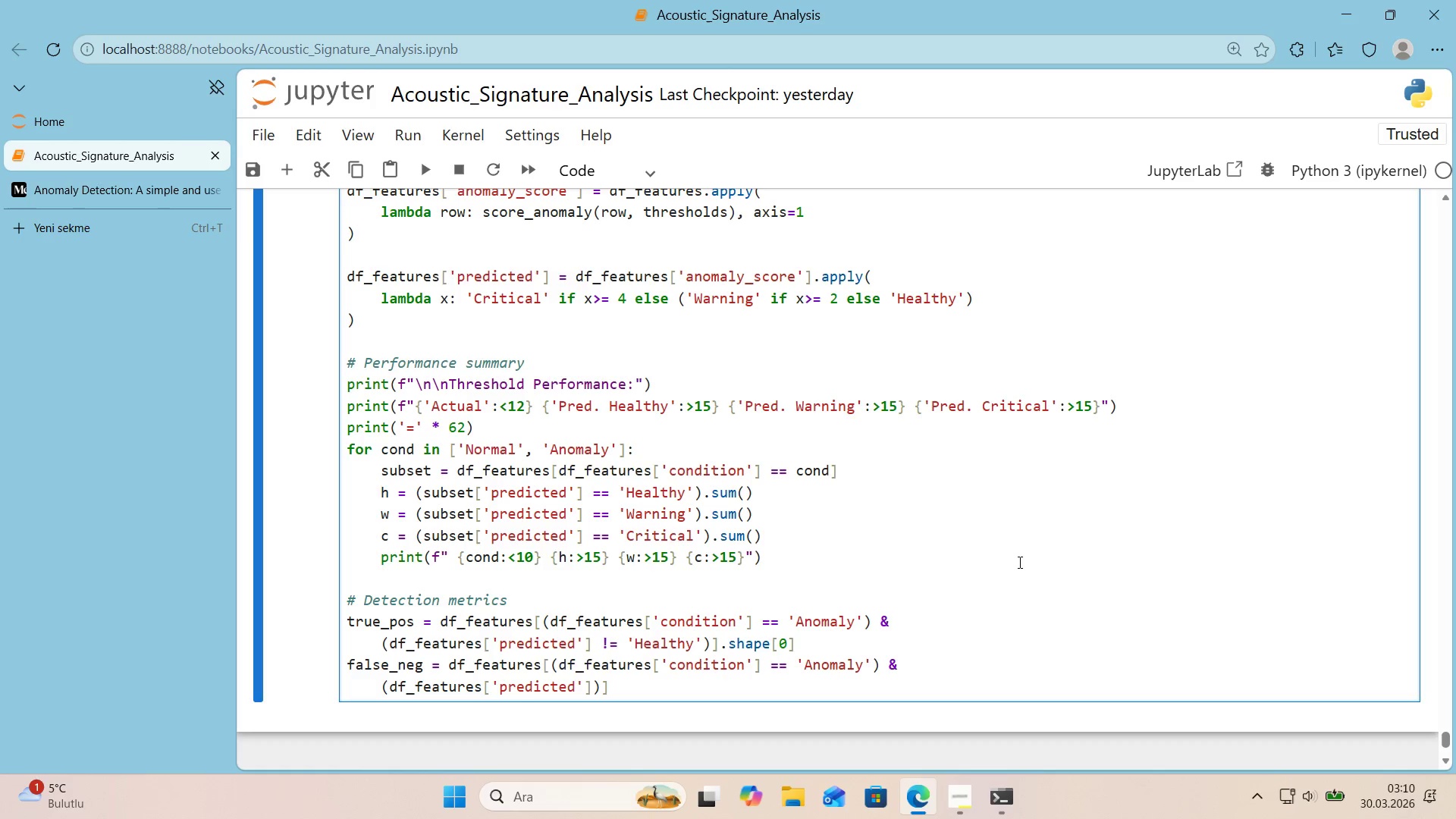 
key(ArrowRight)
 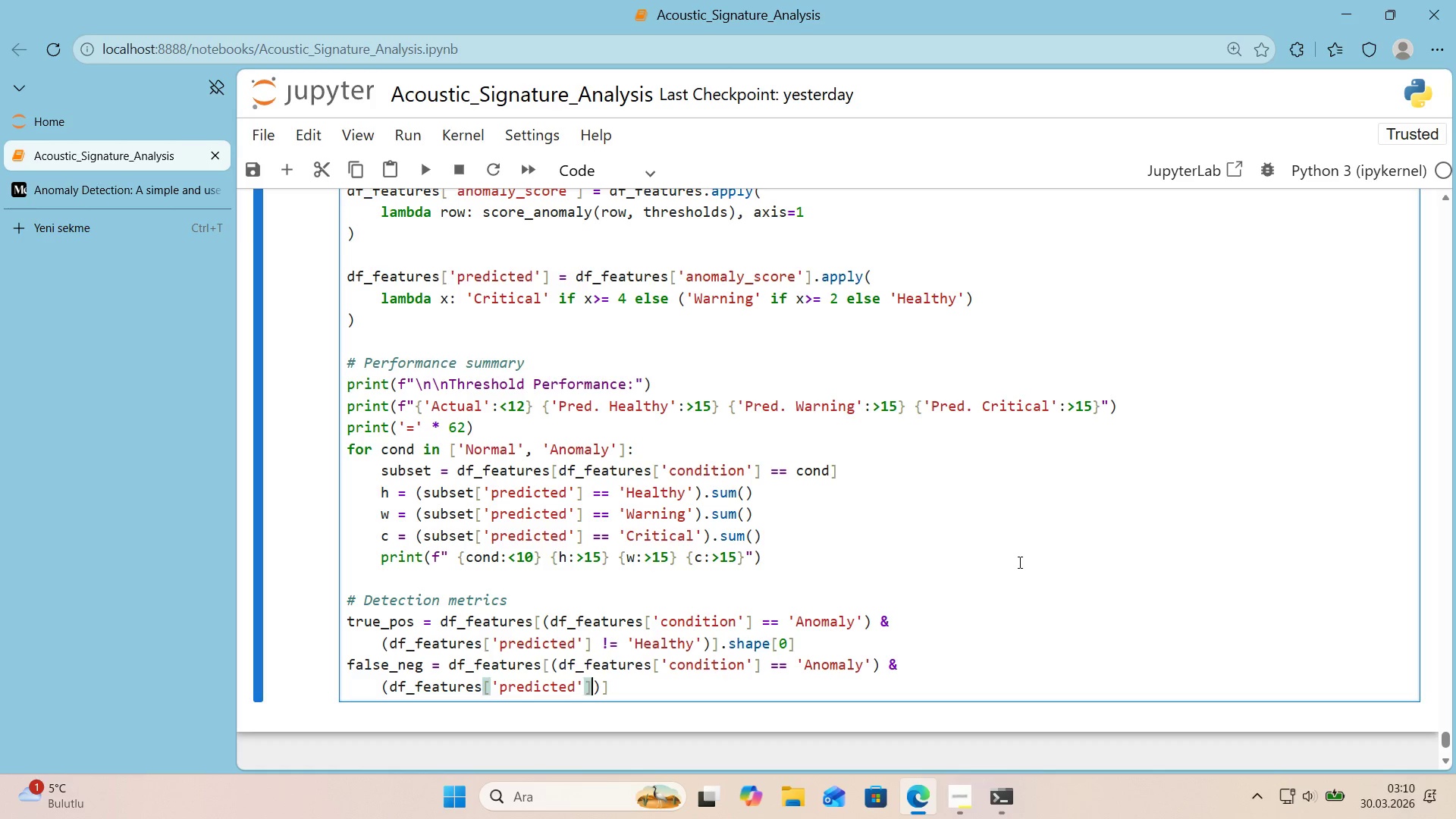 
key(ArrowRight)
 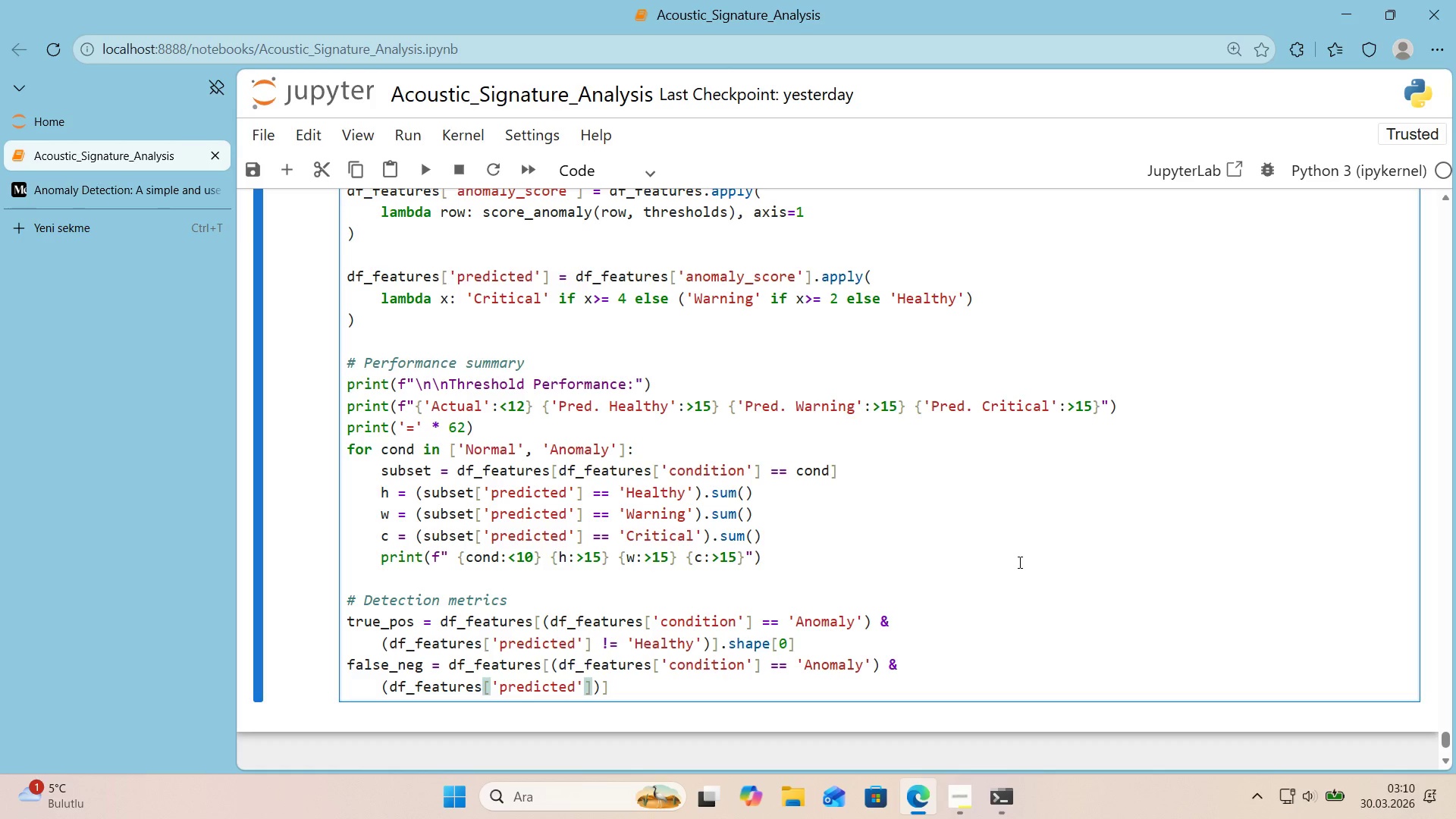 
wait(8.48)
 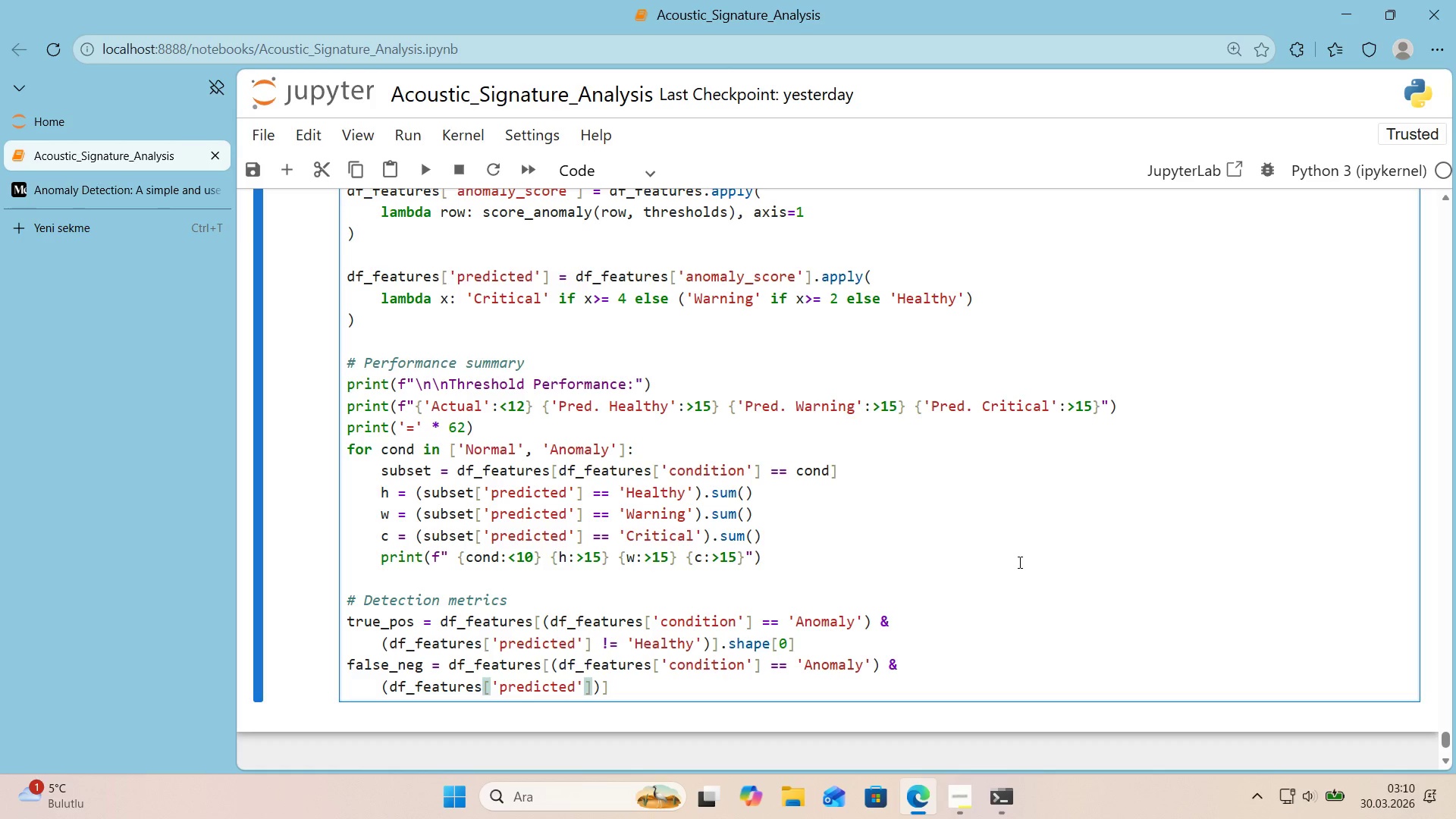 
type( )) @@)
 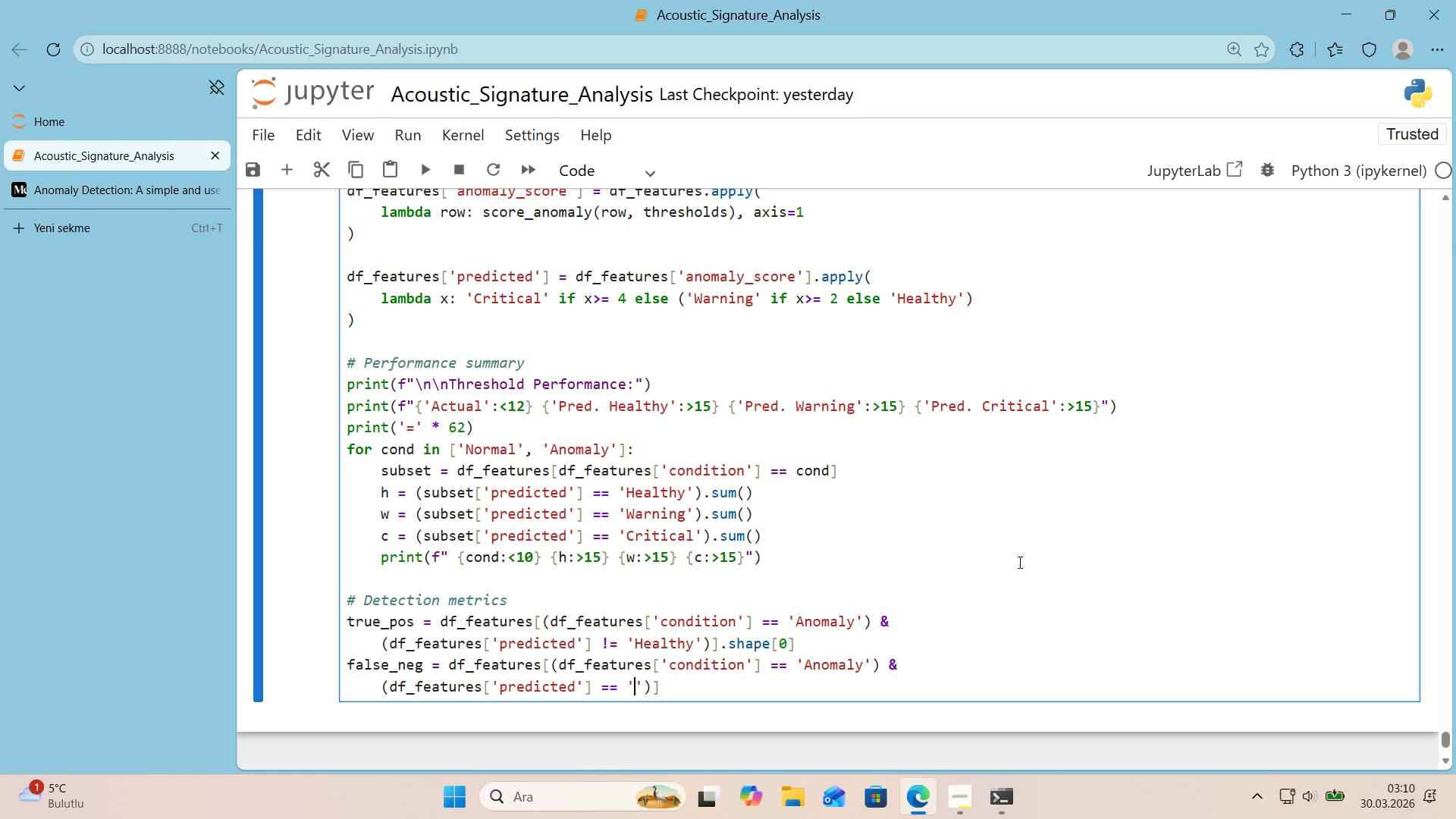 
 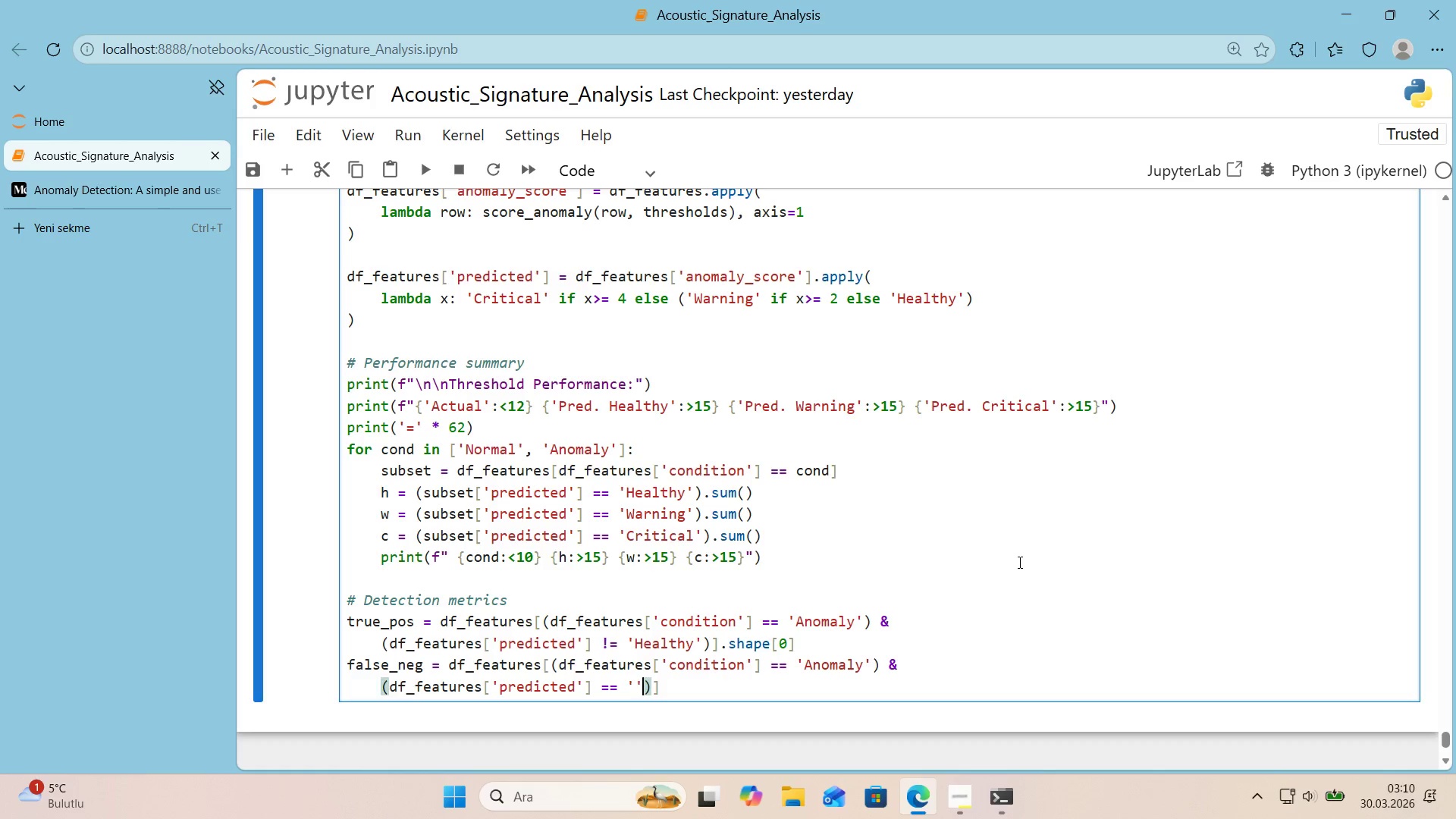 
key(ArrowLeft)
 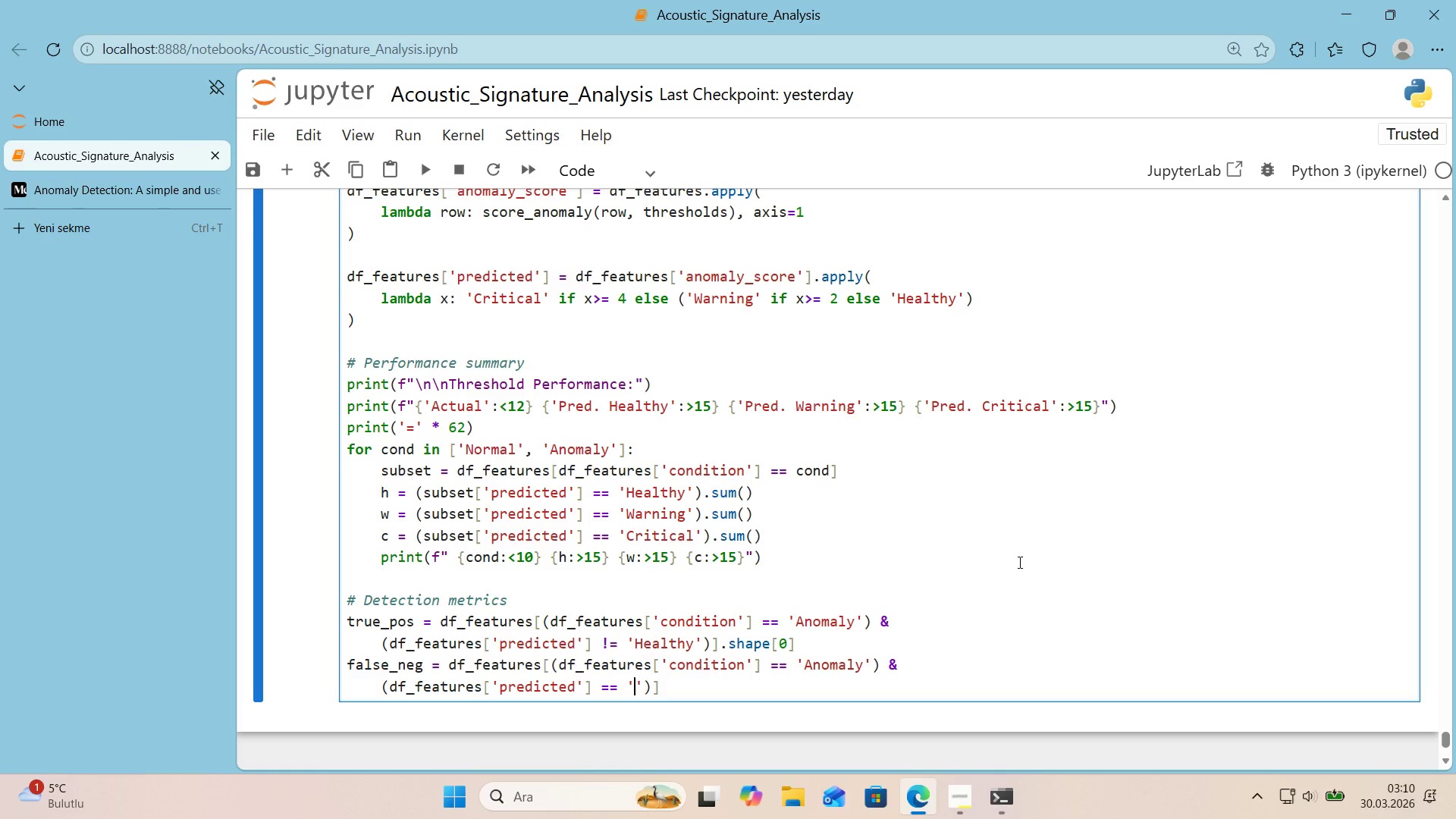 
type(Healthy)
 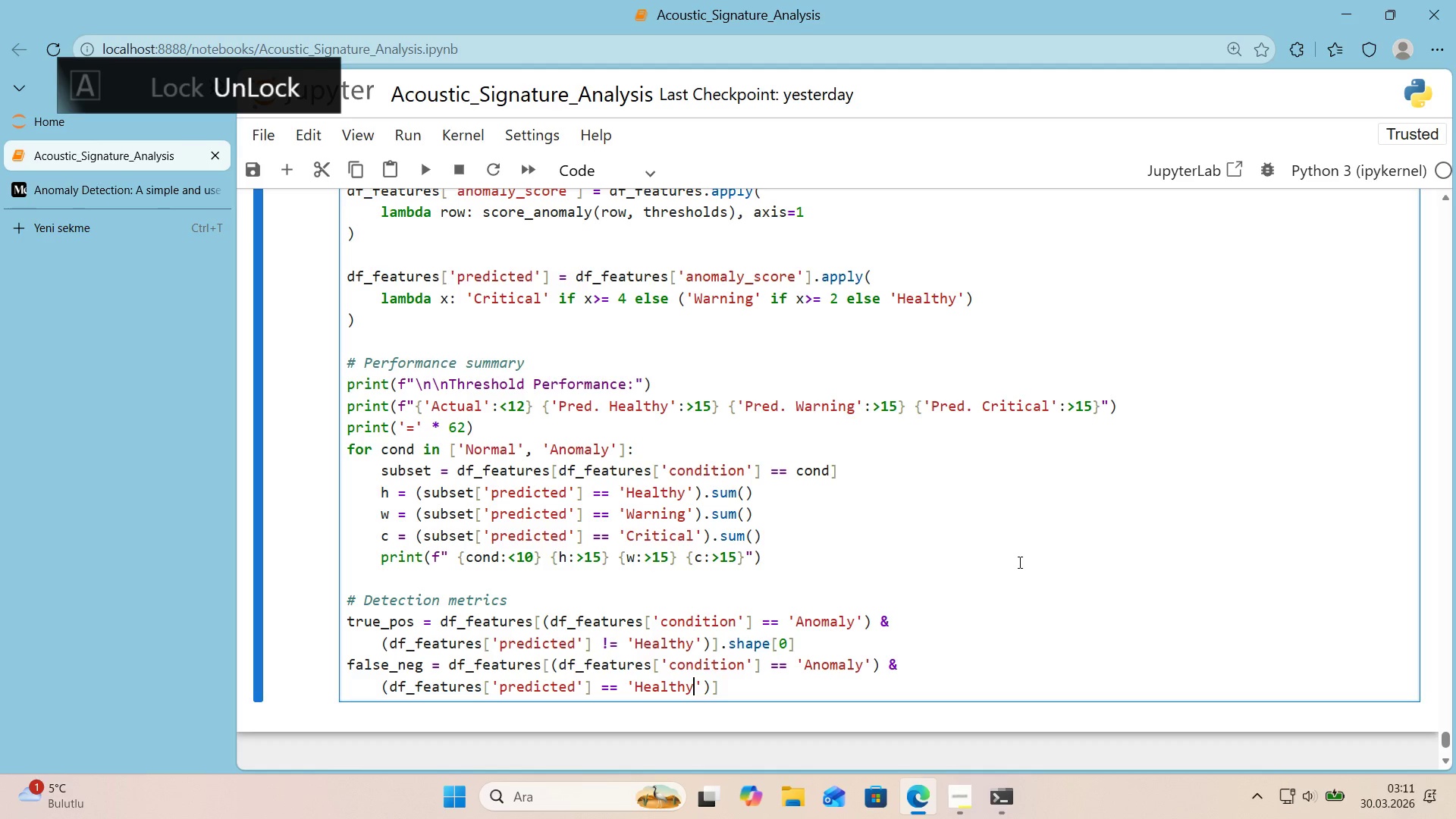 
key(ArrowRight)
 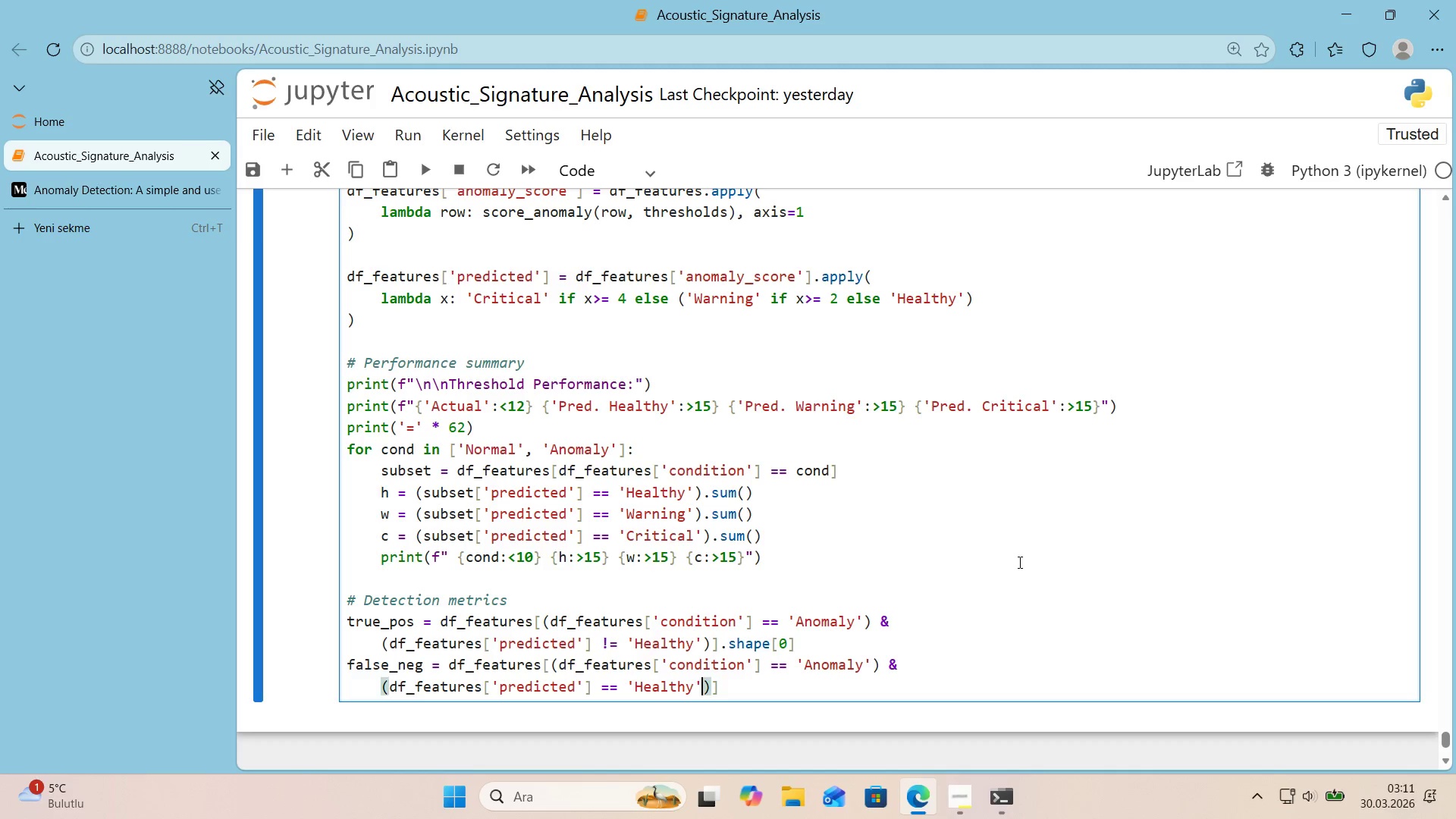 
key(ArrowRight)
 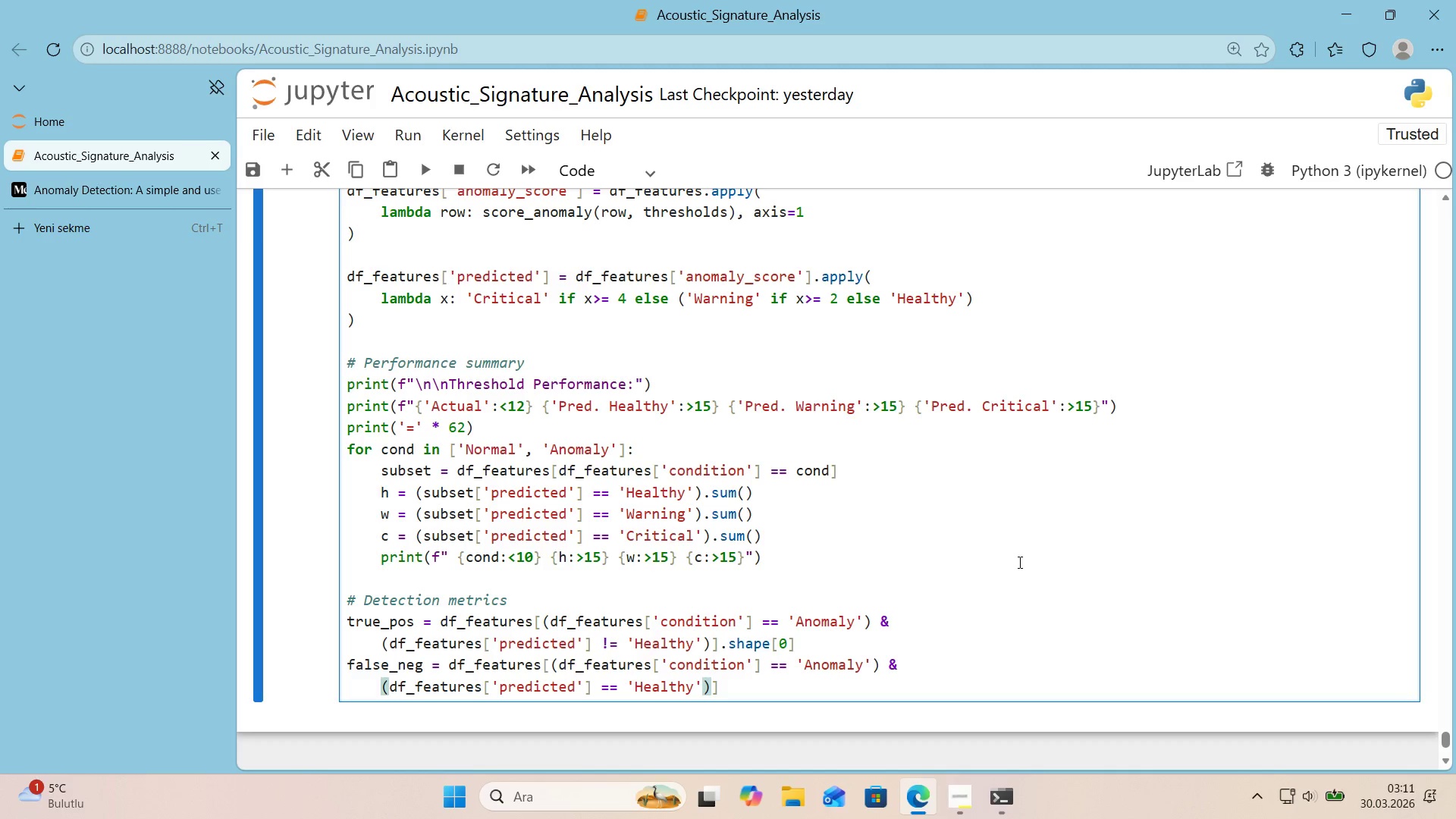 
type(.shape)
 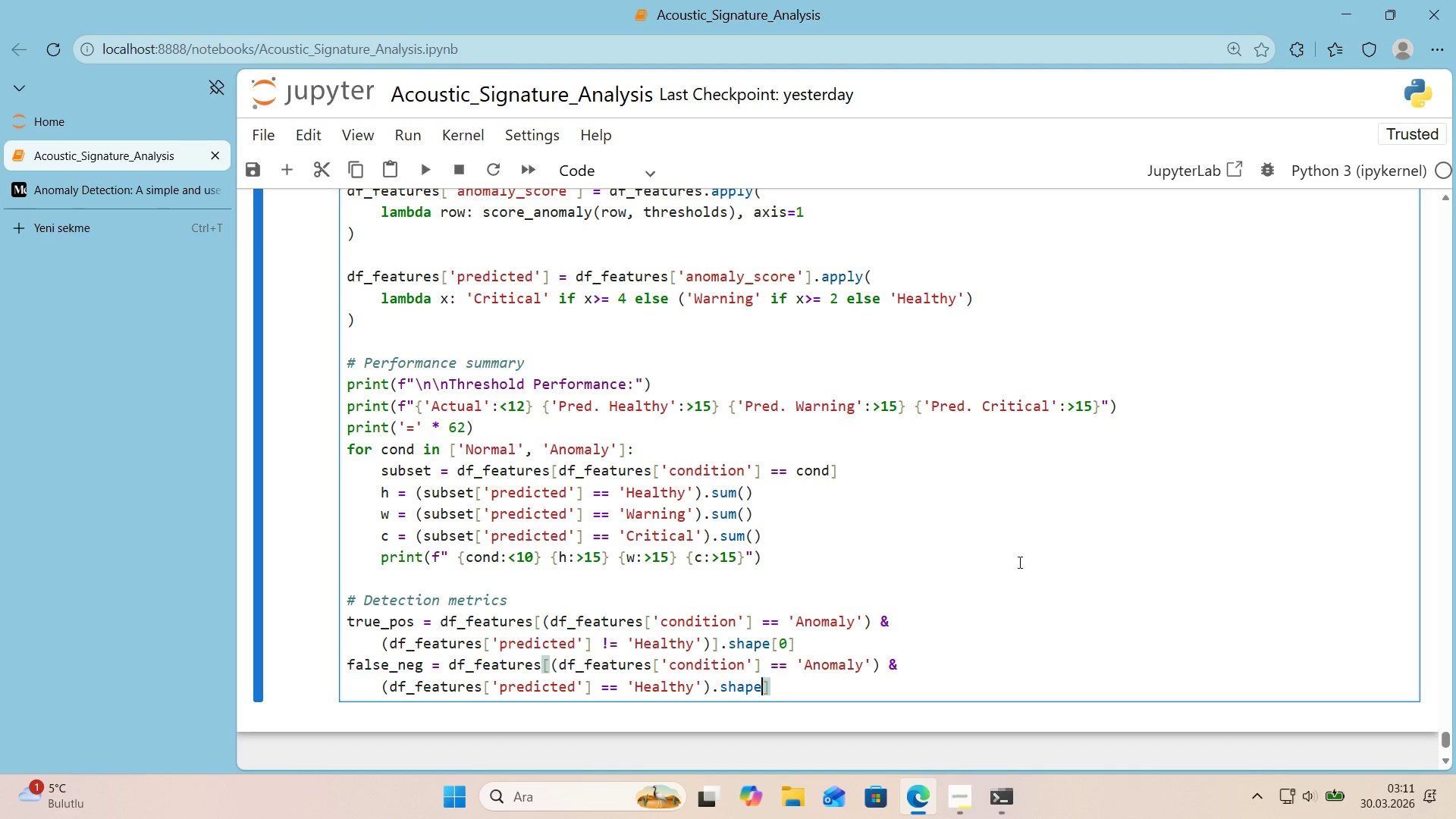 
key(Alt+Control+8)
 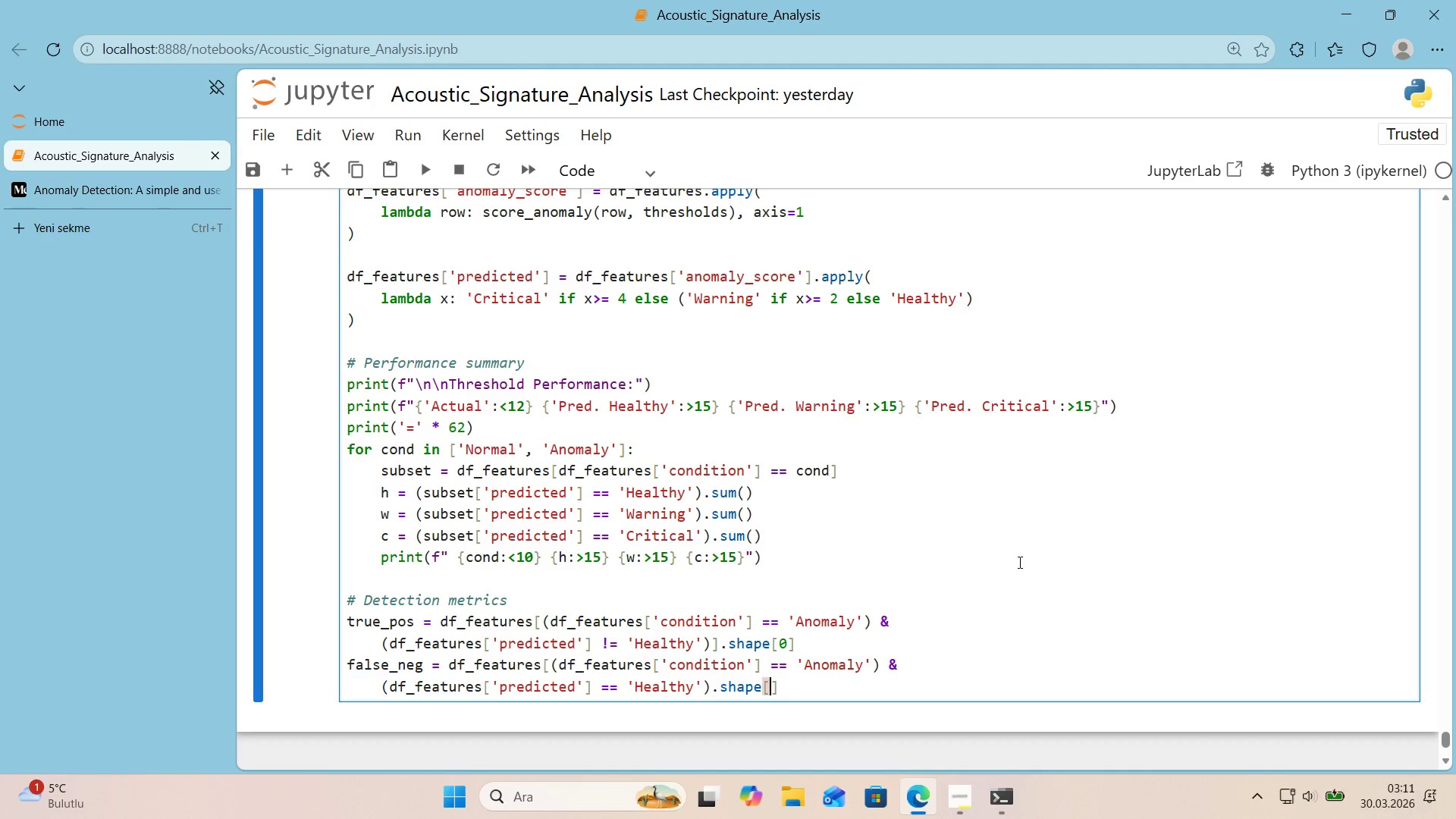 
key(Alt+Control+9)
 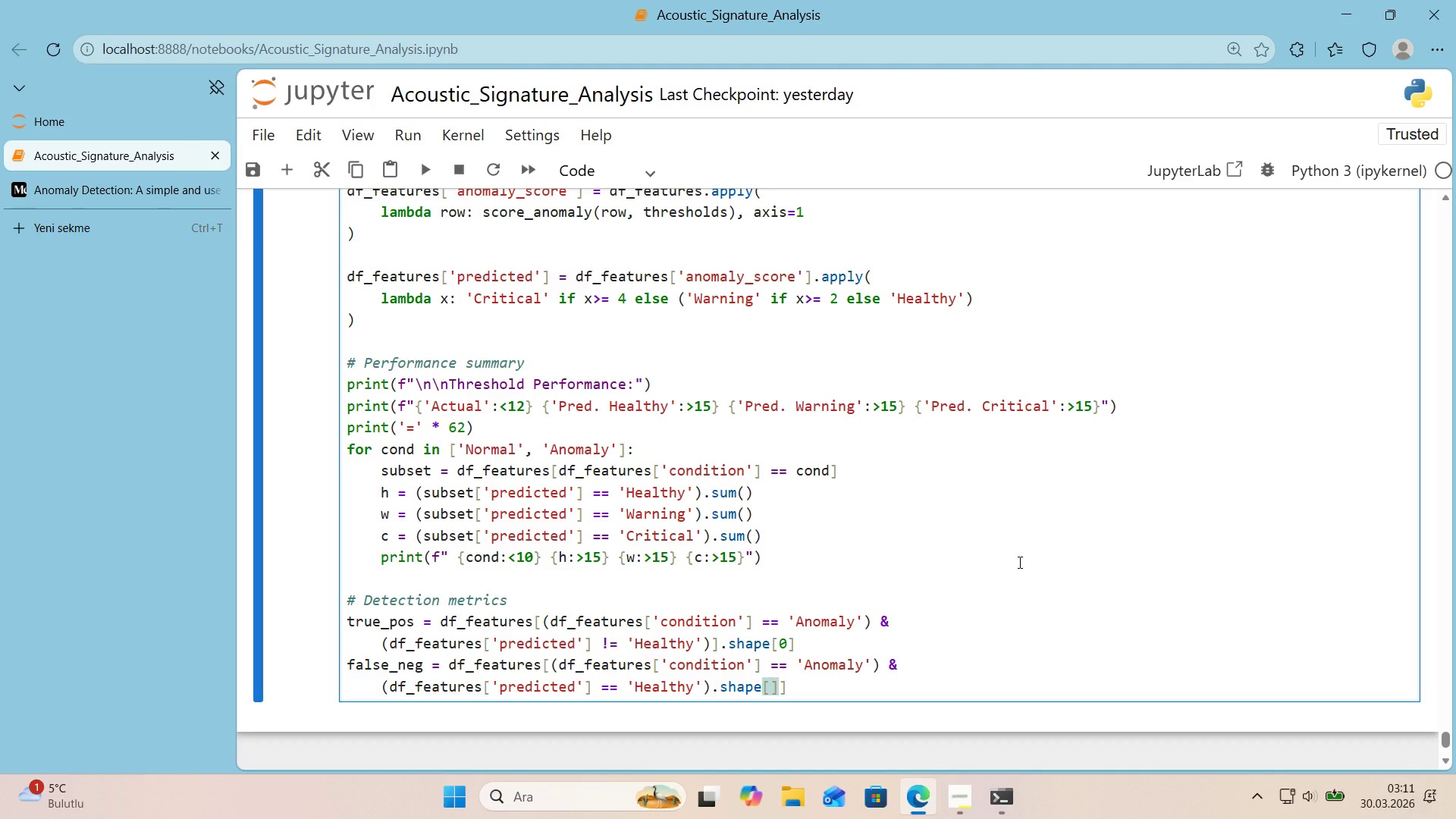 
key(ArrowLeft)
 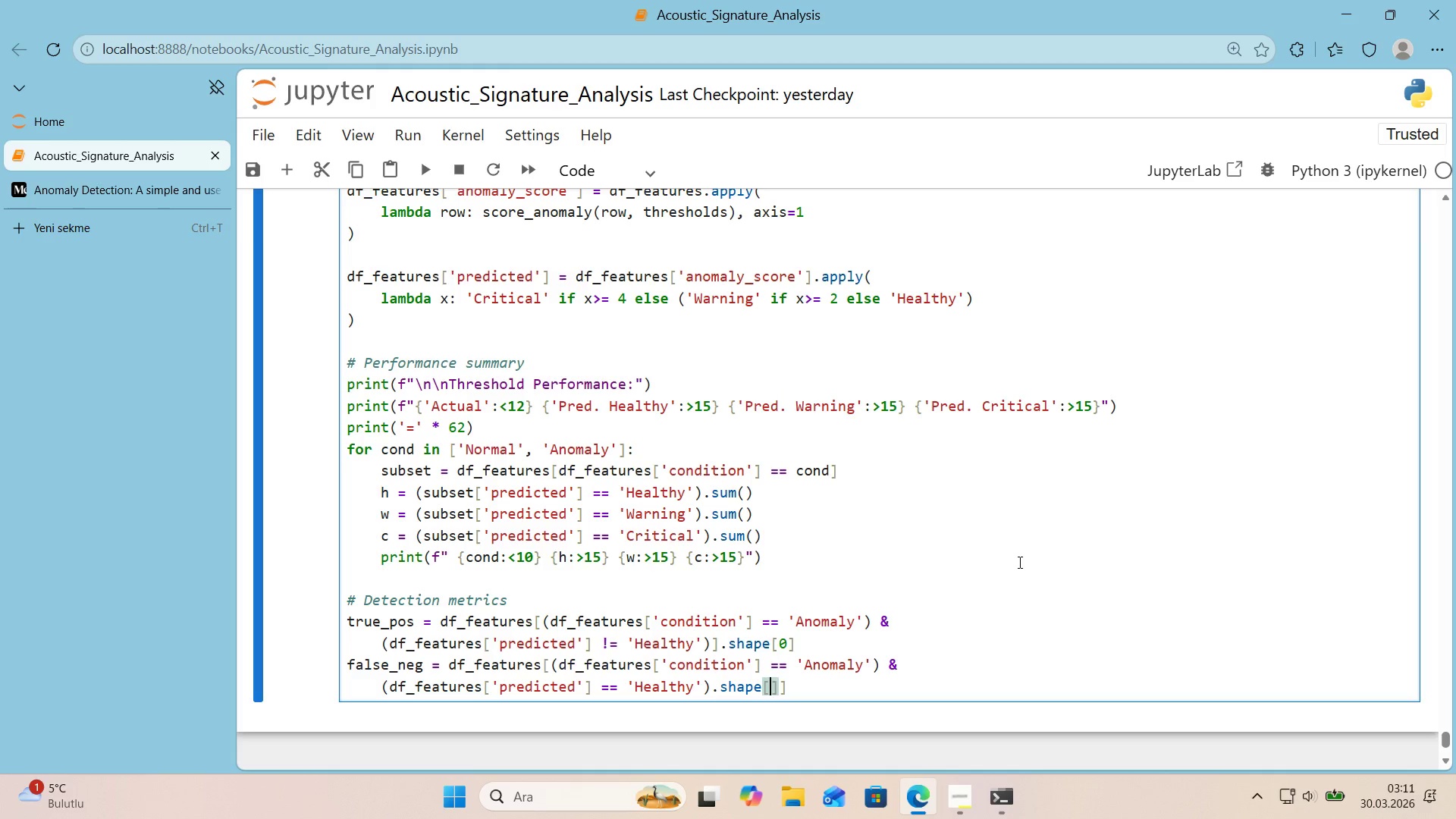 
key(Numpad0)
 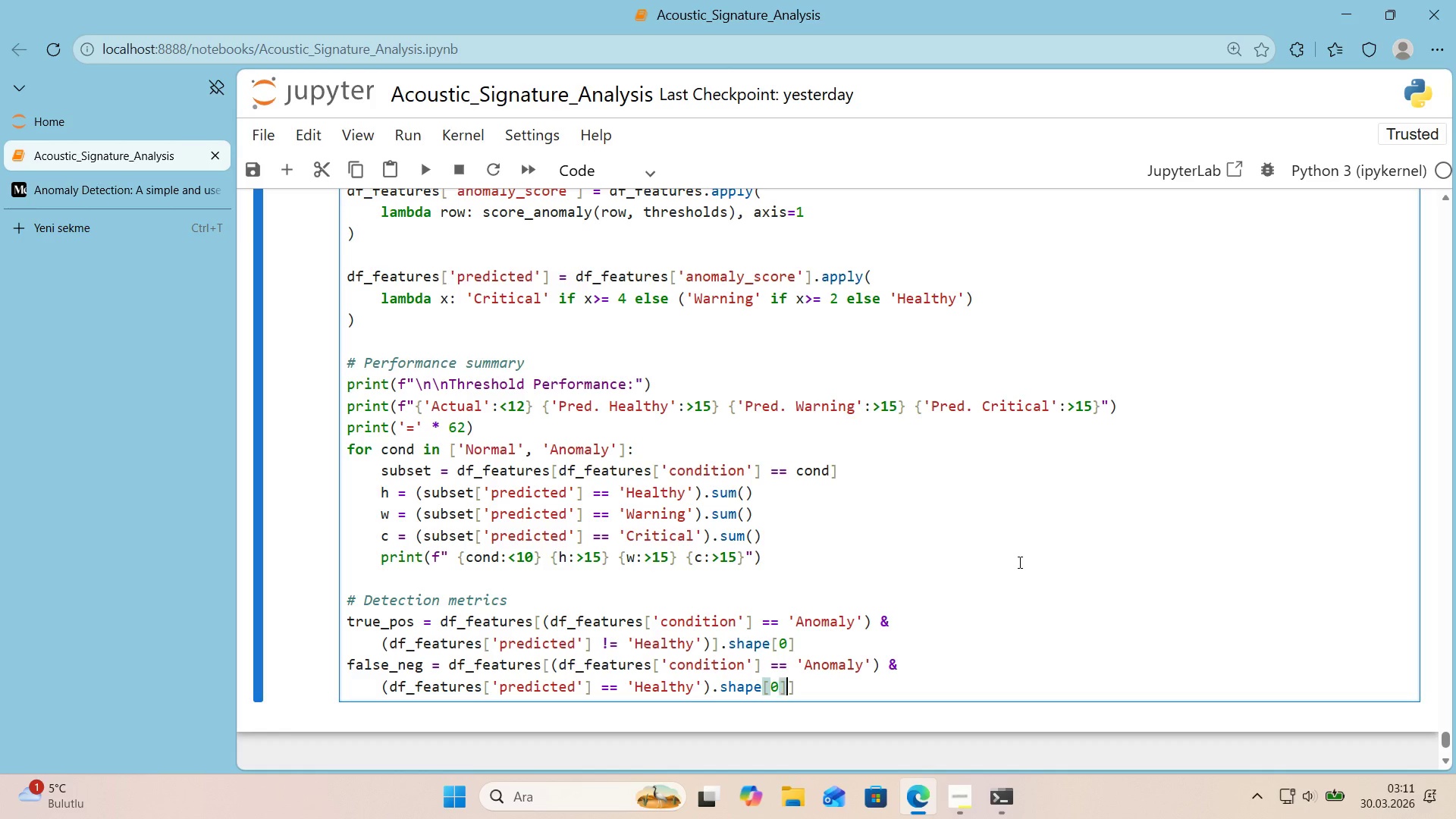 
key(ArrowRight)
 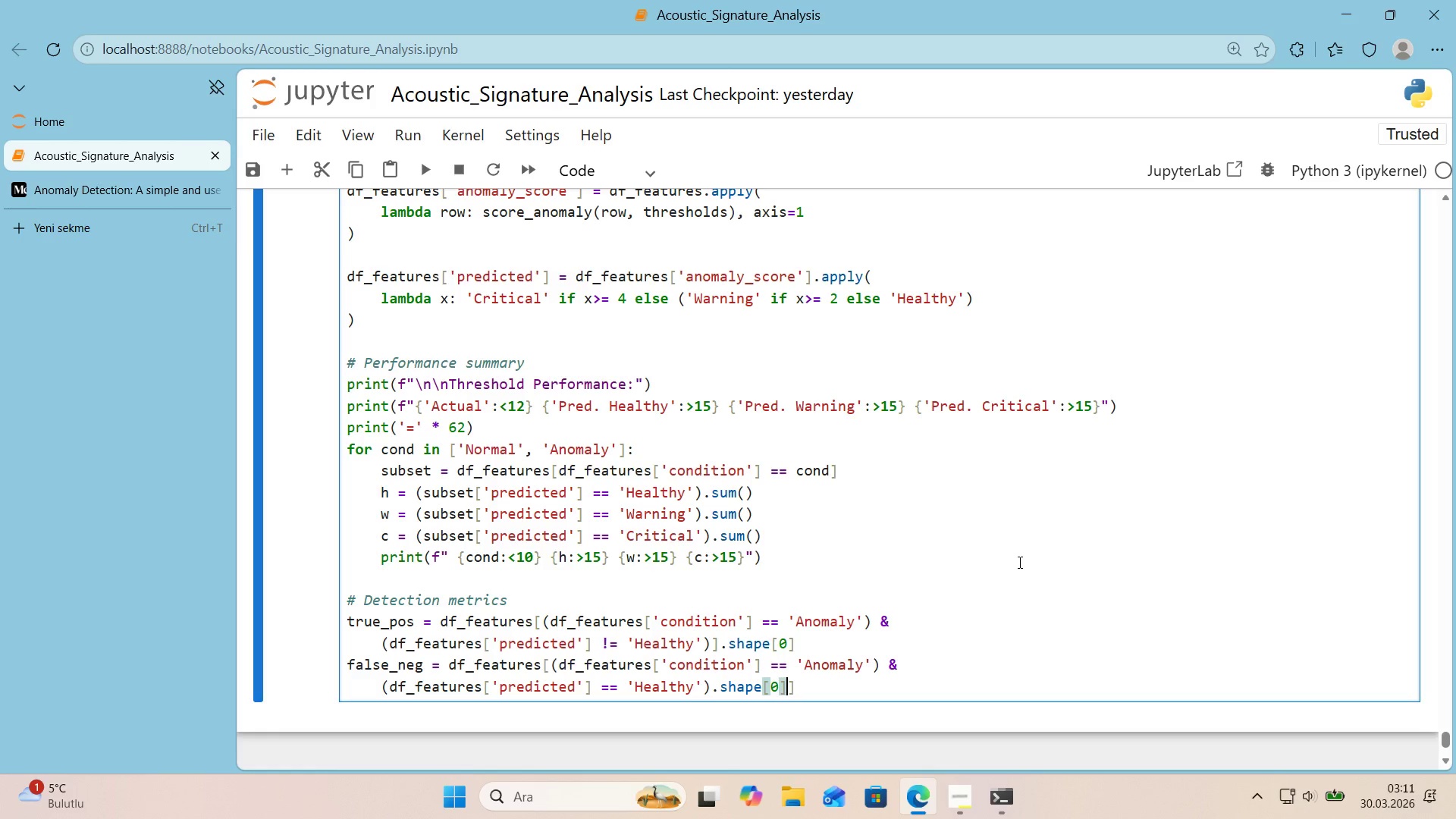 
key(ArrowRight)
 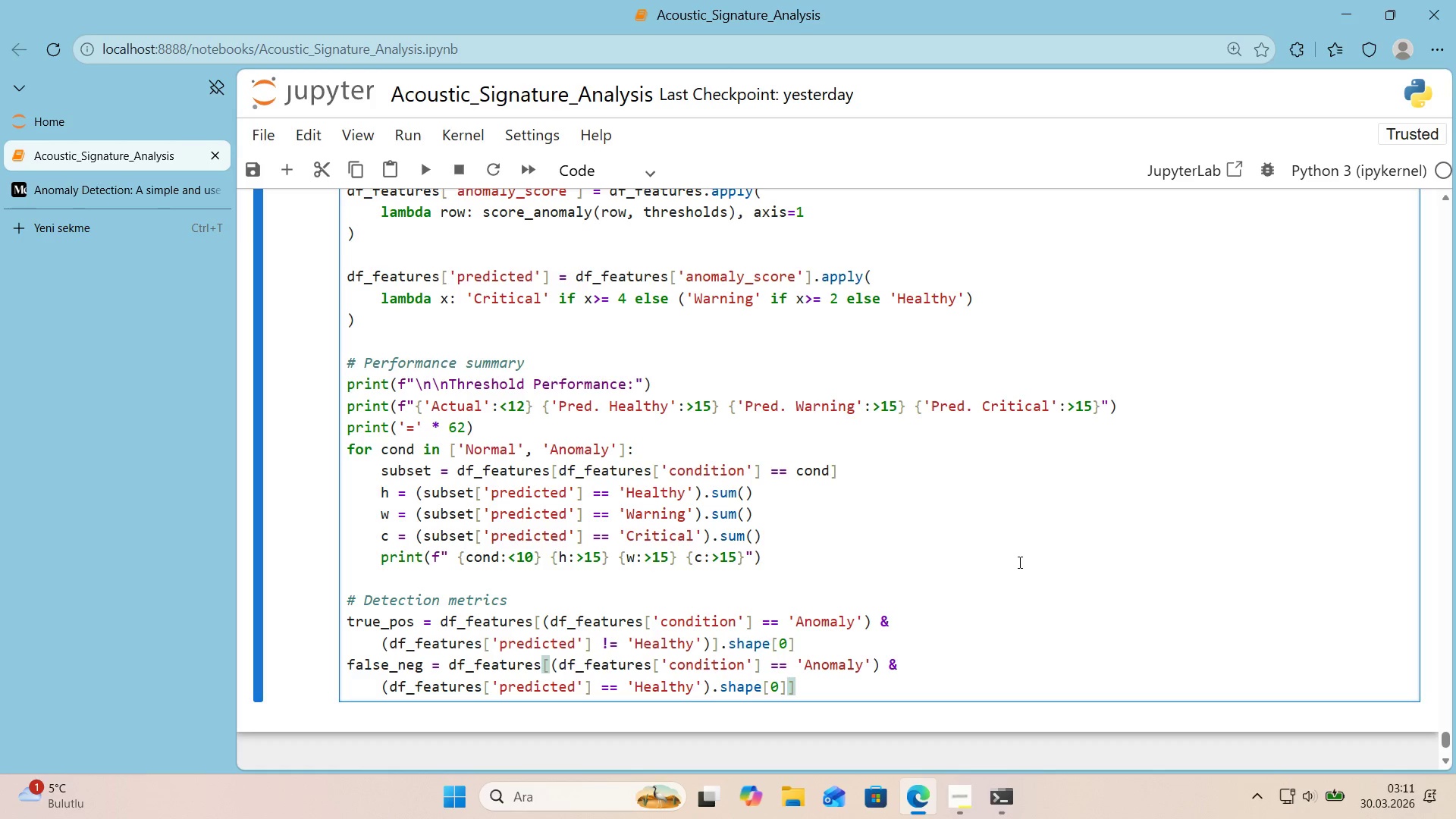 
key(ArrowLeft)
 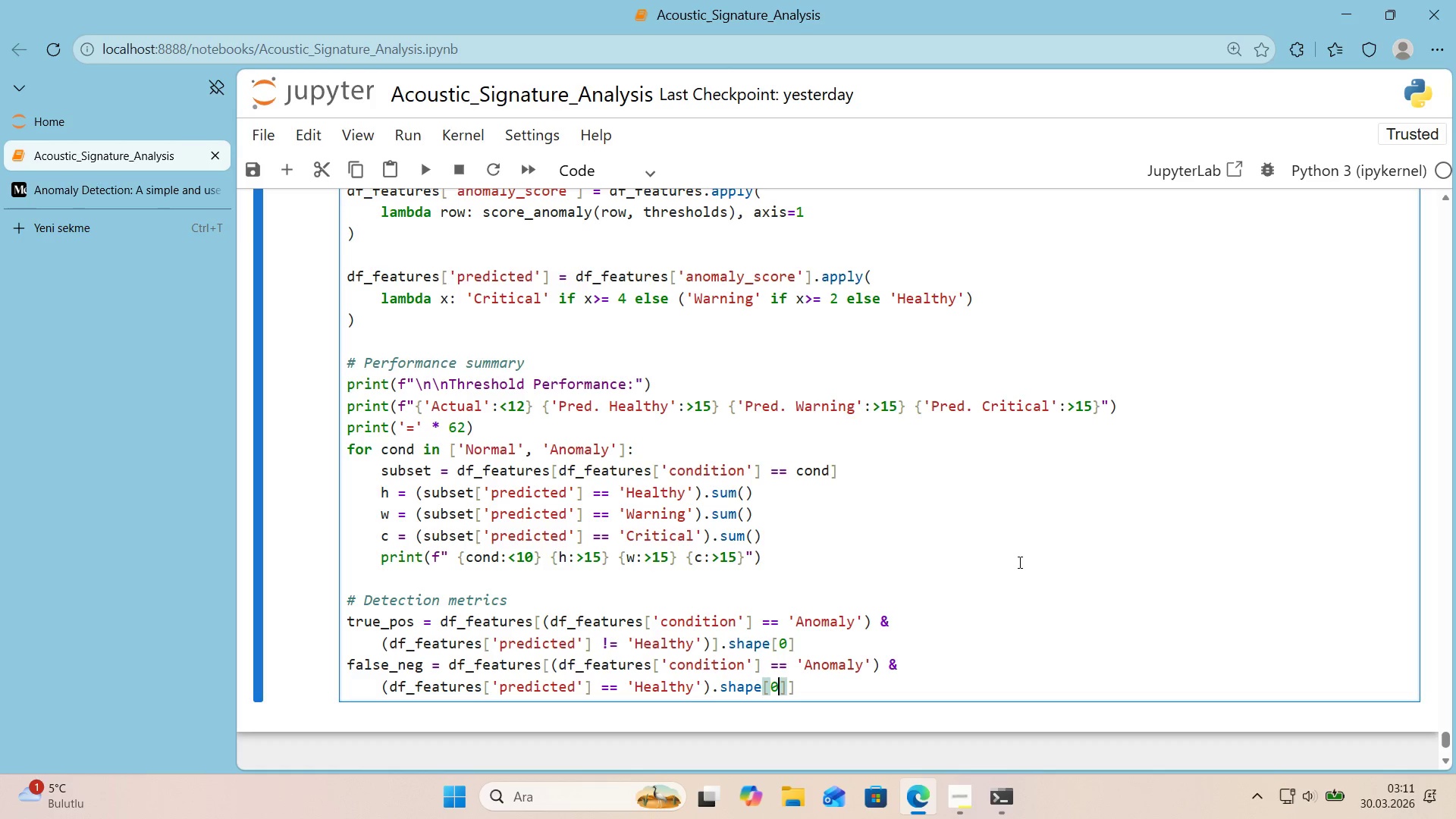 
hold_key(key=ArrowLeft, duration=0.52)
 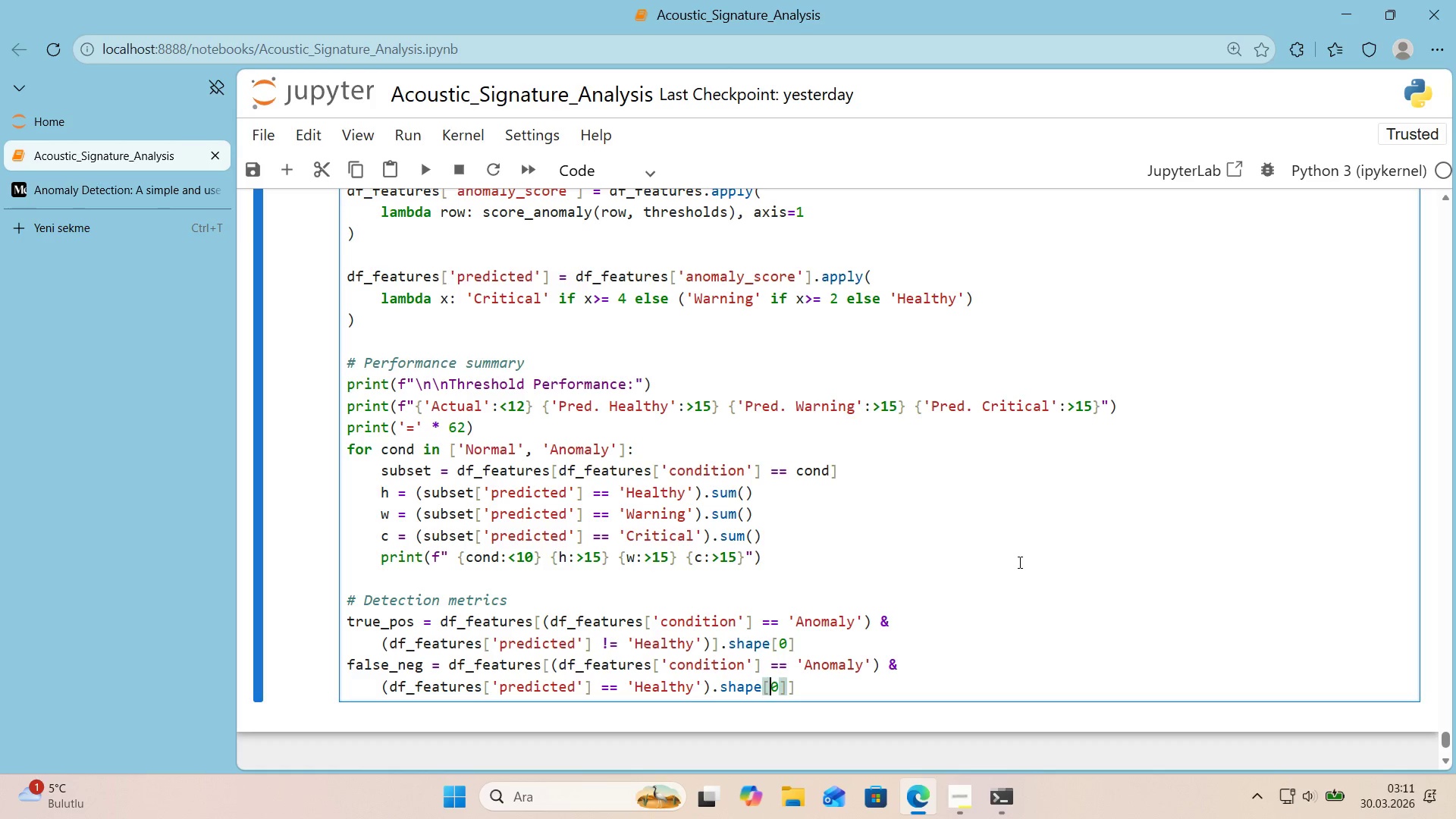 
key(ArrowLeft)
 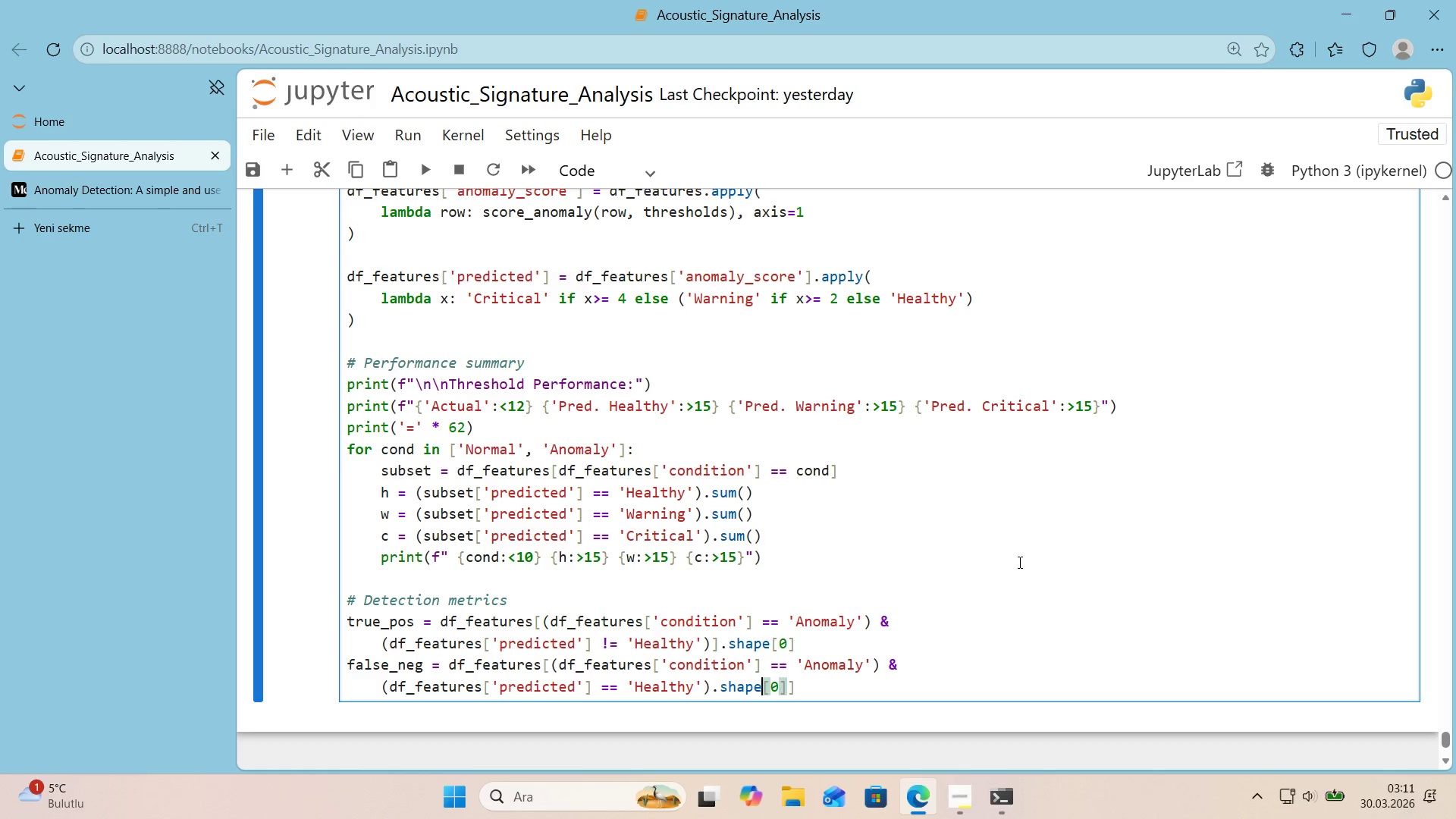 
key(ArrowLeft)
 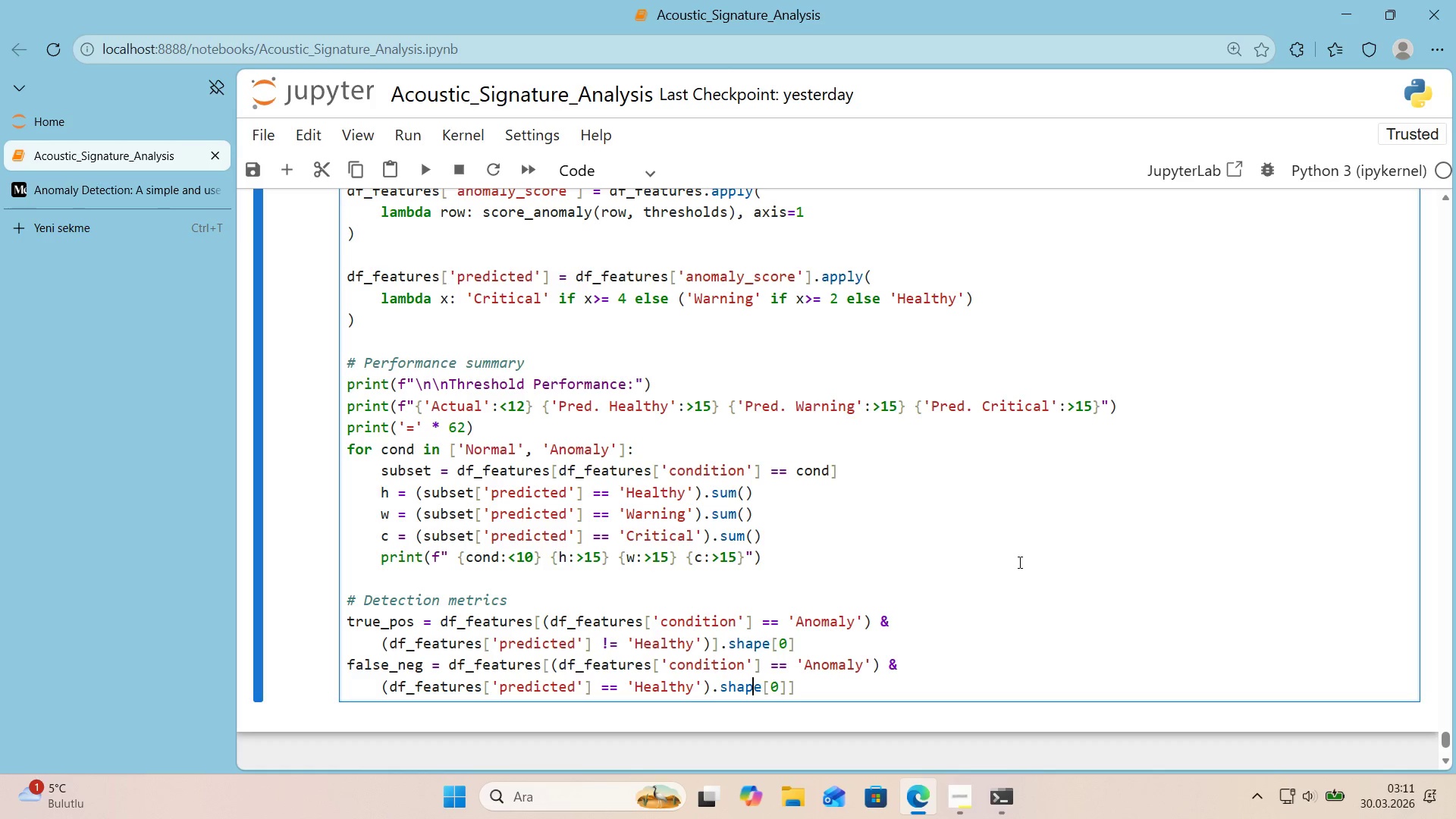 
key(ArrowLeft)
 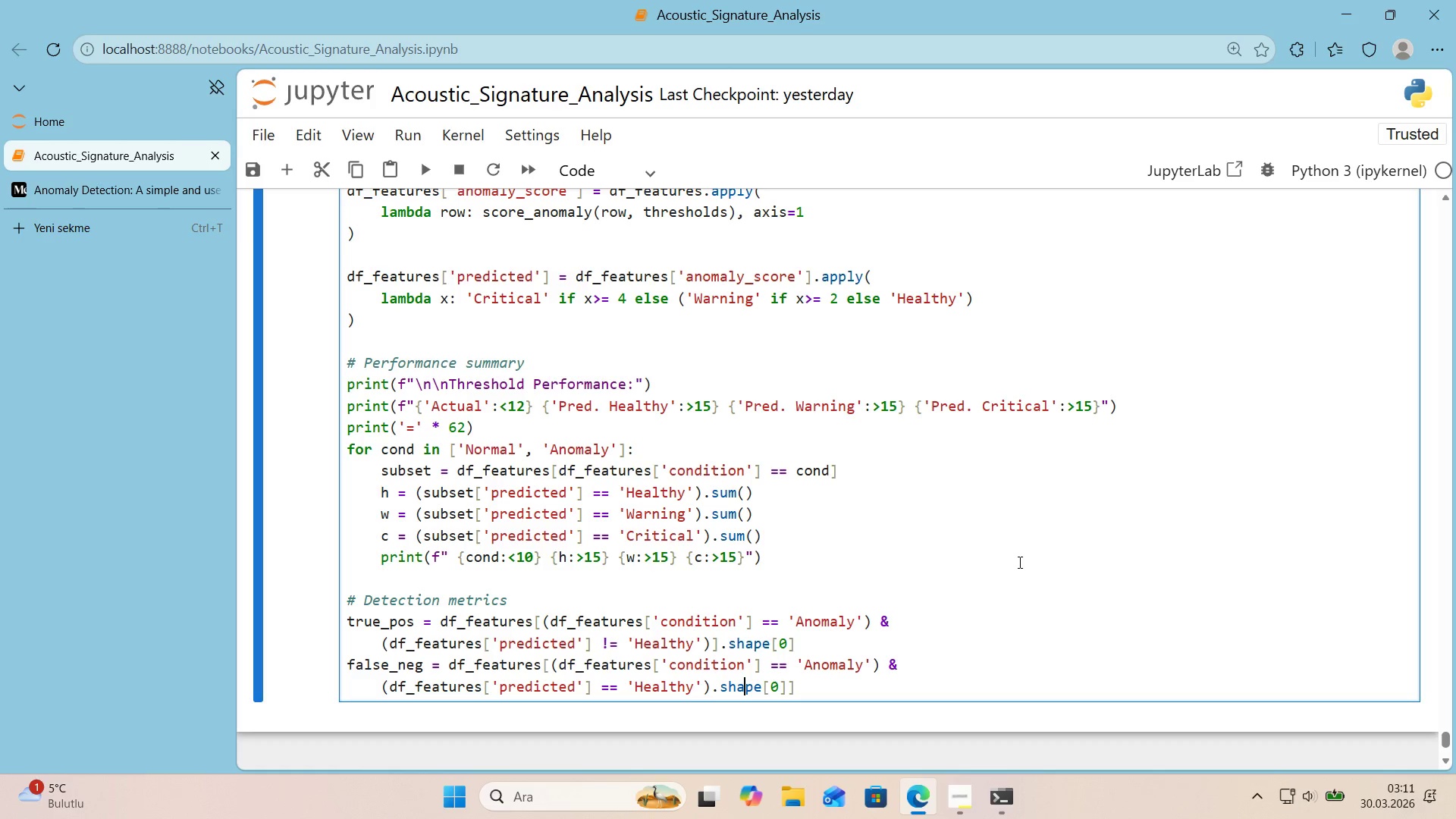 
key(ArrowLeft)
 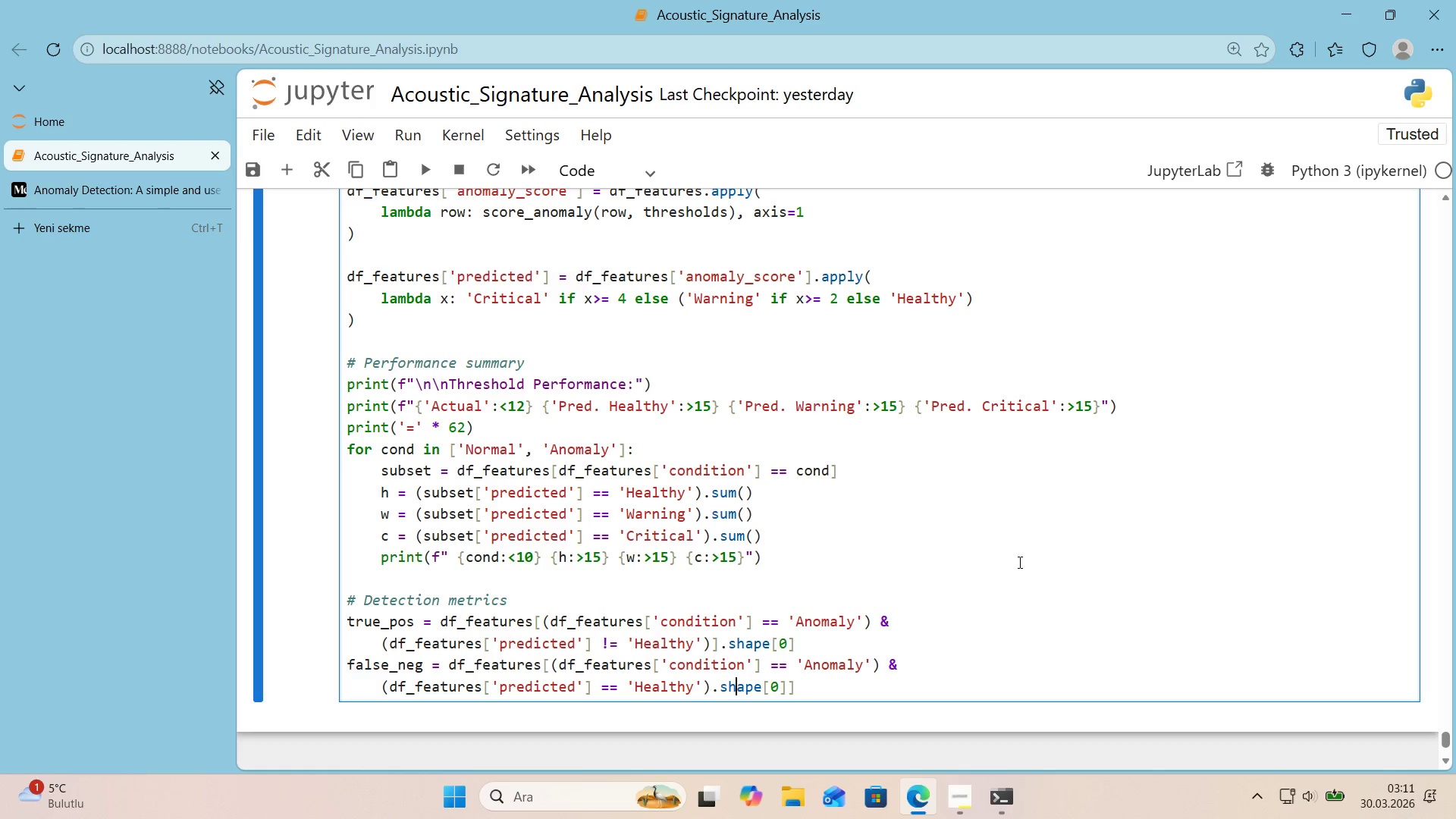 
key(ArrowLeft)
 